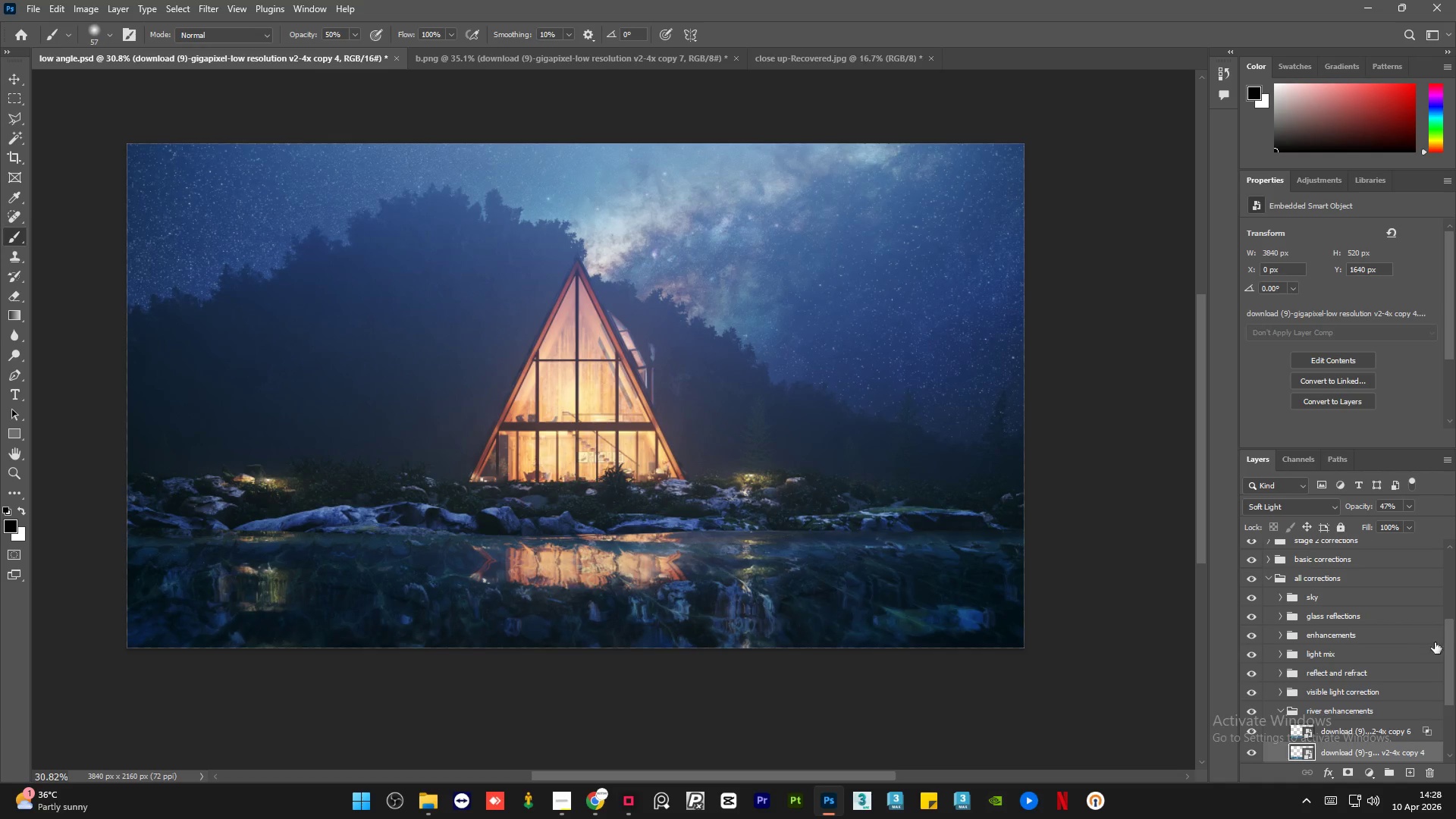 
left_click_drag(start_coordinate=[1451, 643], to_coordinate=[1455, 709])
 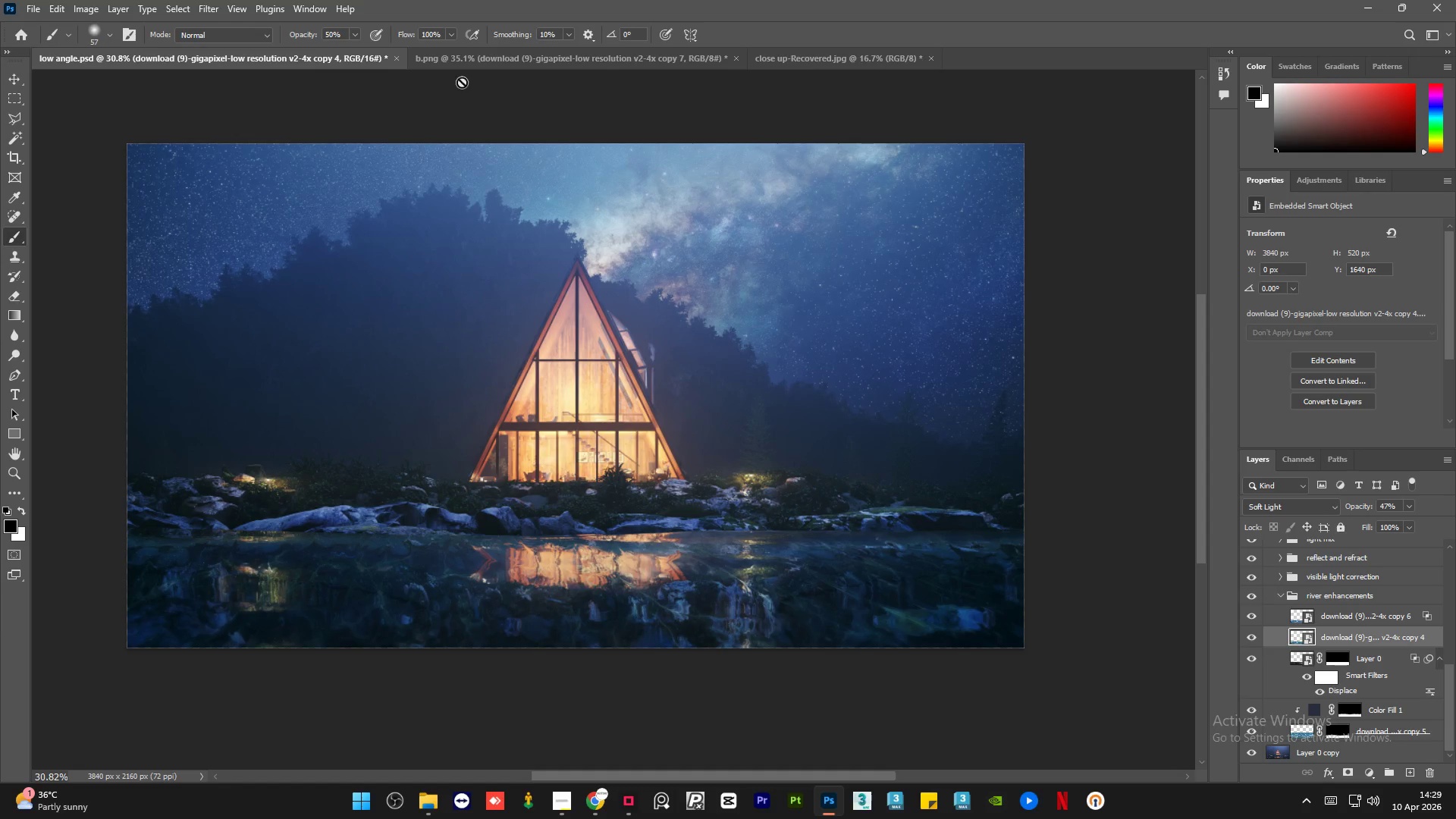 
left_click([496, 61])
 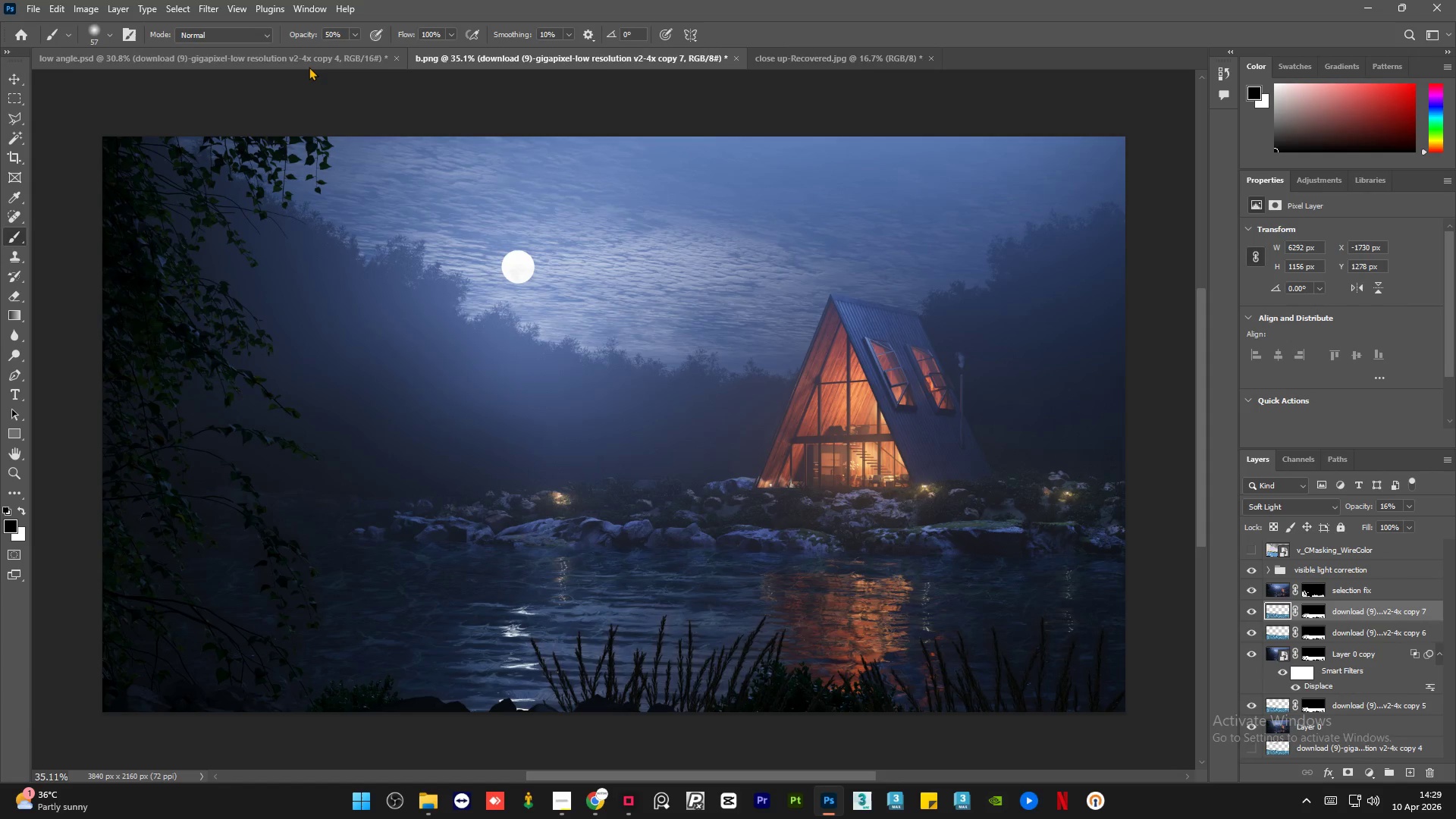 
left_click([303, 66])
 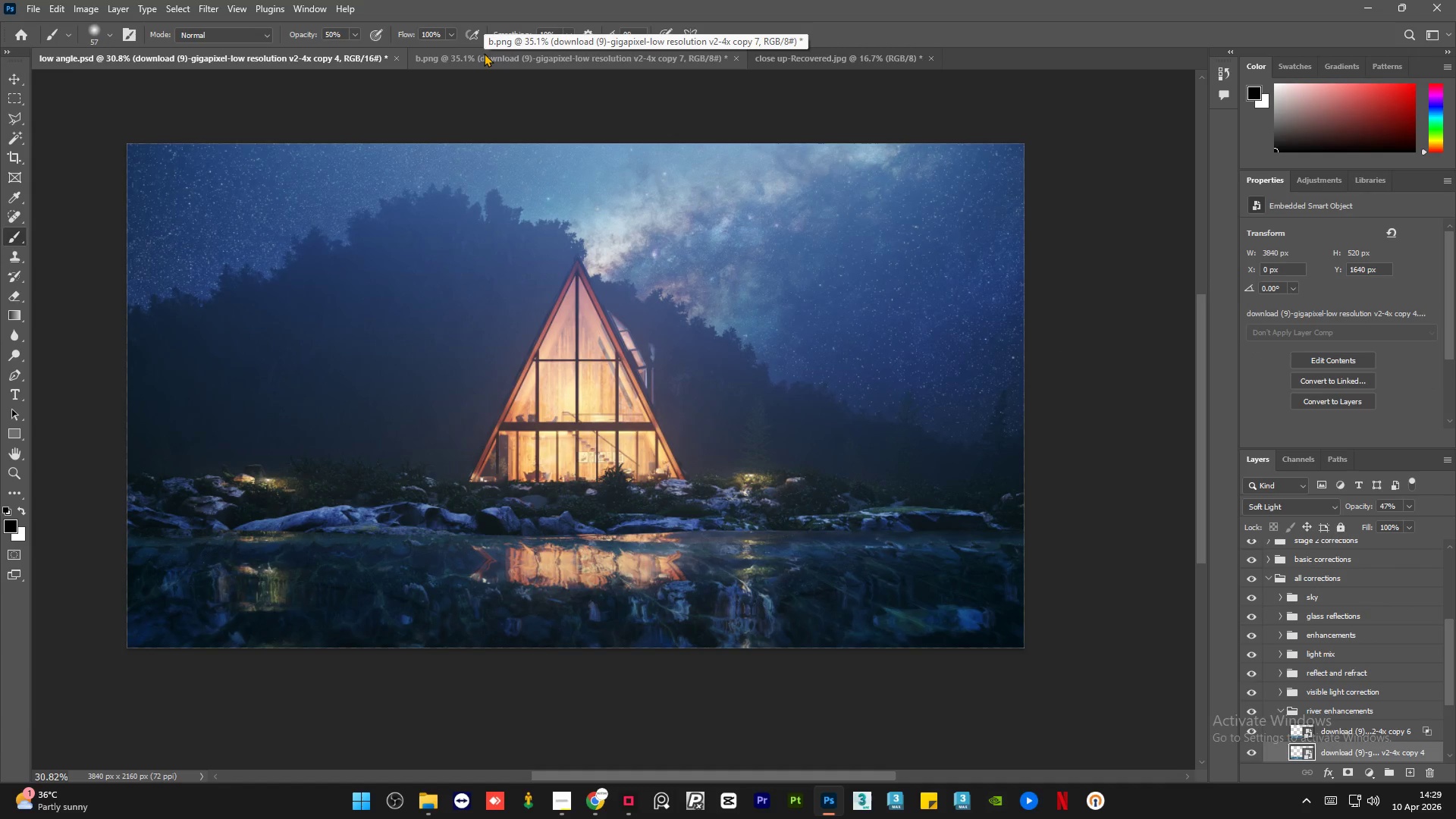 
left_click([484, 53])
 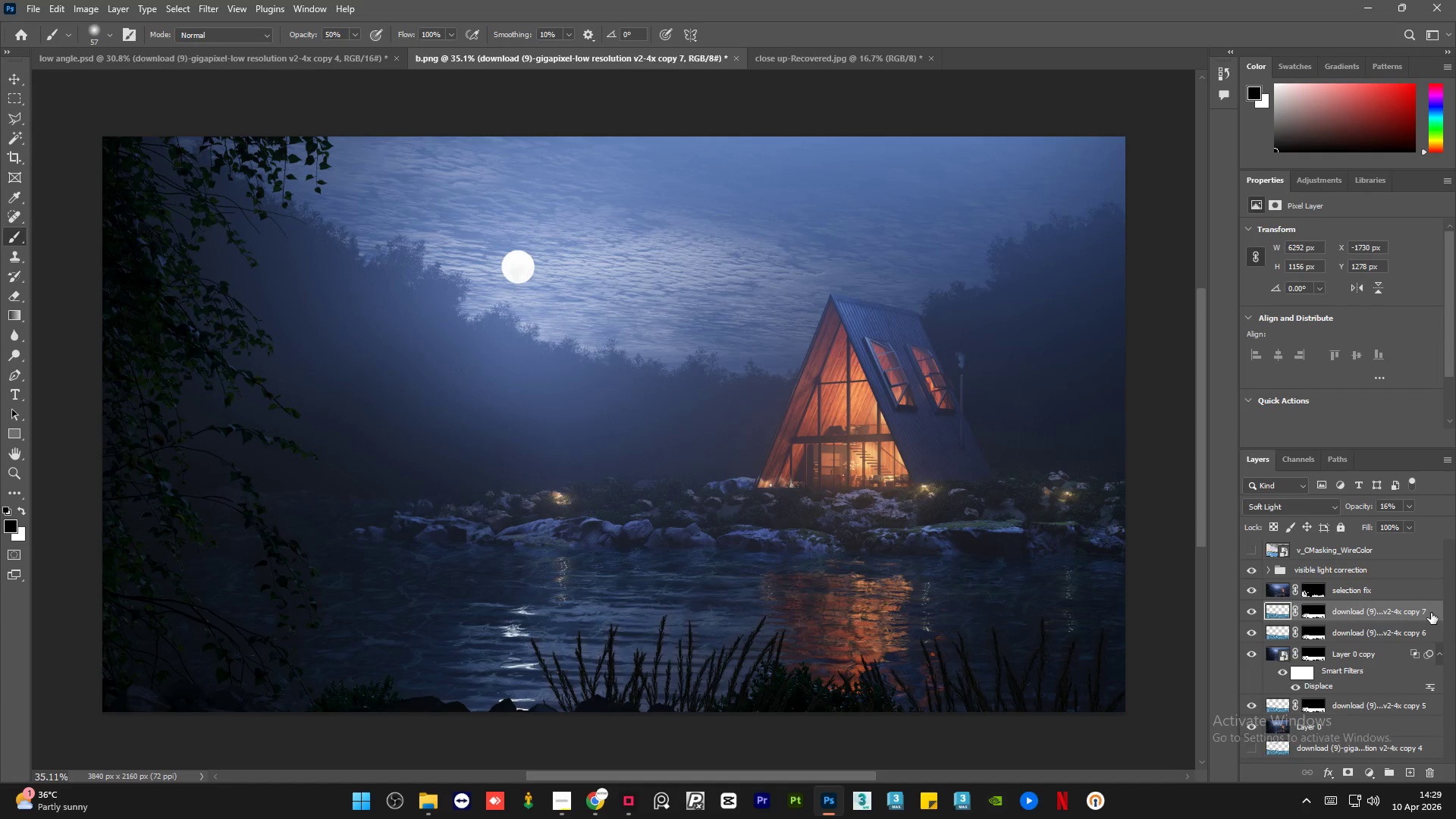 
double_click([1431, 613])
 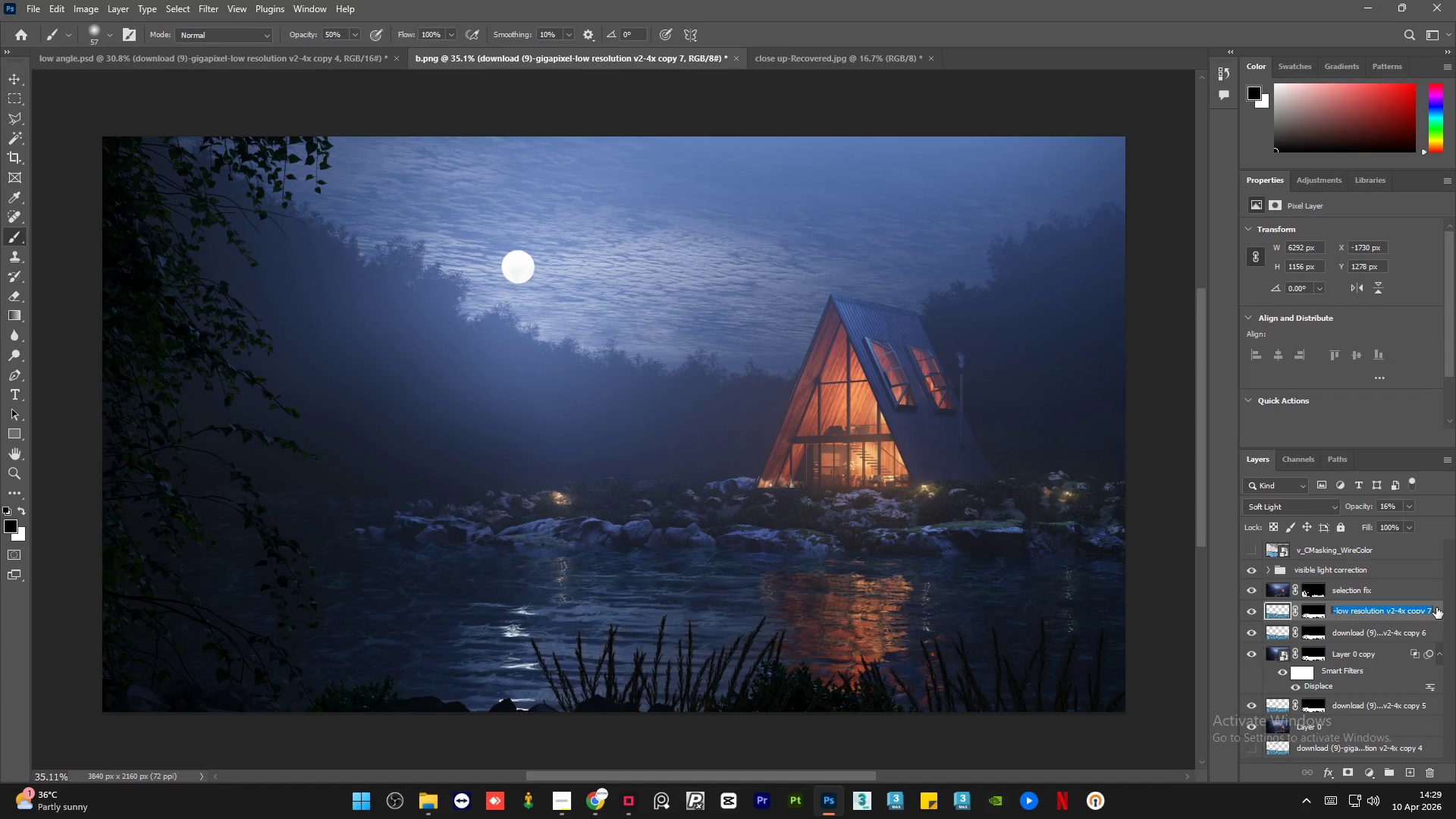 
left_click([1436, 607])
 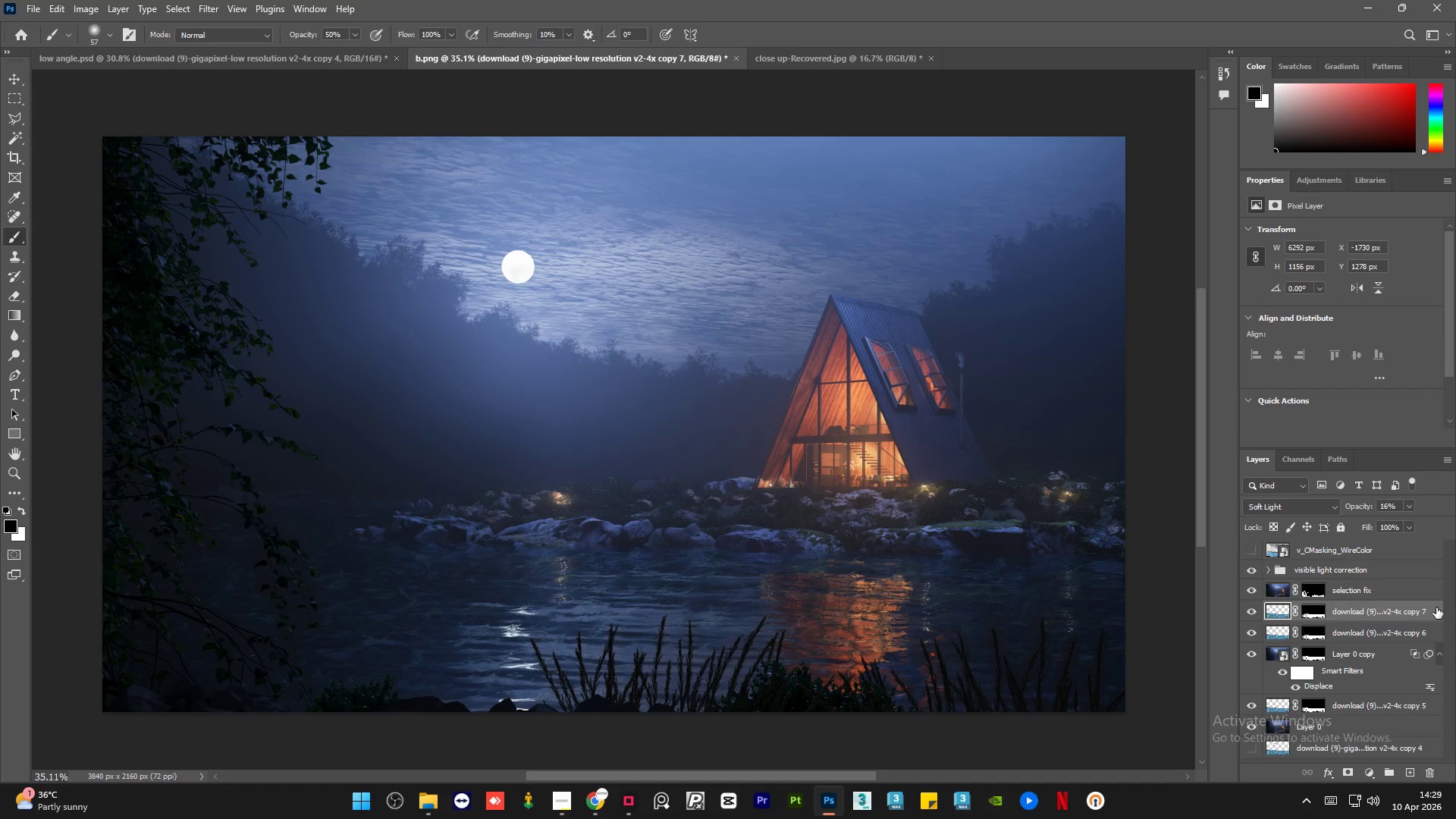 
left_click_drag(start_coordinate=[1436, 607], to_coordinate=[679, 363])
 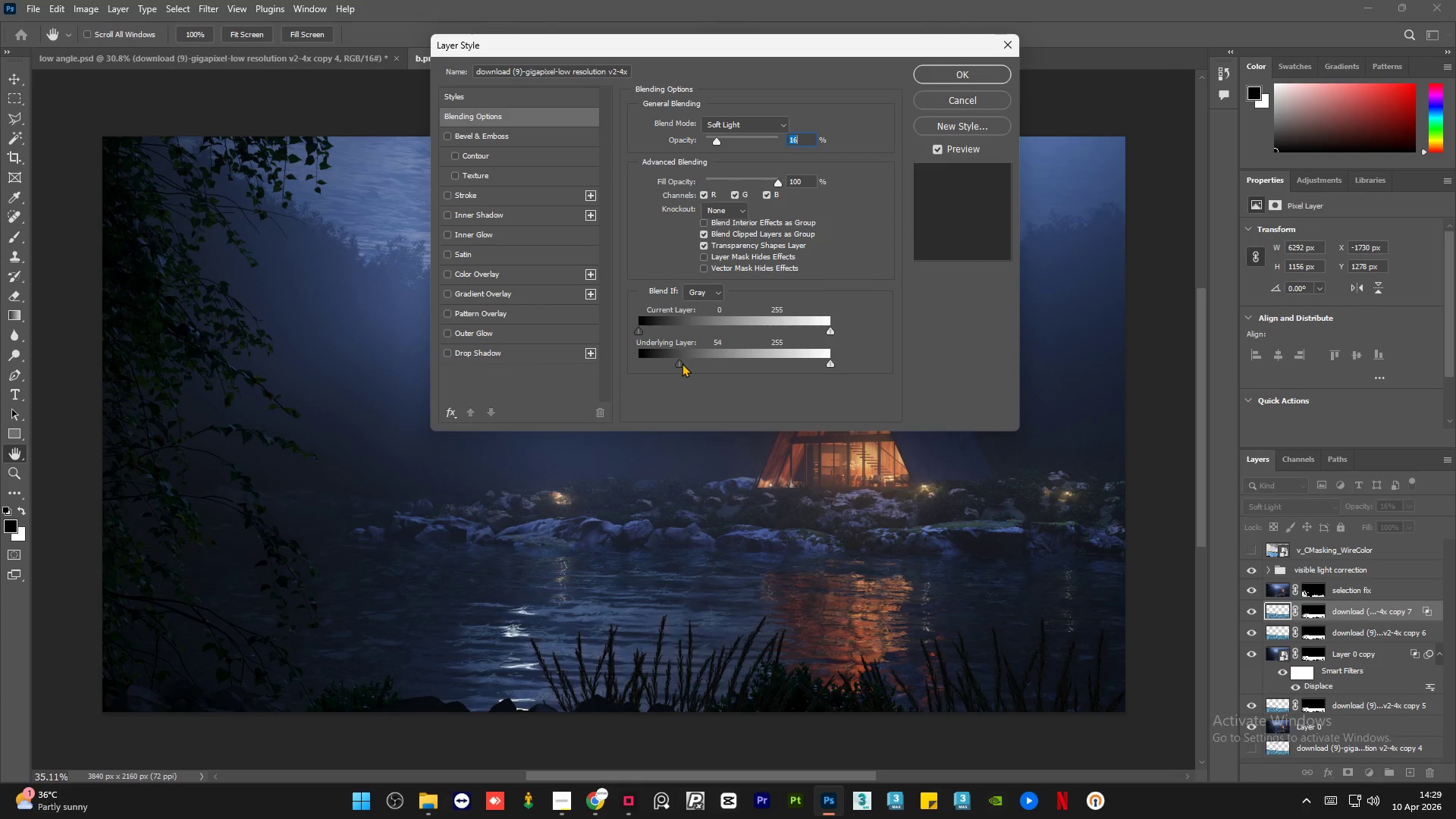 
hold_key(key=AltLeft, duration=0.94)
left_click_drag(start_coordinate=[681, 363], to_coordinate=[737, 358])
 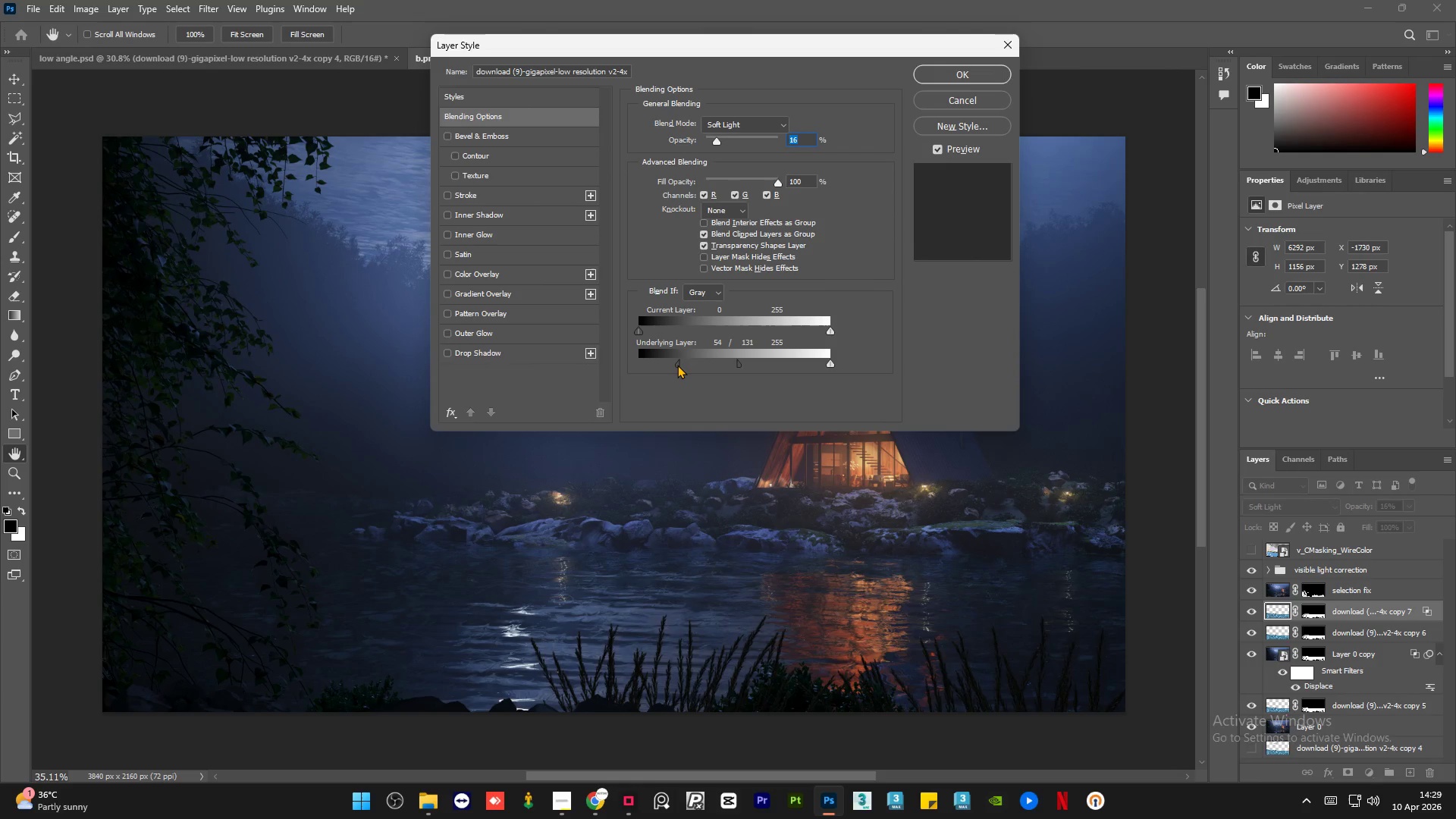 
left_click_drag(start_coordinate=[677, 365], to_coordinate=[611, 354])
 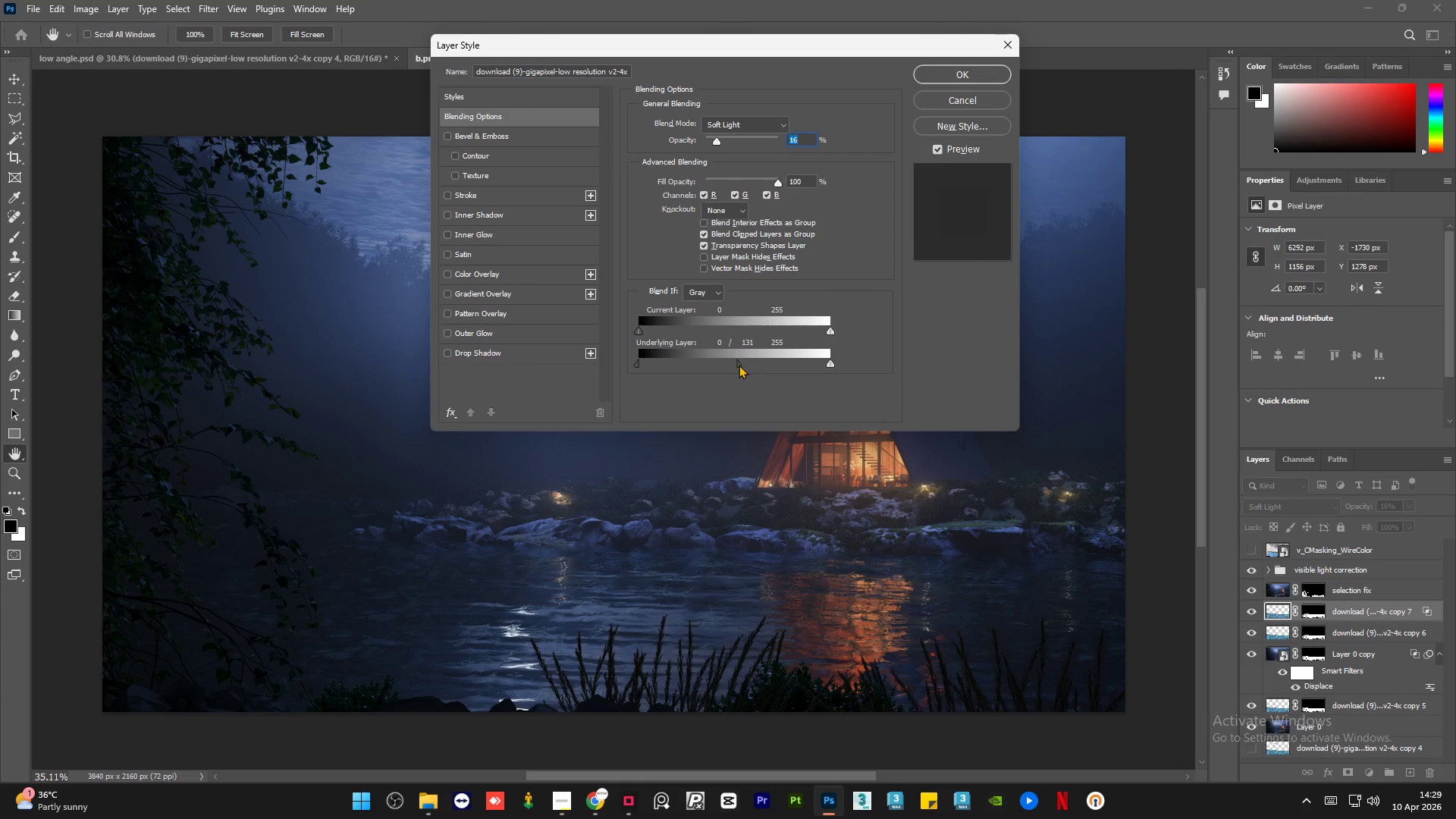 
left_click_drag(start_coordinate=[739, 365], to_coordinate=[661, 355])
 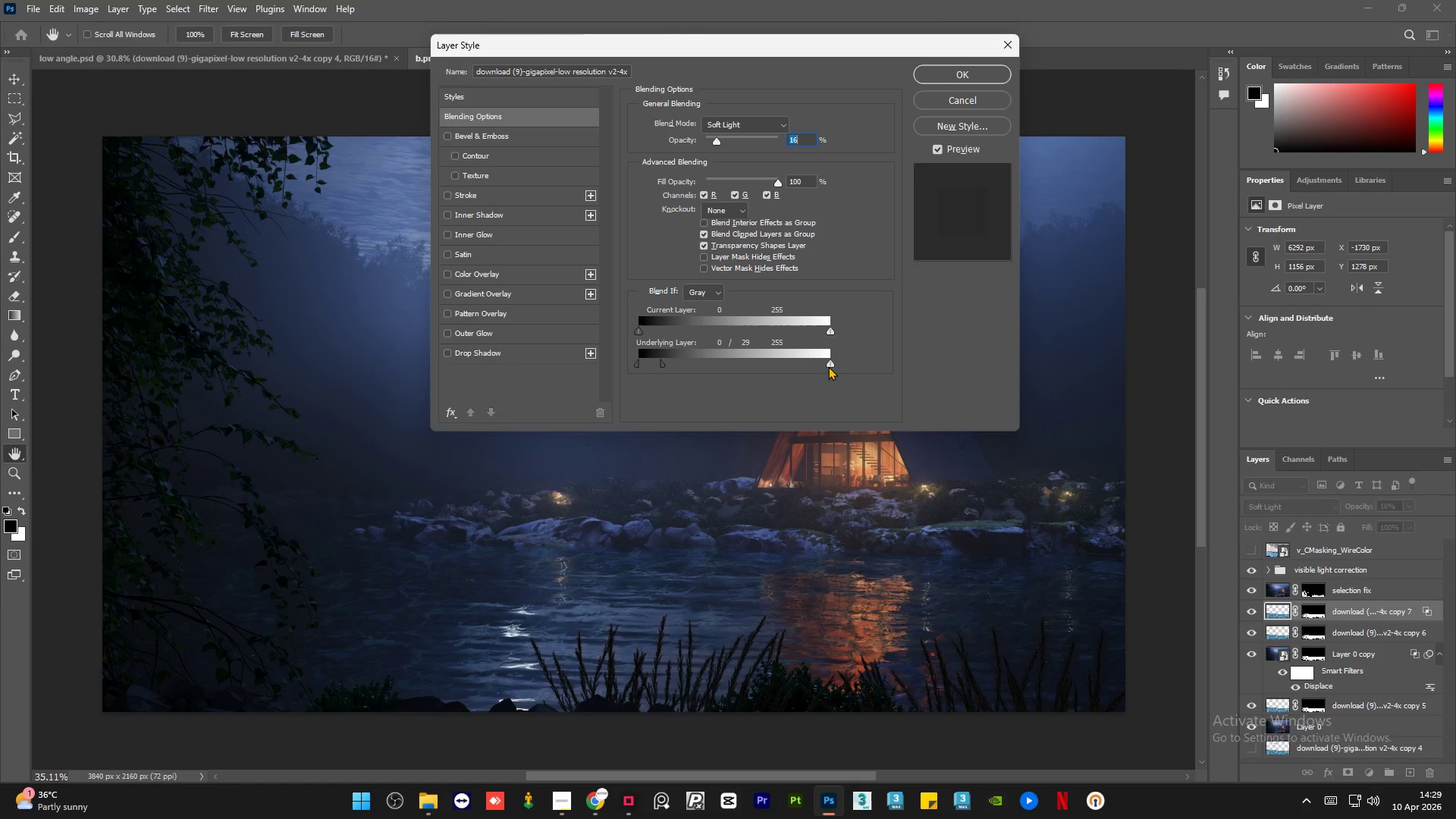 
left_click_drag(start_coordinate=[829, 363], to_coordinate=[883, 369])
 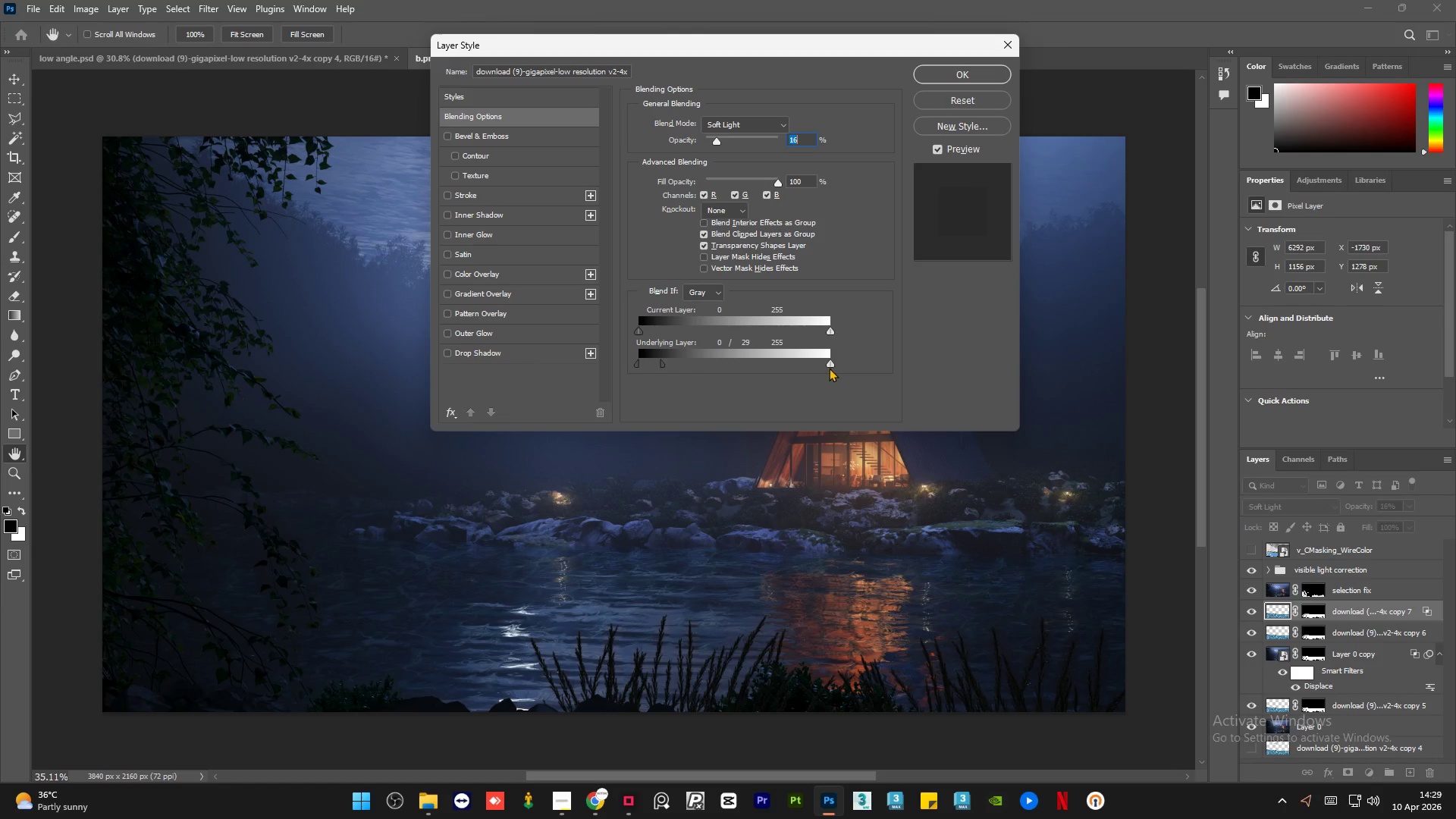 
hold_key(key=AltLeft, duration=0.95)
left_click_drag(start_coordinate=[827, 365], to_coordinate=[690, 366])
 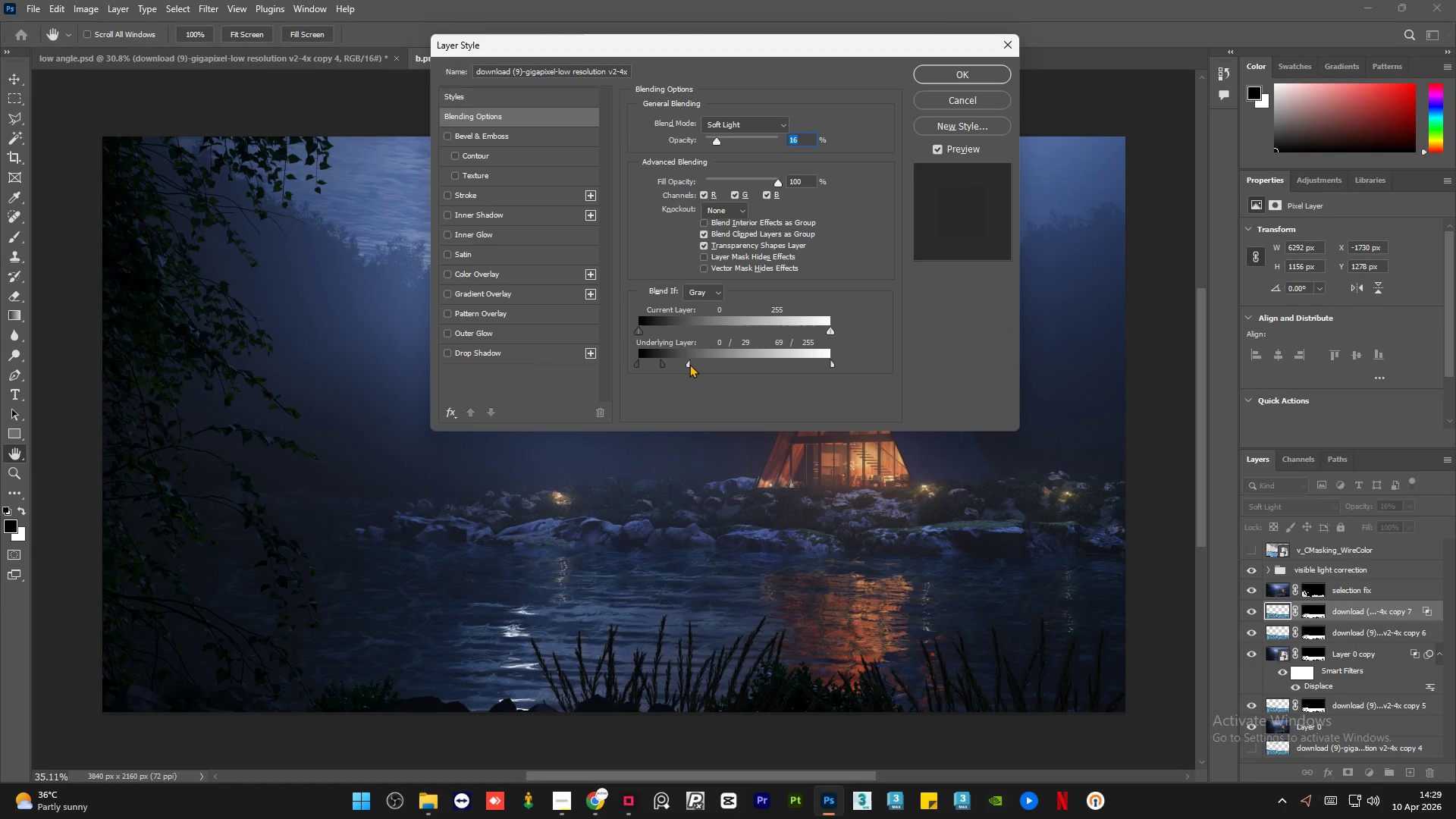 
left_click_drag(start_coordinate=[689, 364], to_coordinate=[742, 368])
 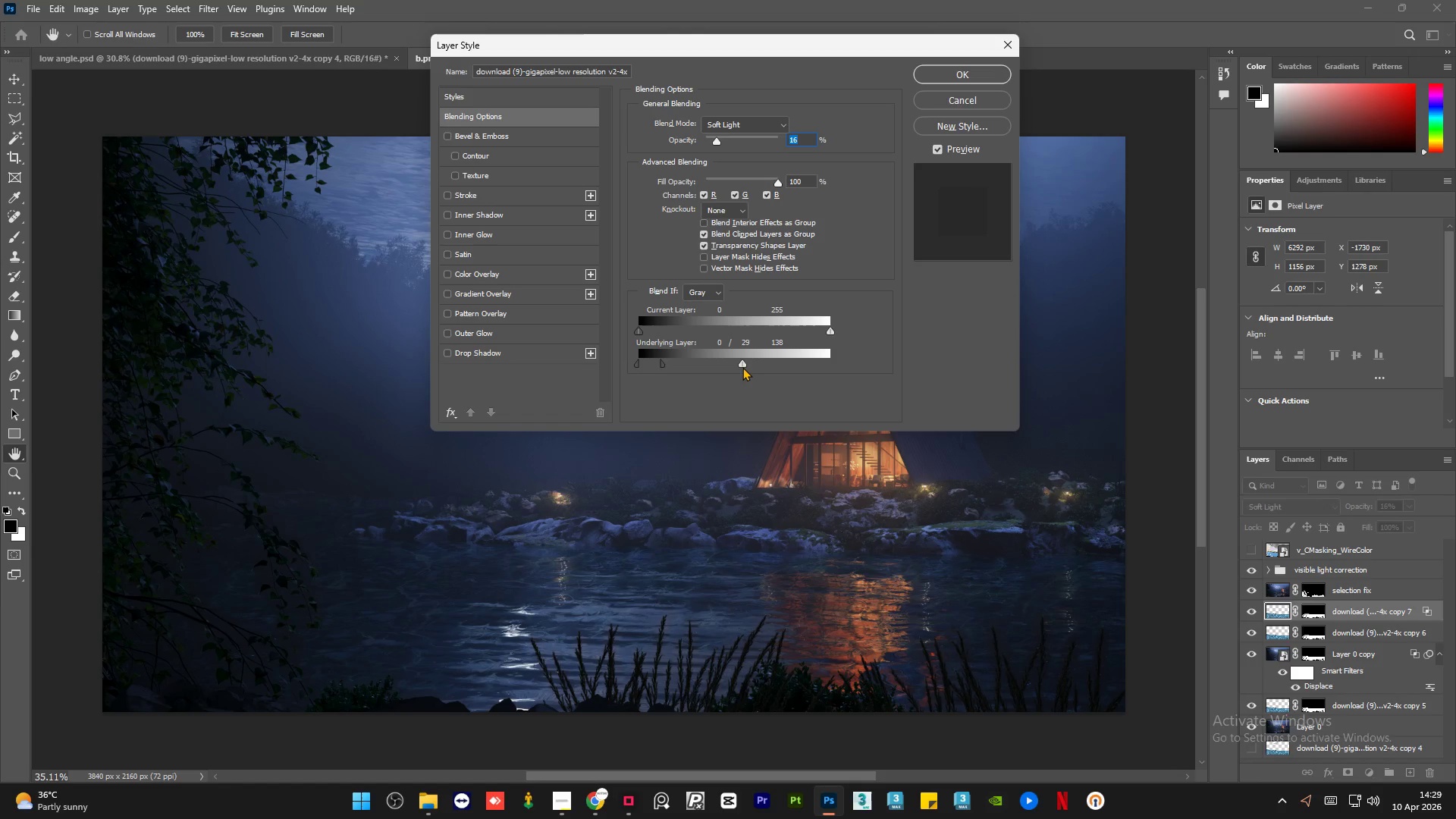 
hold_key(key=AltLeft, duration=1.51)
left_click_drag(start_coordinate=[743, 366], to_coordinate=[851, 366])
 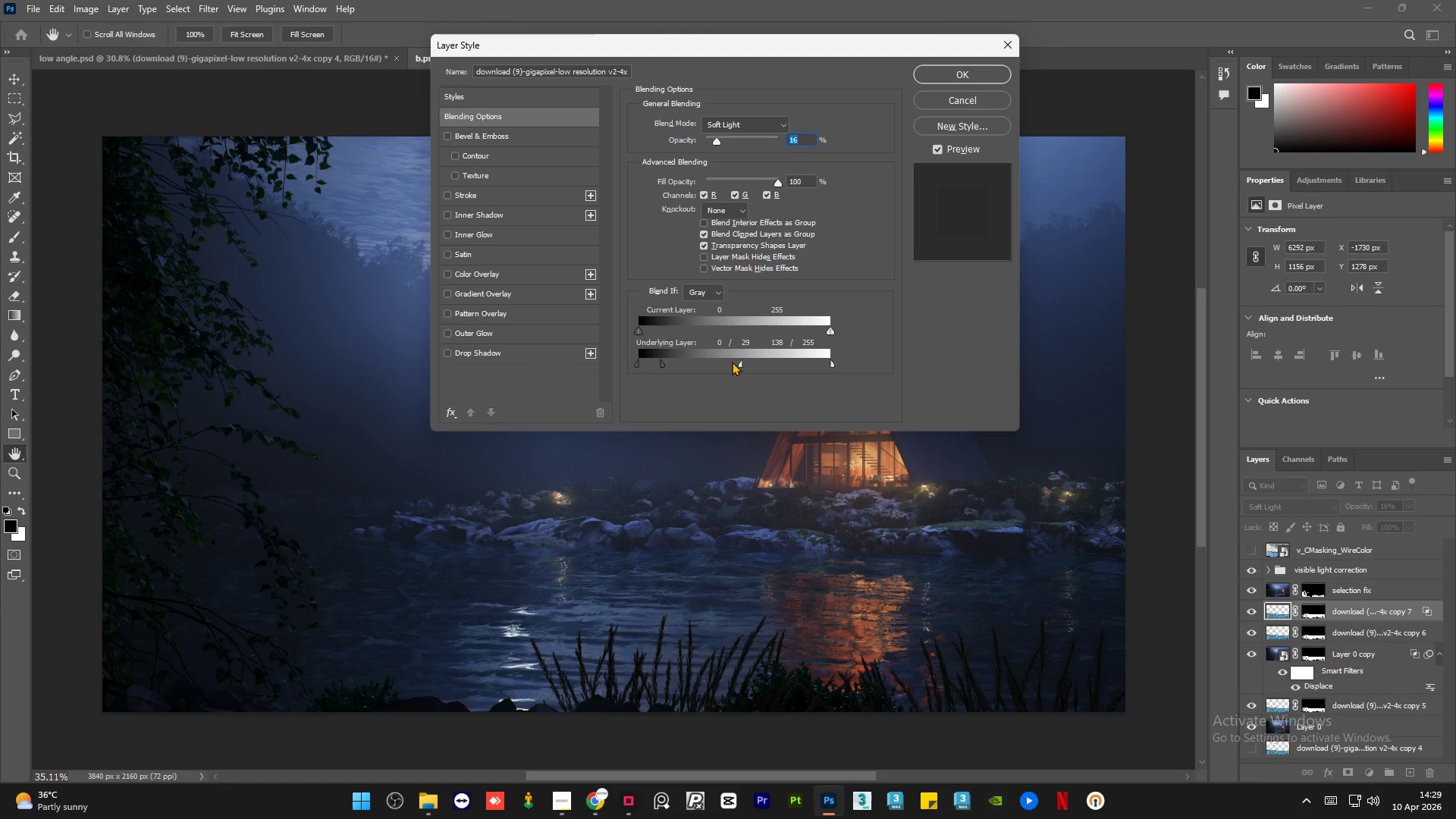 
hold_key(key=AltLeft, duration=0.42)
 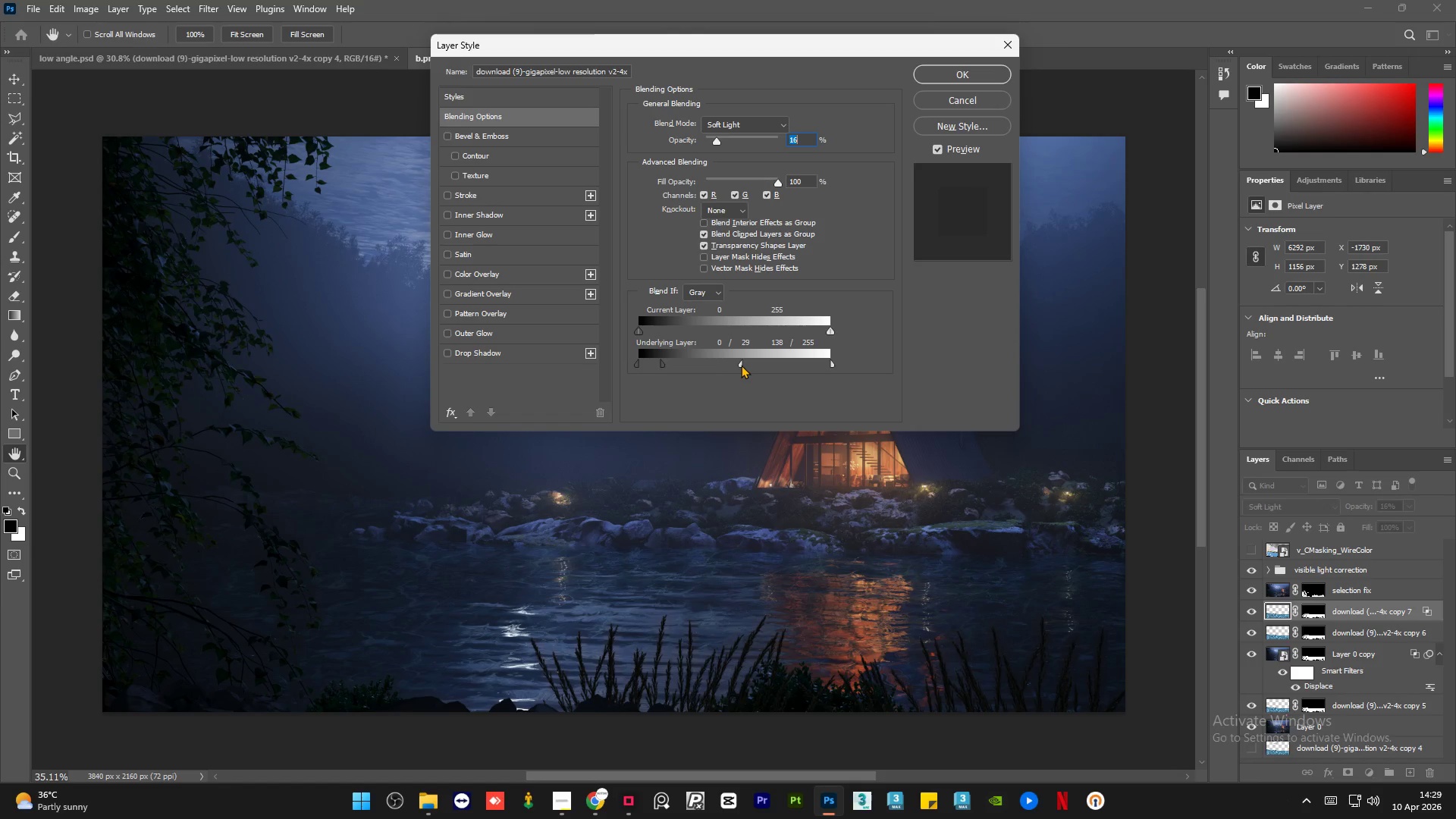 
left_click_drag(start_coordinate=[740, 364], to_coordinate=[689, 362])
 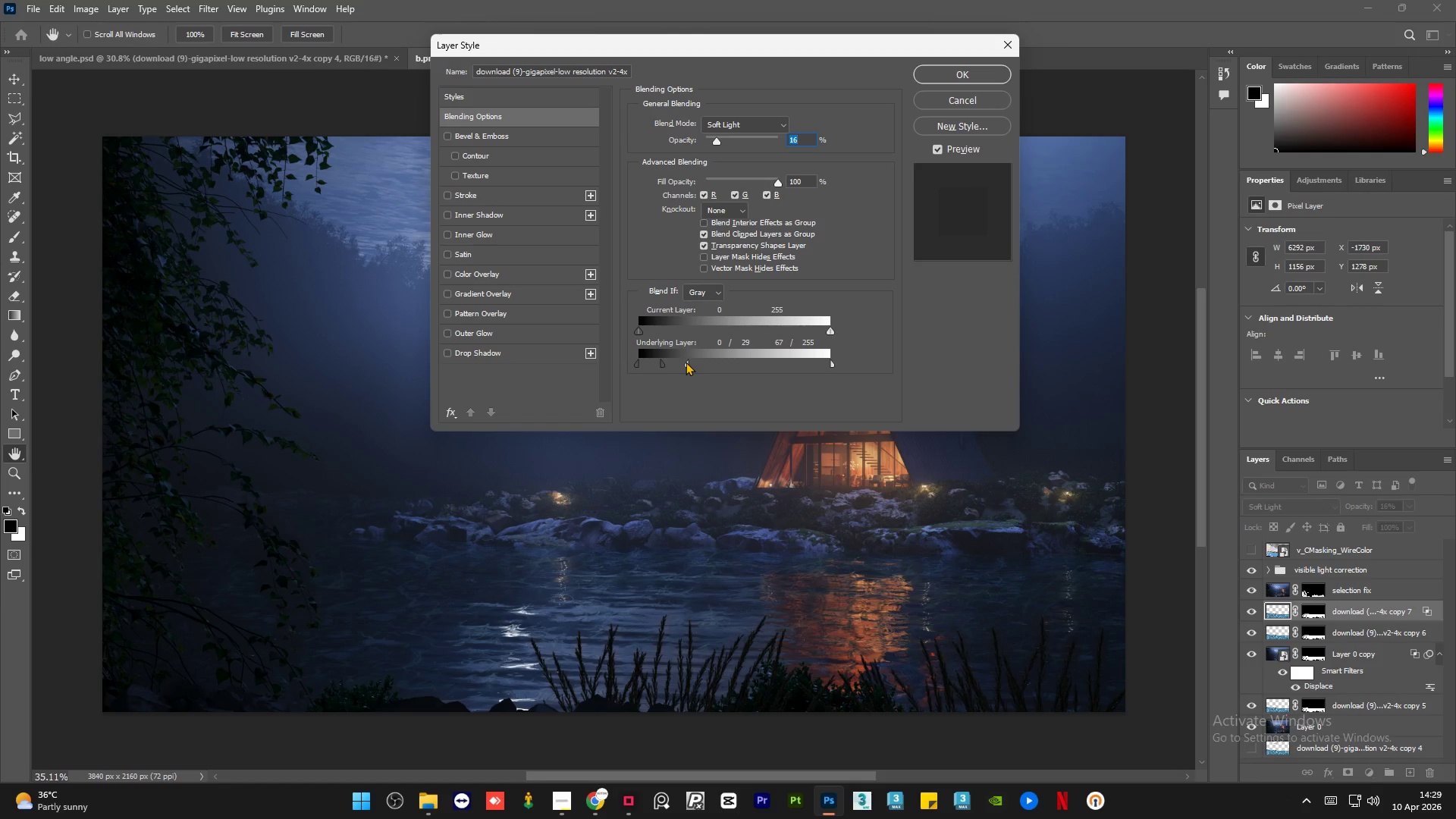 
left_click_drag(start_coordinate=[686, 362], to_coordinate=[797, 369])
 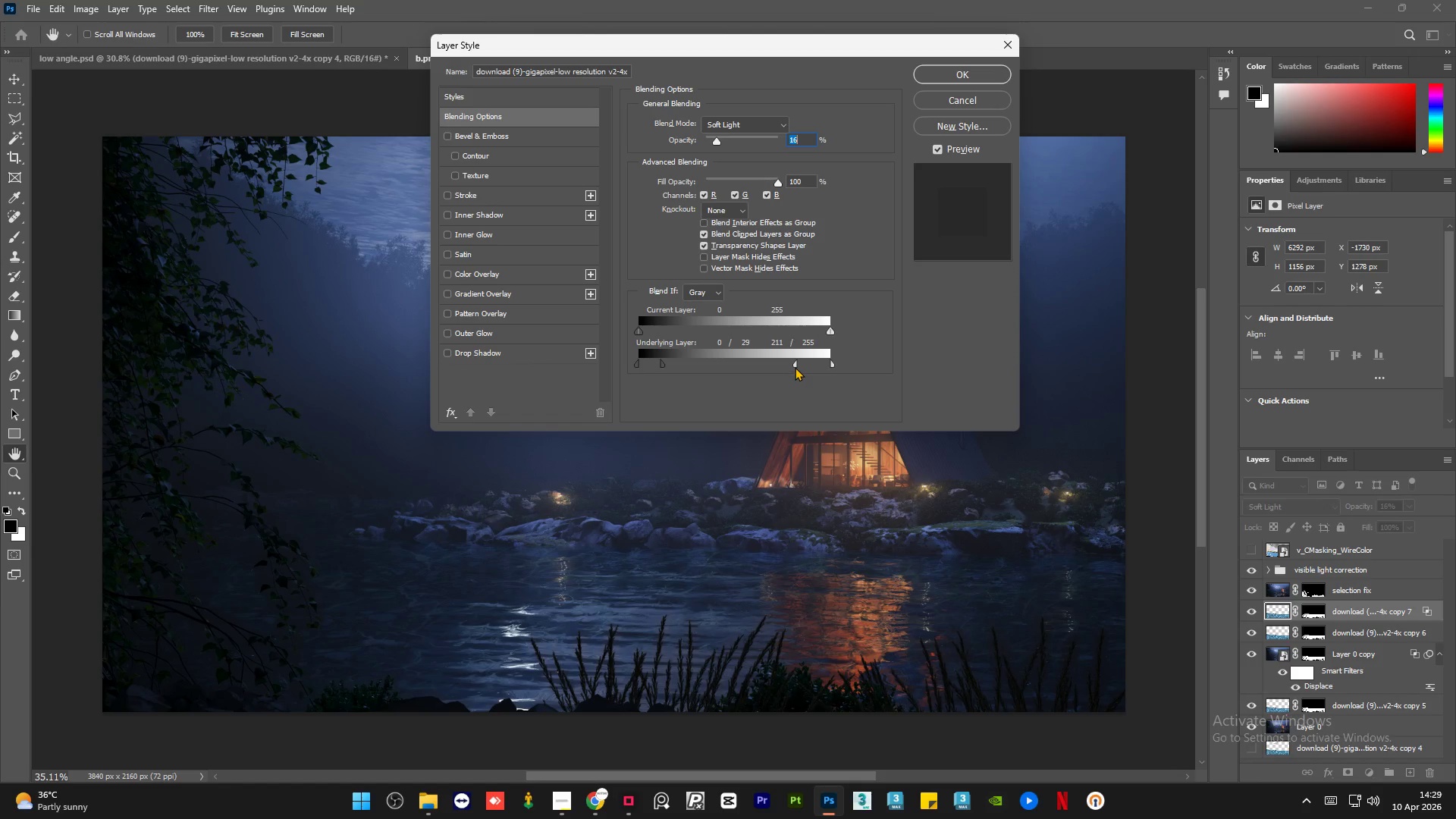 
left_click_drag(start_coordinate=[795, 367], to_coordinate=[839, 367])
 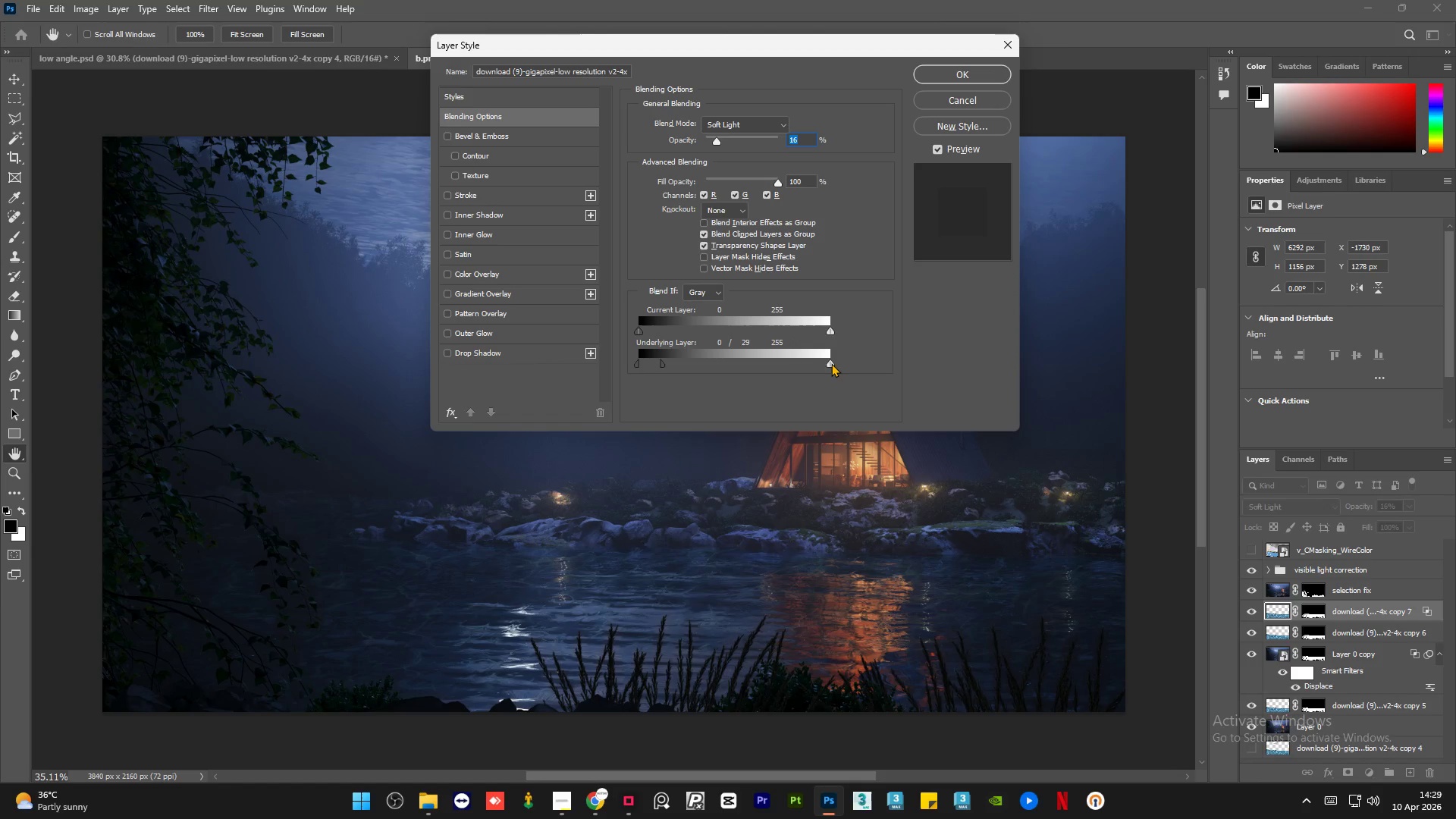 
left_click_drag(start_coordinate=[831, 363], to_coordinate=[675, 363])
 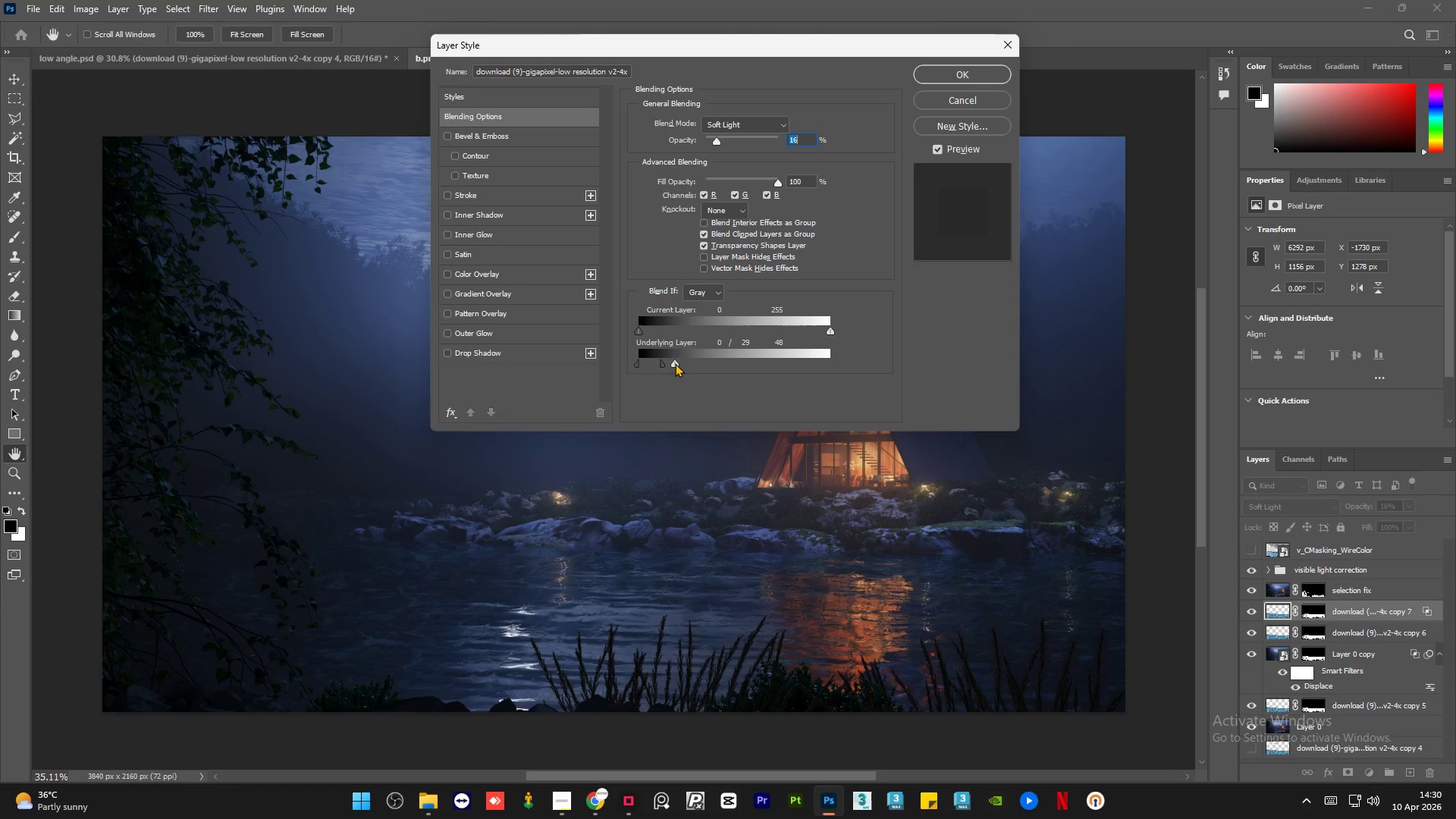 
hold_key(key=AltLeft, duration=1.19)
left_click_drag(start_coordinate=[675, 363], to_coordinate=[680, 363])
 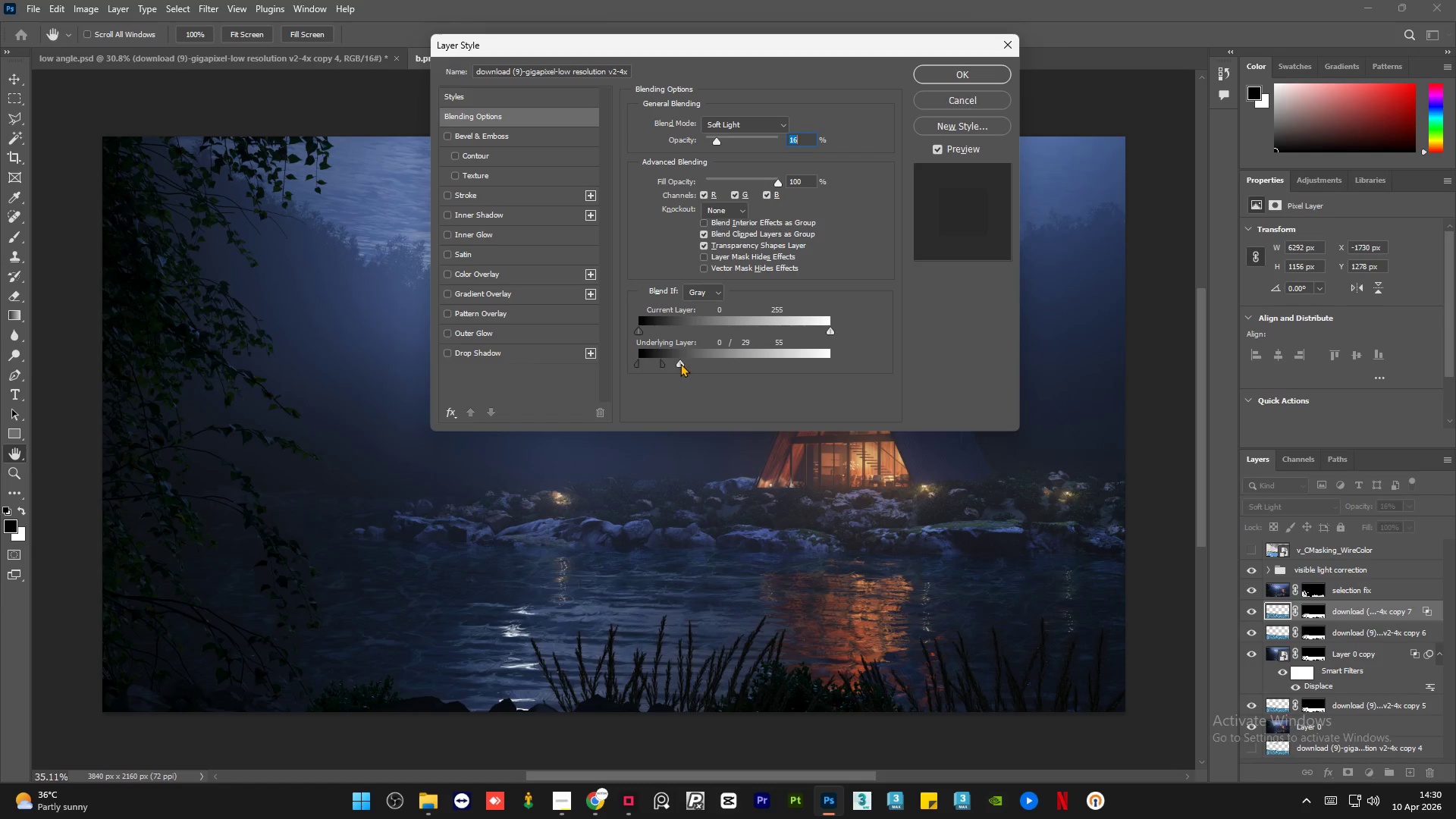 
hold_key(key=AltLeft, duration=0.86)
left_click_drag(start_coordinate=[682, 363], to_coordinate=[714, 376])
 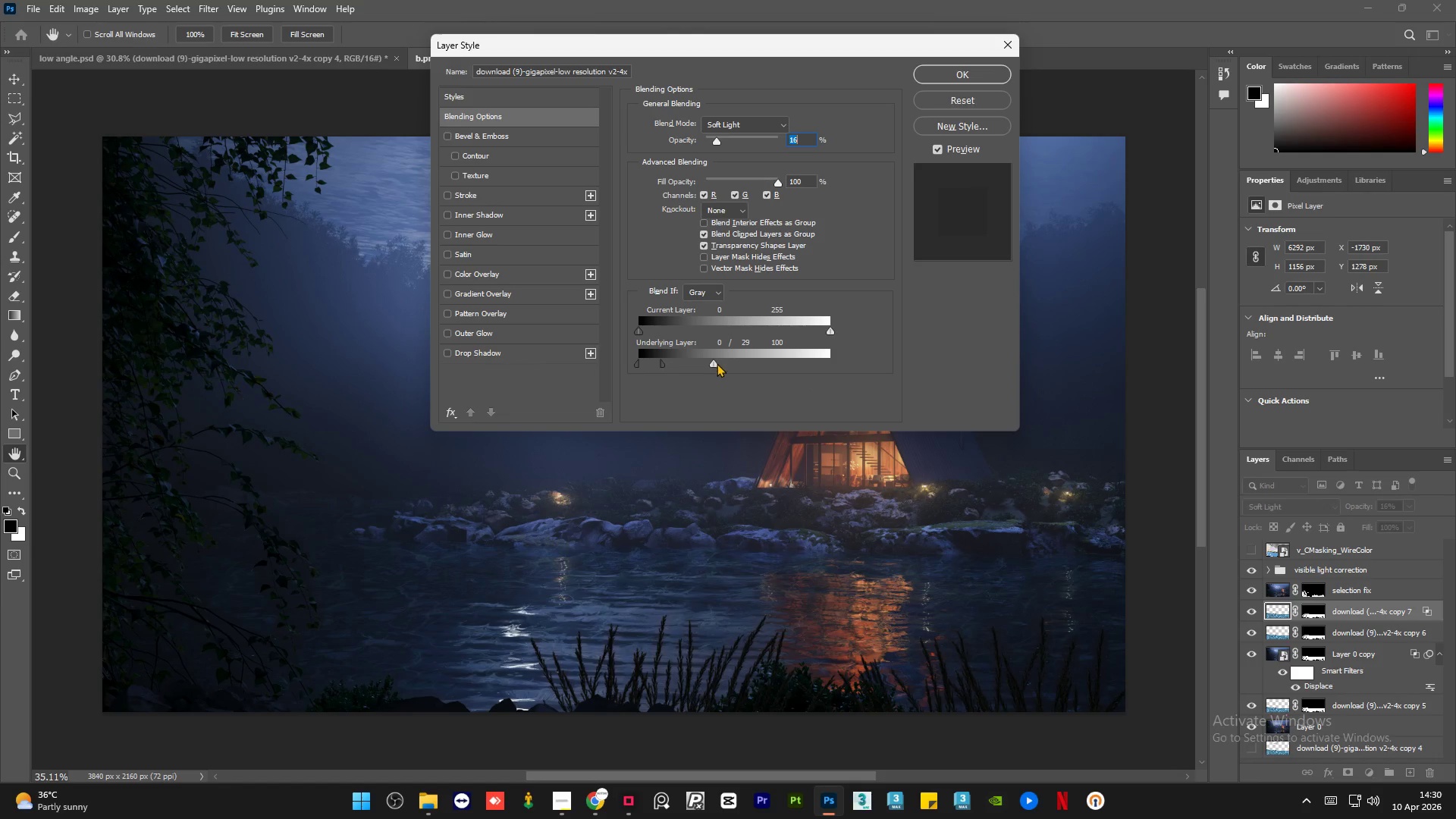 
hold_key(key=AltLeft, duration=7.31)
 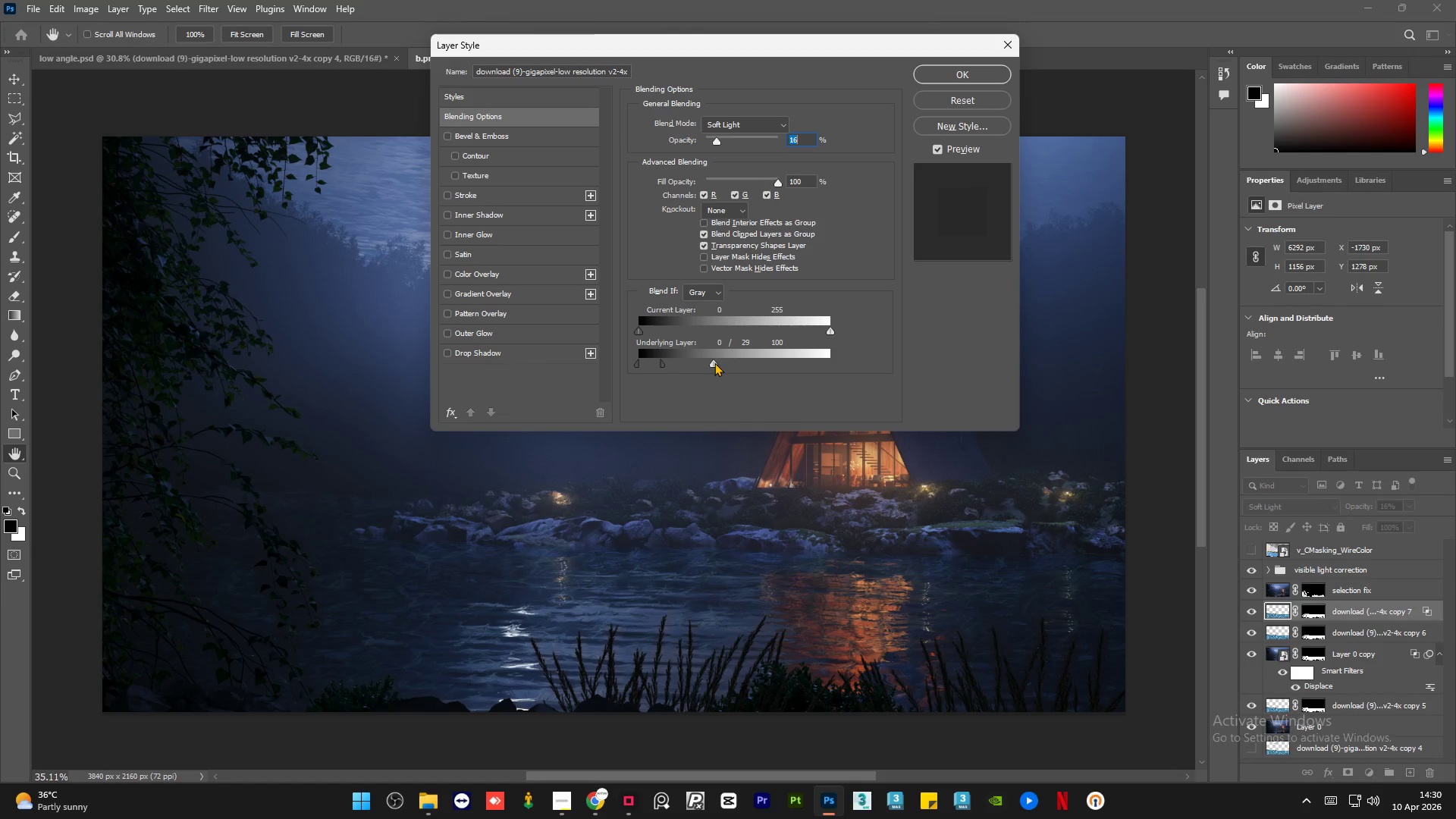 
hold_key(key=AltLeft, duration=1.23)
left_click_drag(start_coordinate=[714, 362], to_coordinate=[767, 375])
 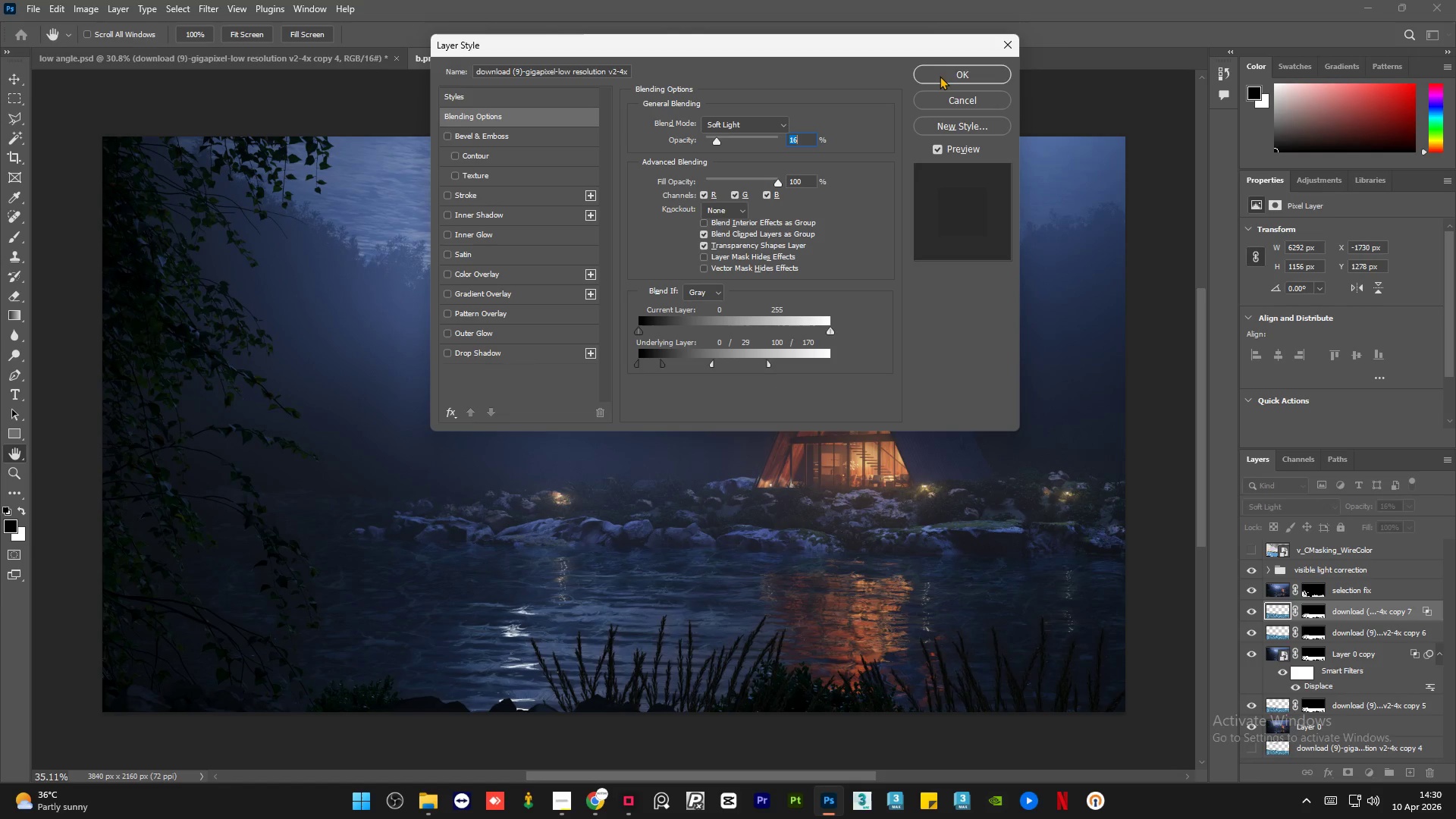 
left_click([940, 76])
 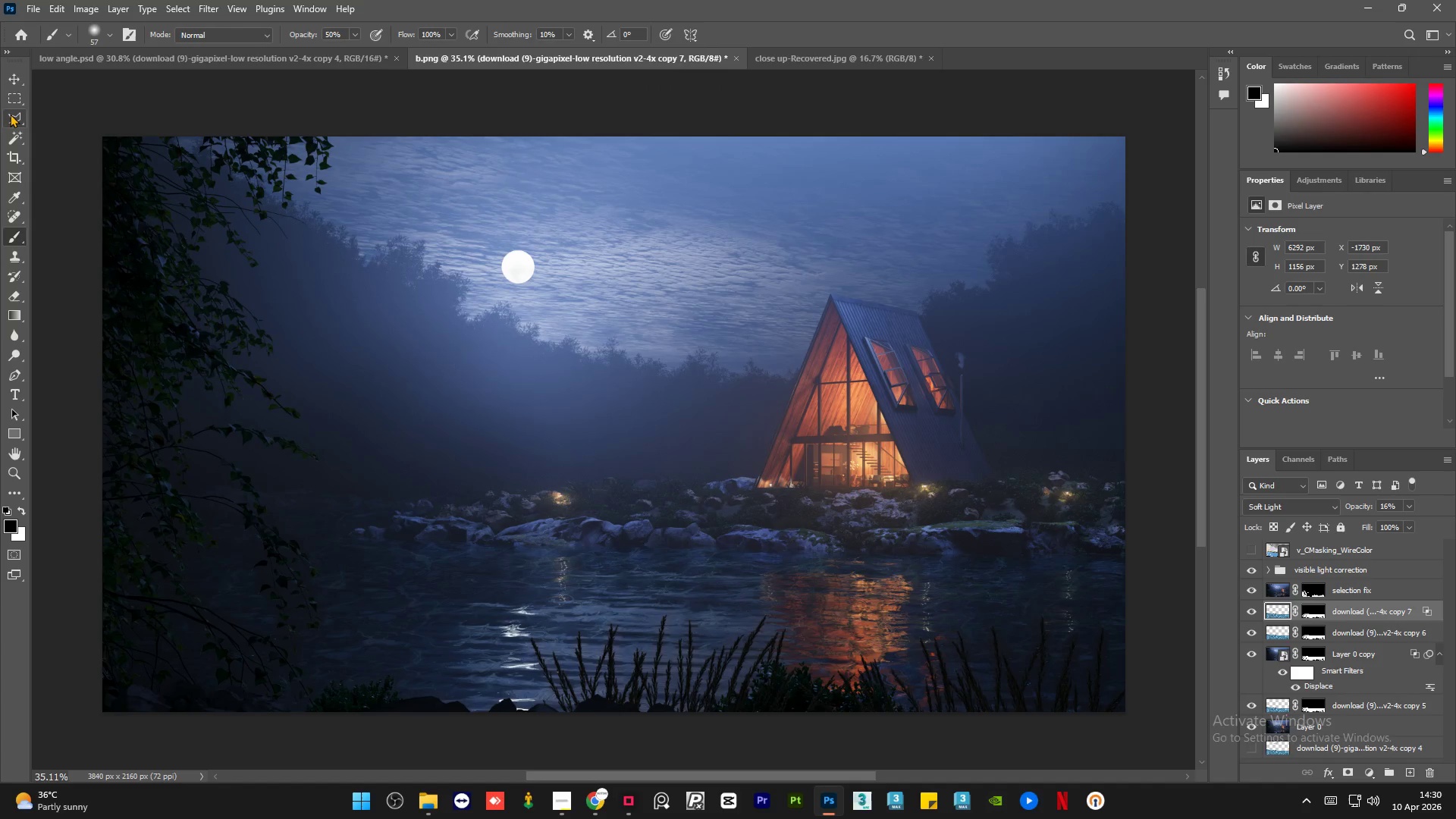 
left_click([11, 77])
 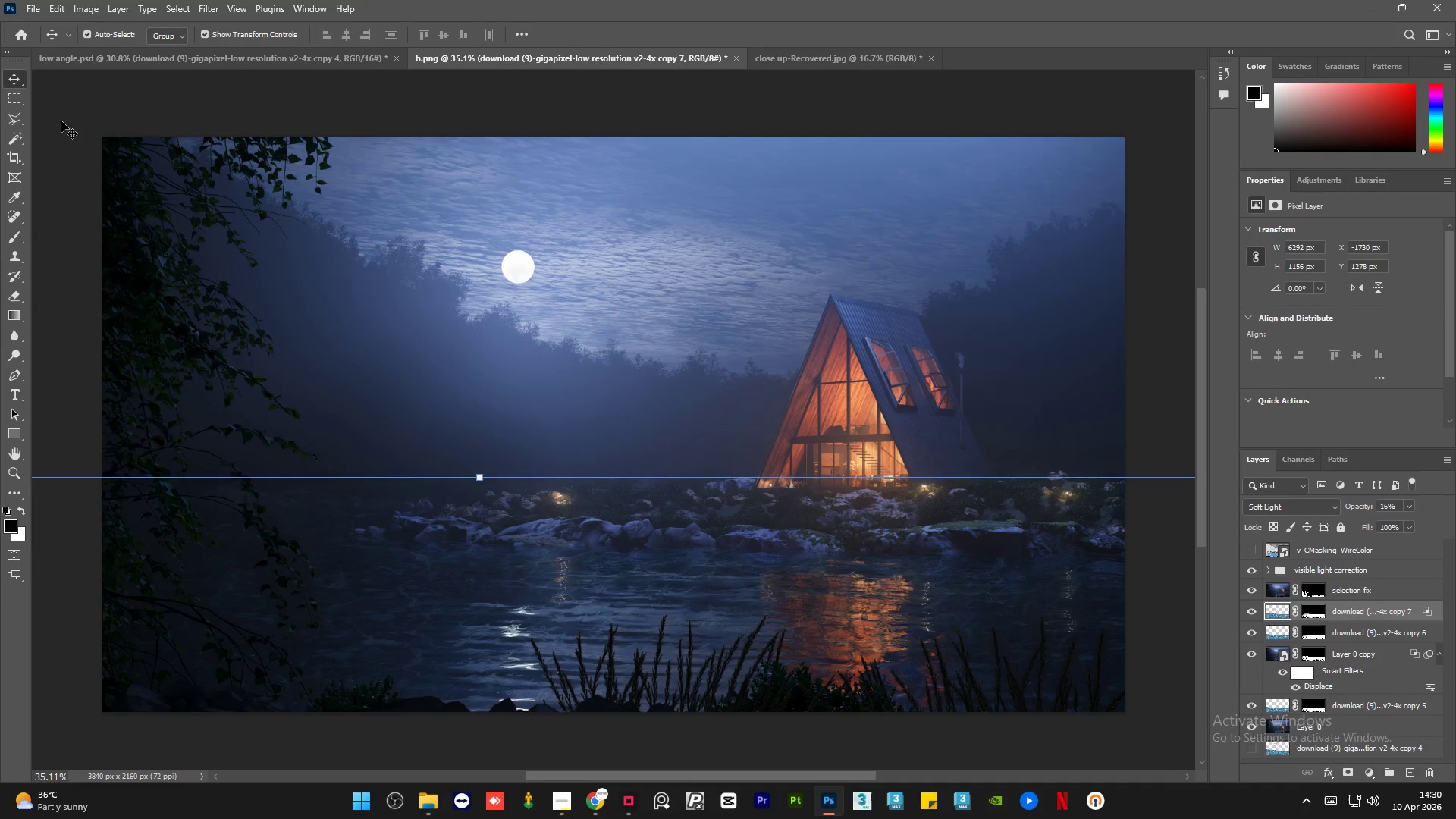 
left_click([61, 121])
 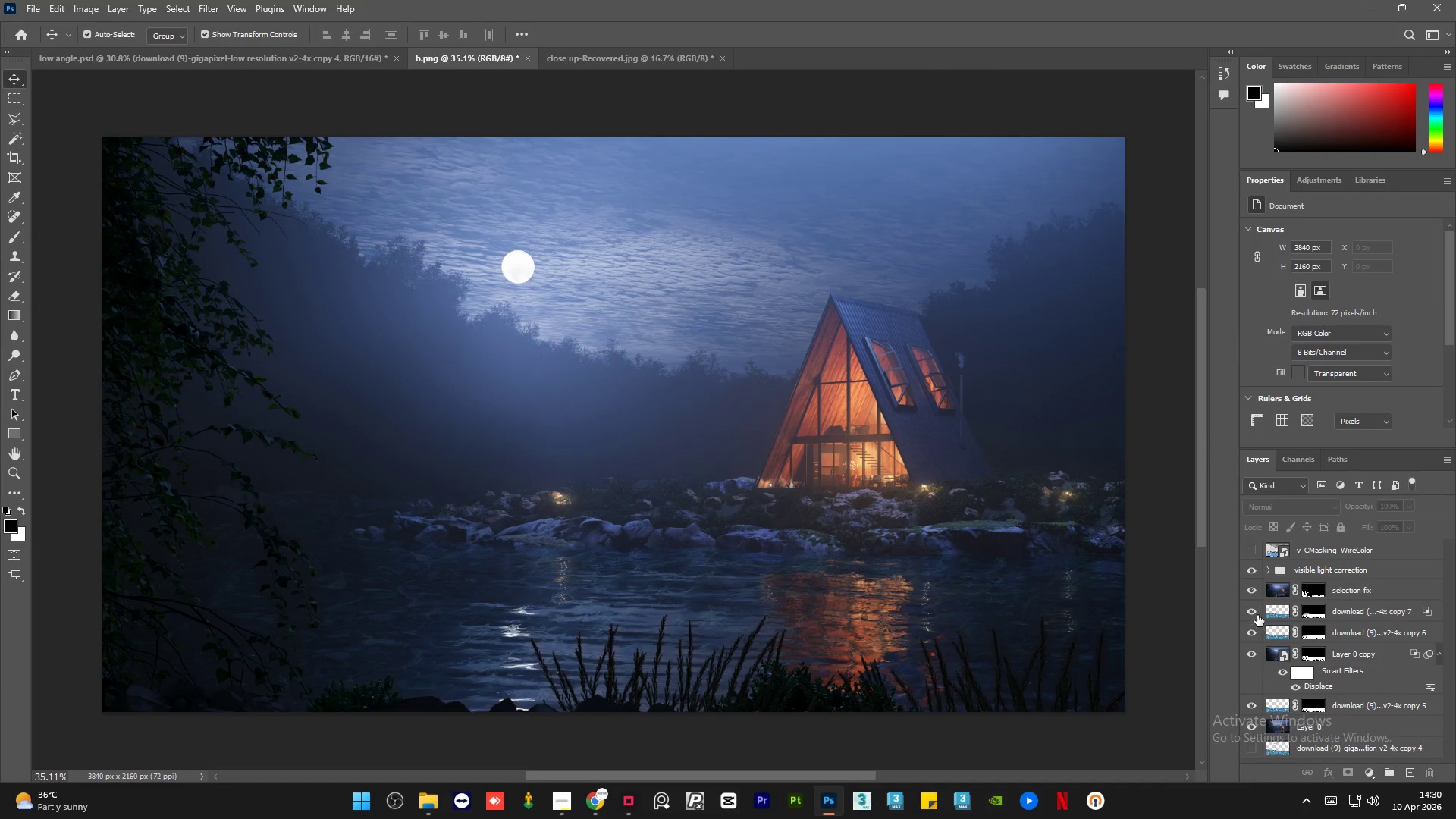 
left_click([1247, 612])
 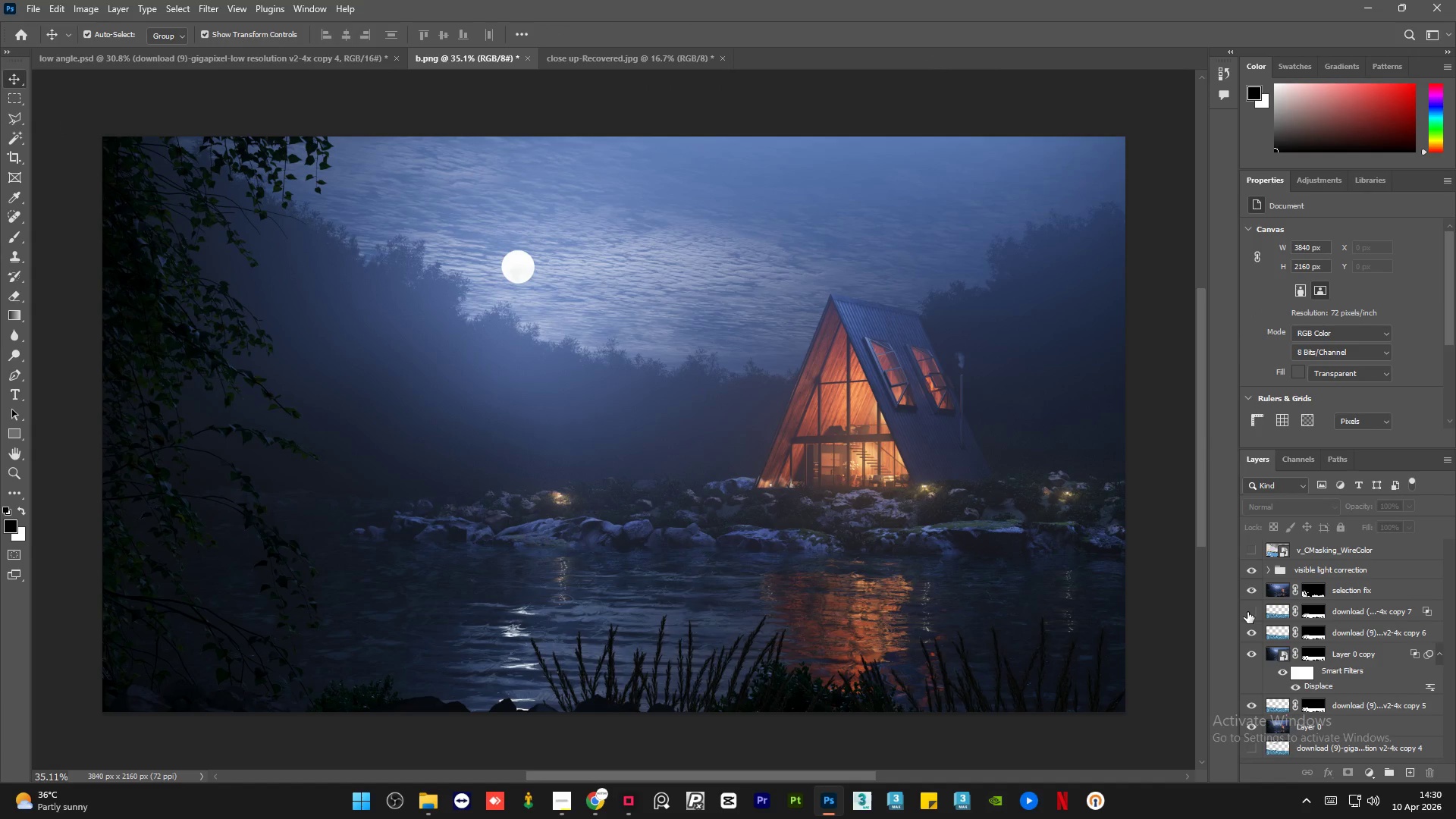 
left_click([1247, 612])
 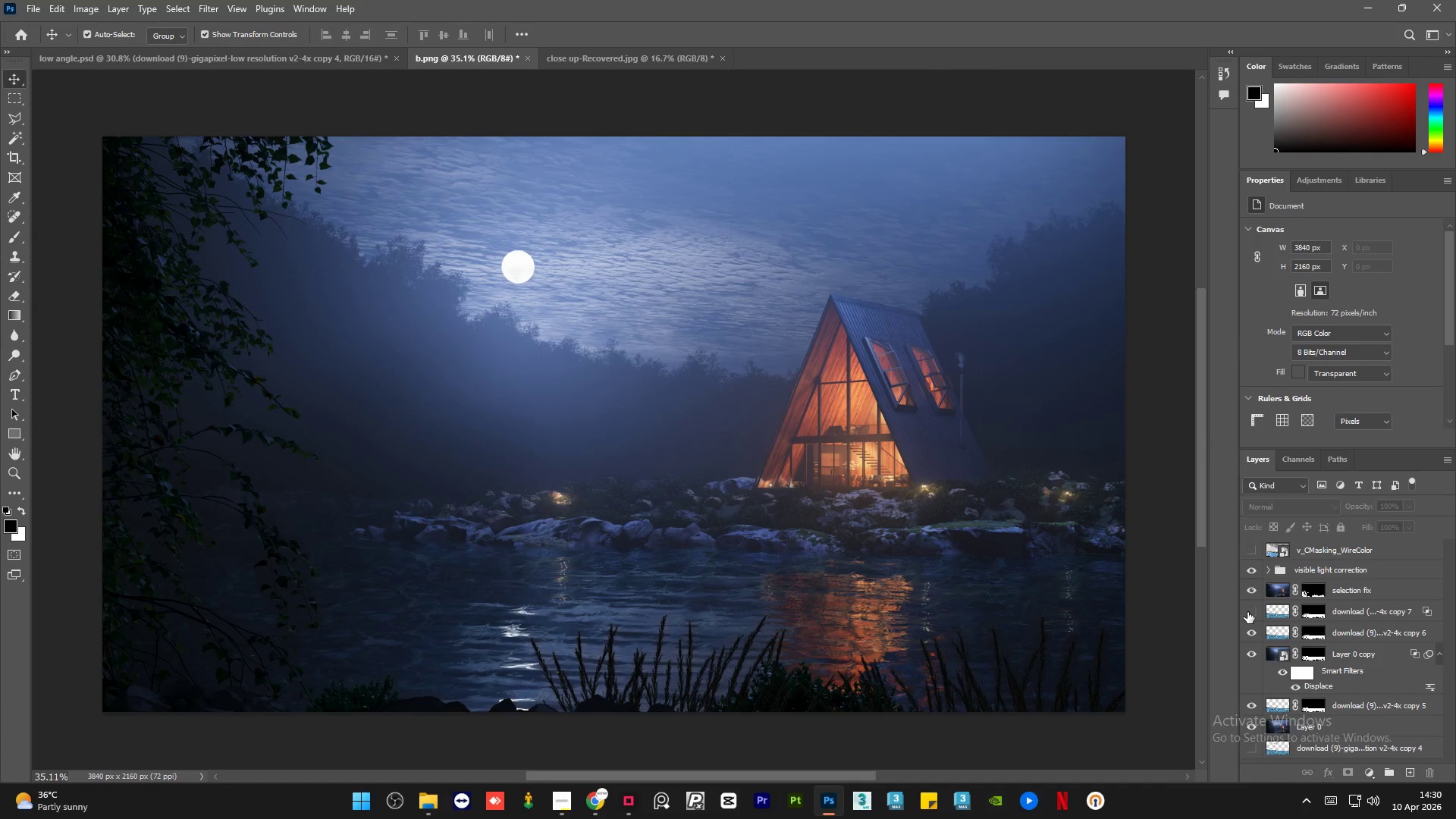 
double_click([1247, 612])
 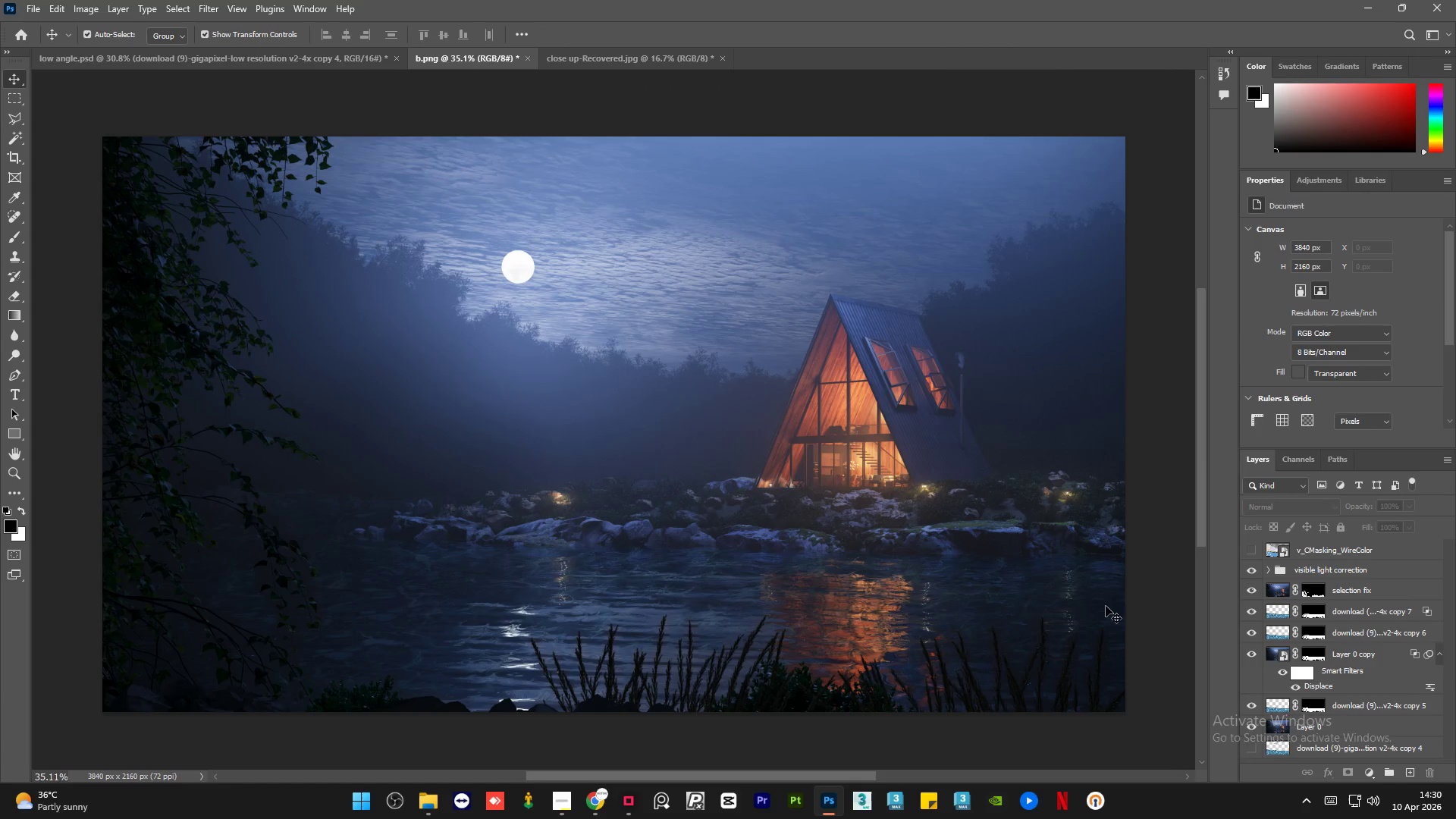 
hold_key(key=AltLeft, duration=1.53)
 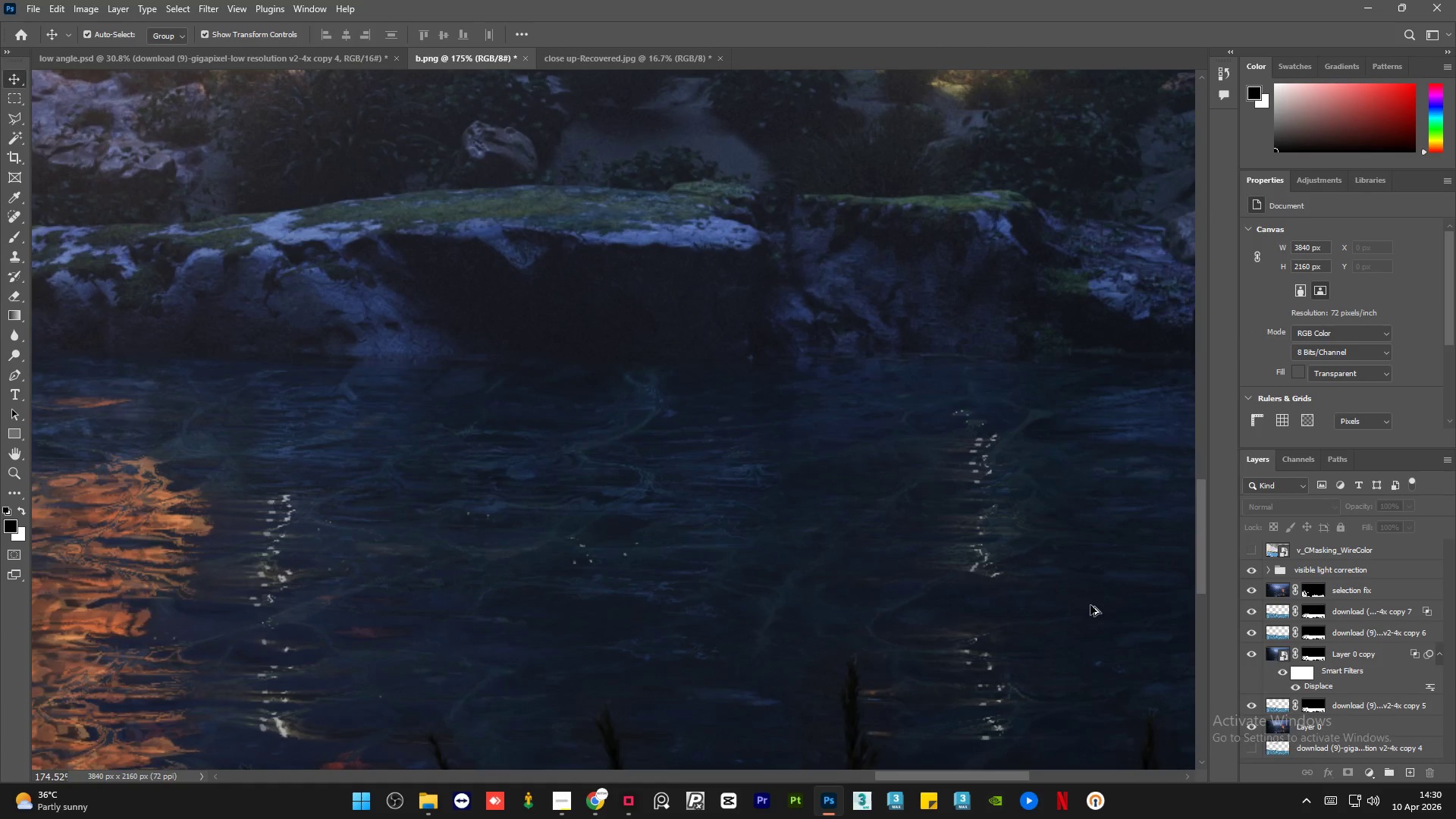 
hold_key(key=AltLeft, duration=1.52)
 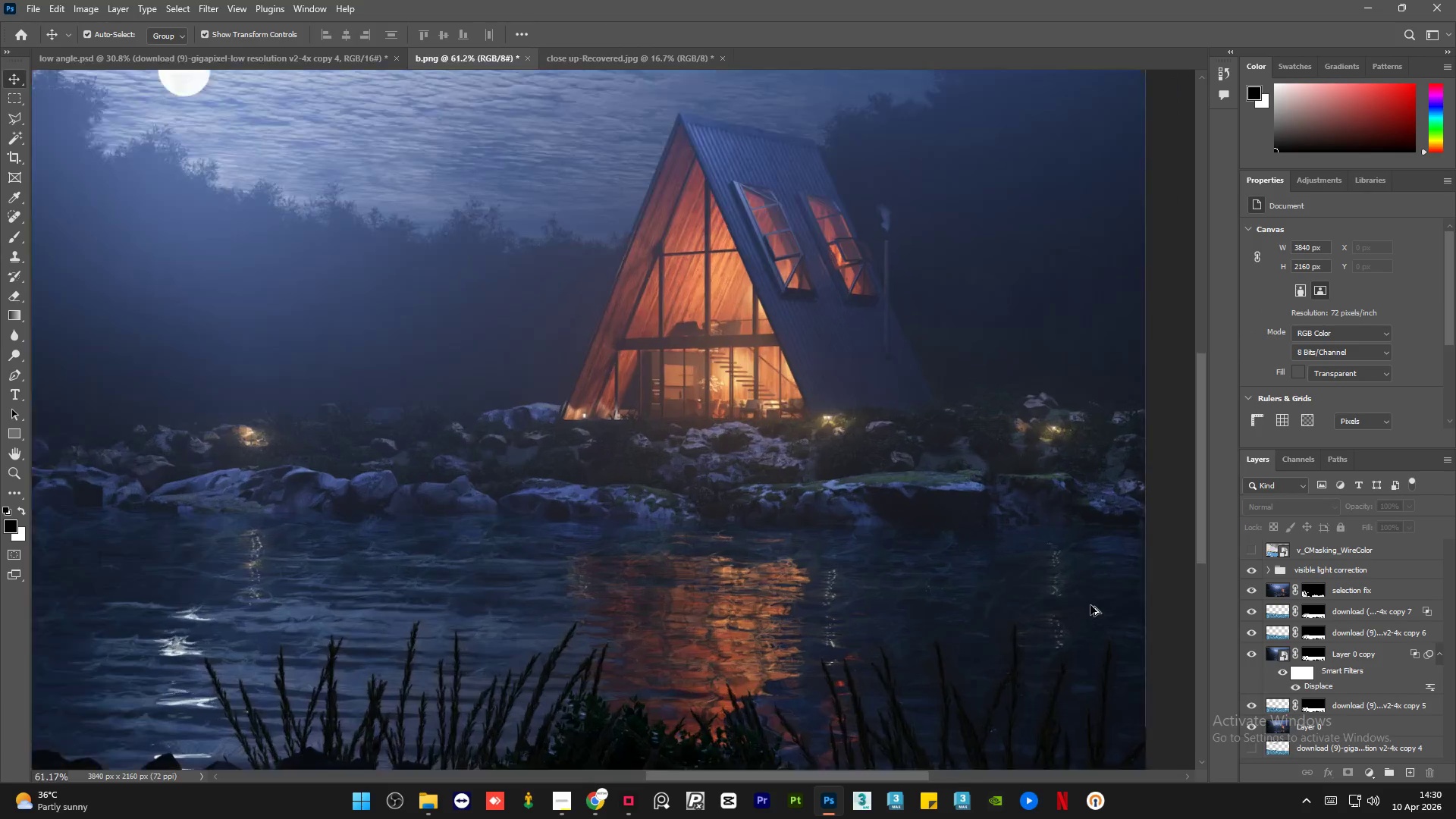 
scroll: coordinate [1090, 605], scroll_direction: up, amount: 18.0
 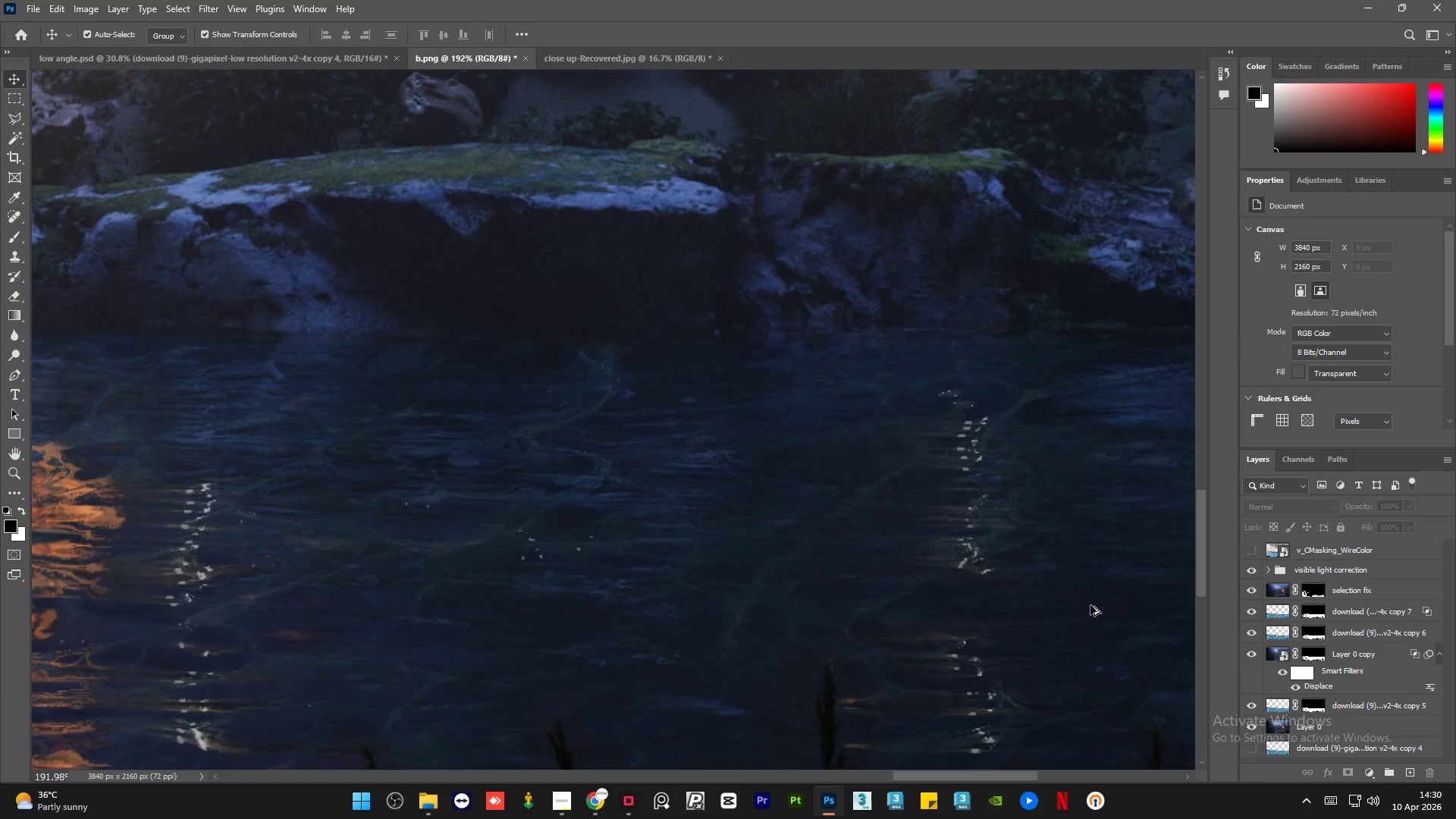 
hold_key(key=AltLeft, duration=1.52)
scroll: coordinate [1090, 605], scroll_direction: down, amount: 4.0
 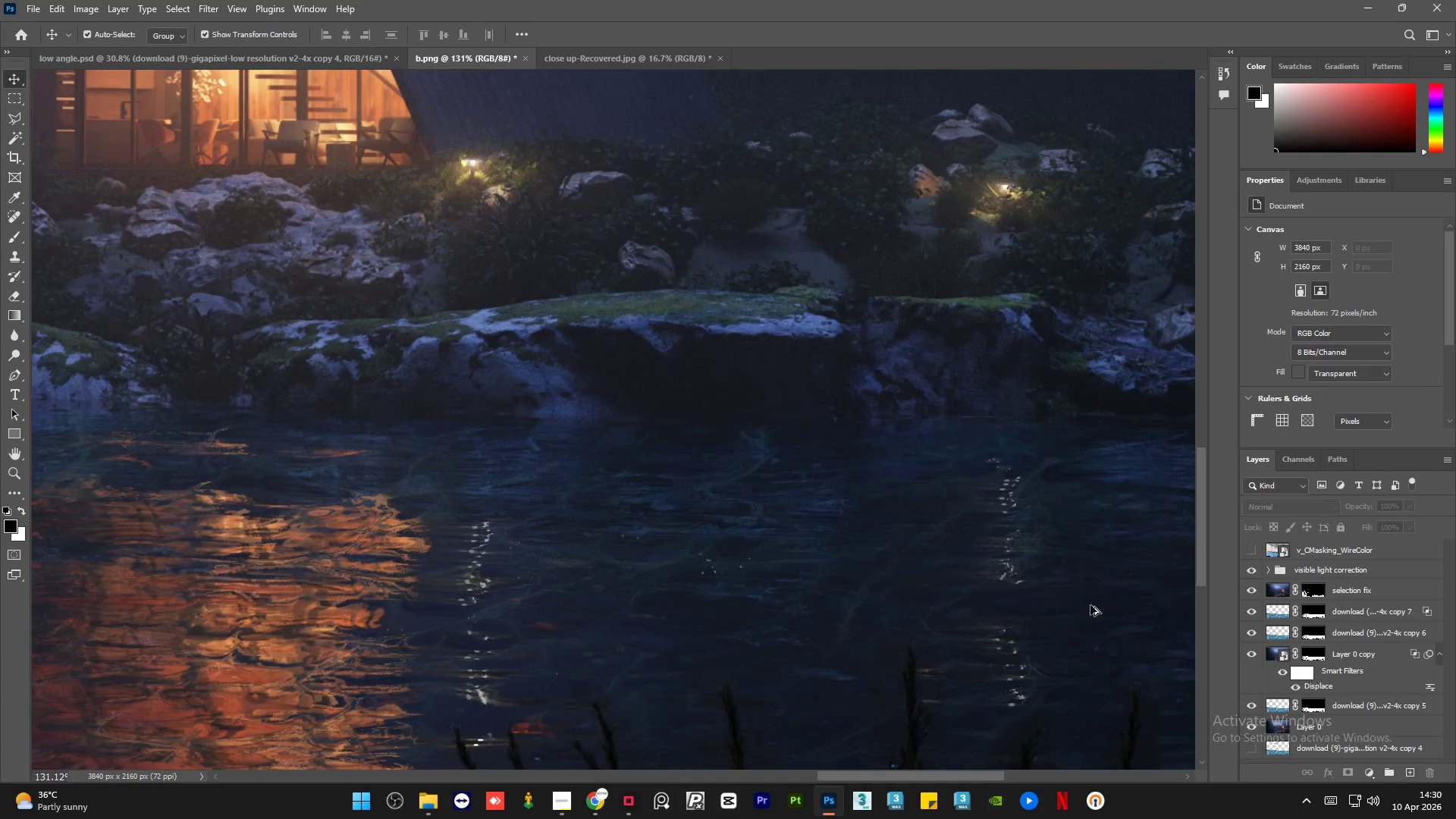 
hold_key(key=AltLeft, duration=0.52)
 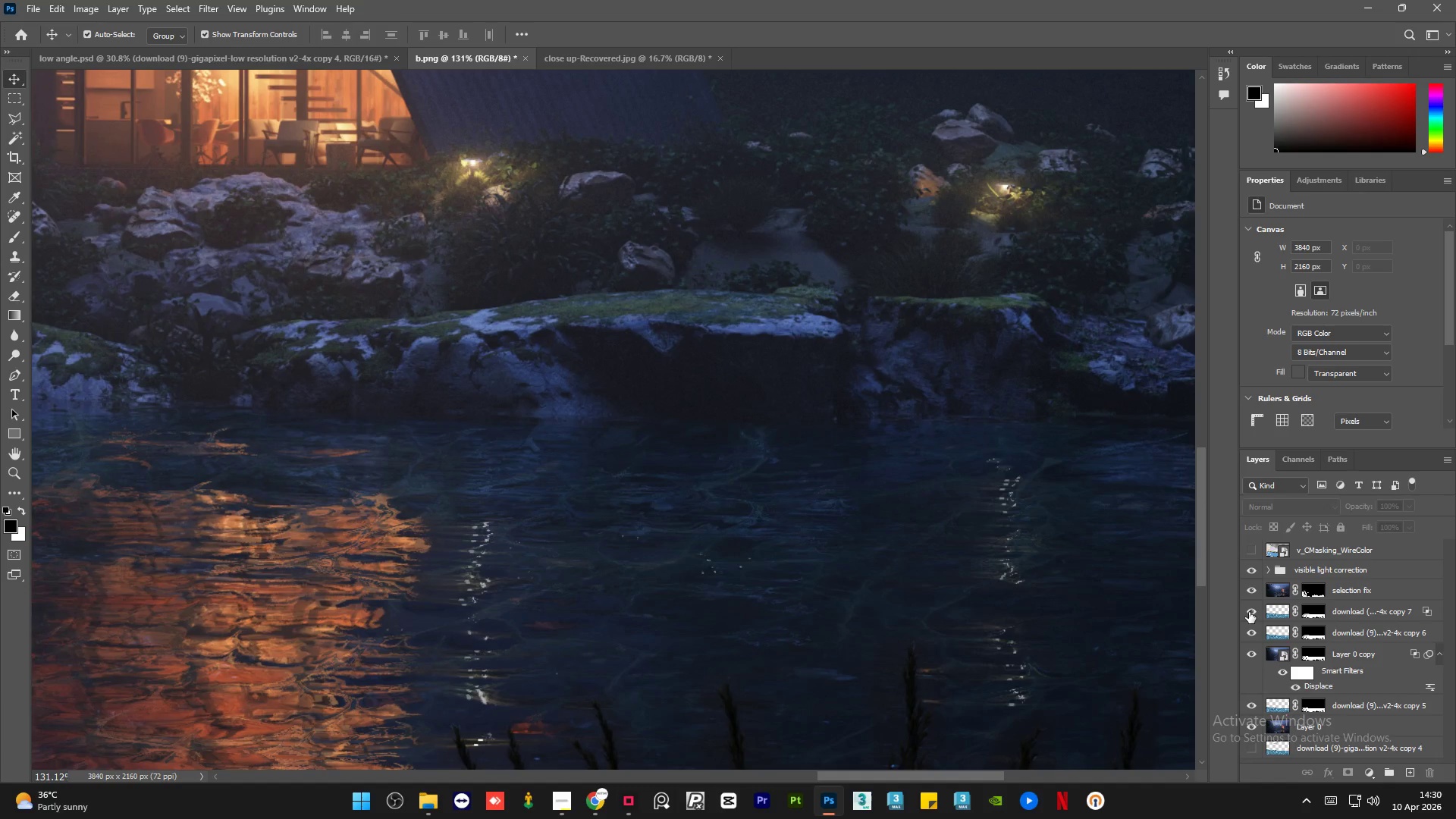 
left_click([1249, 612])
 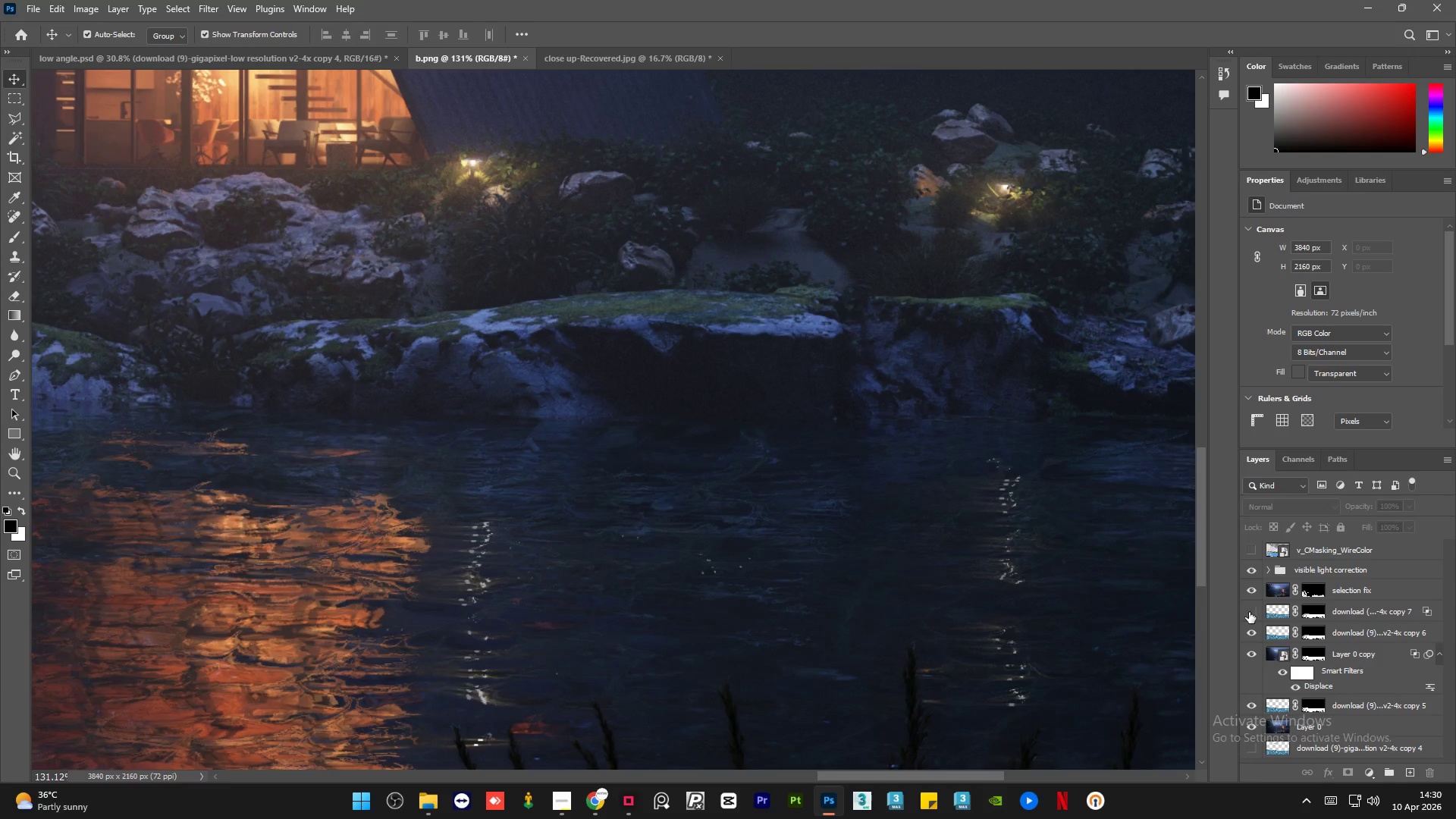 
left_click([1249, 612])
 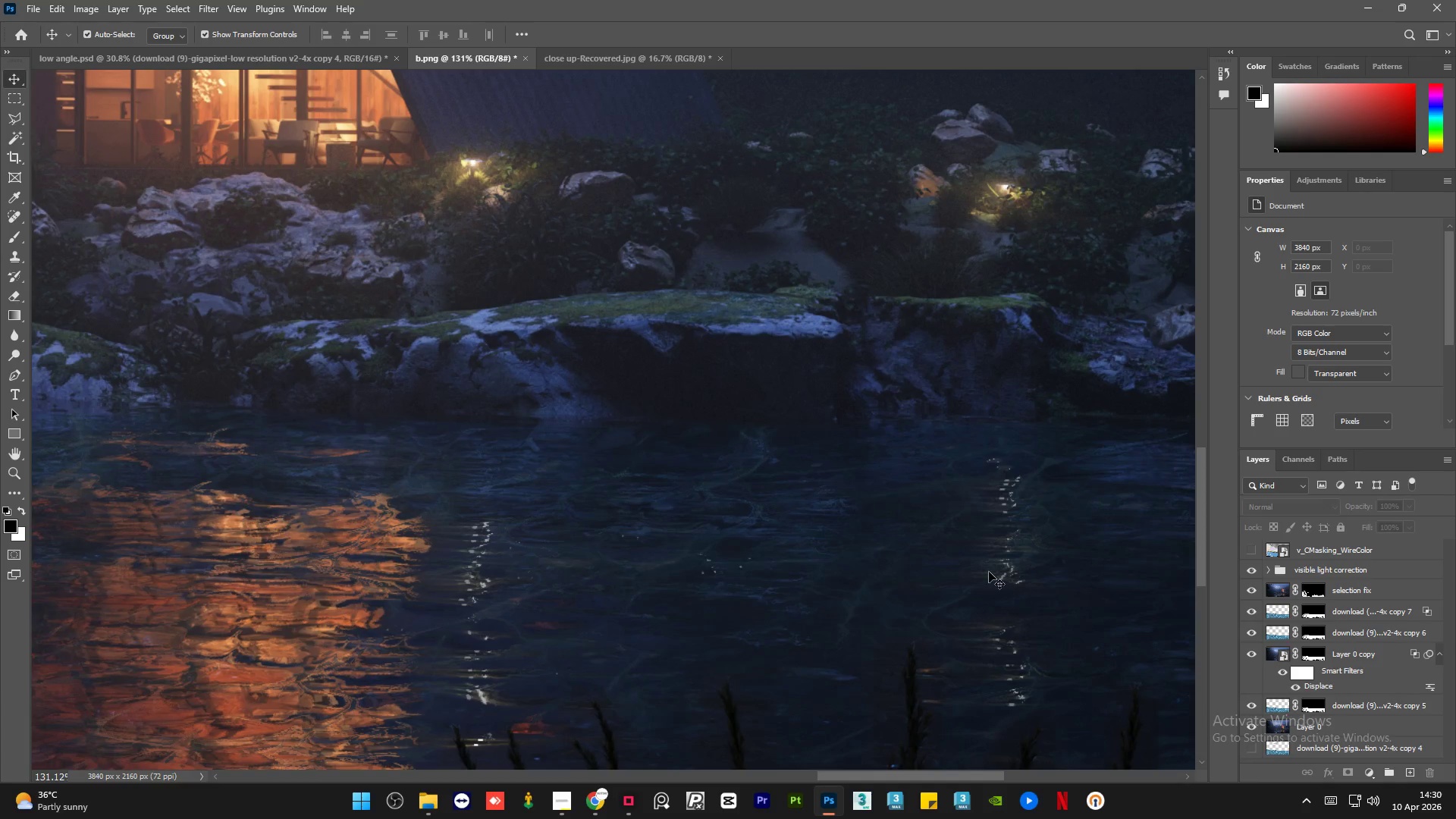 
hold_key(key=AltLeft, duration=1.5)
hold_key(key=AltLeft, duration=0.56)
scroll: coordinate [989, 572], scroll_direction: down, amount: 4.0
 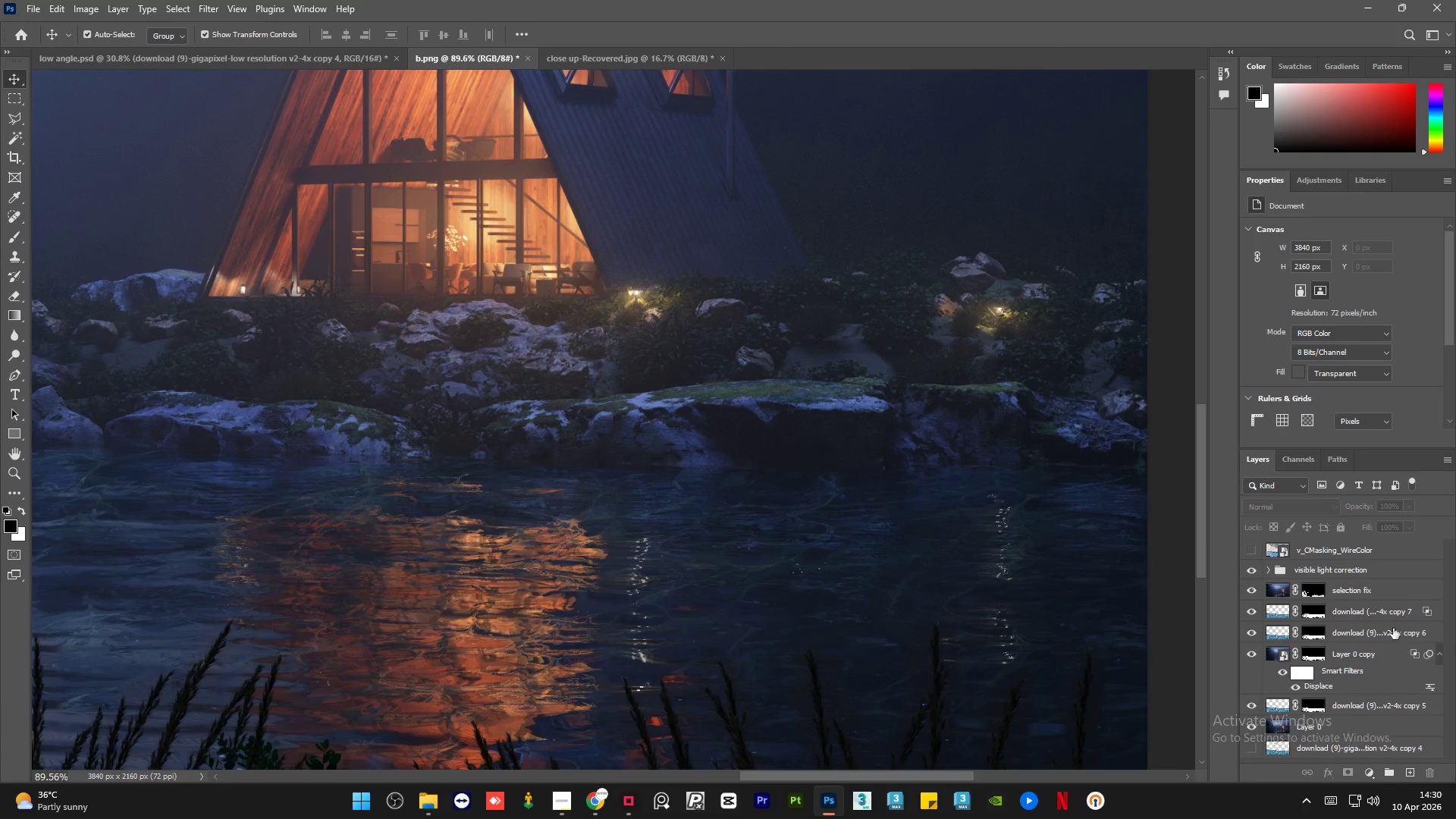 
left_click([1398, 618])
 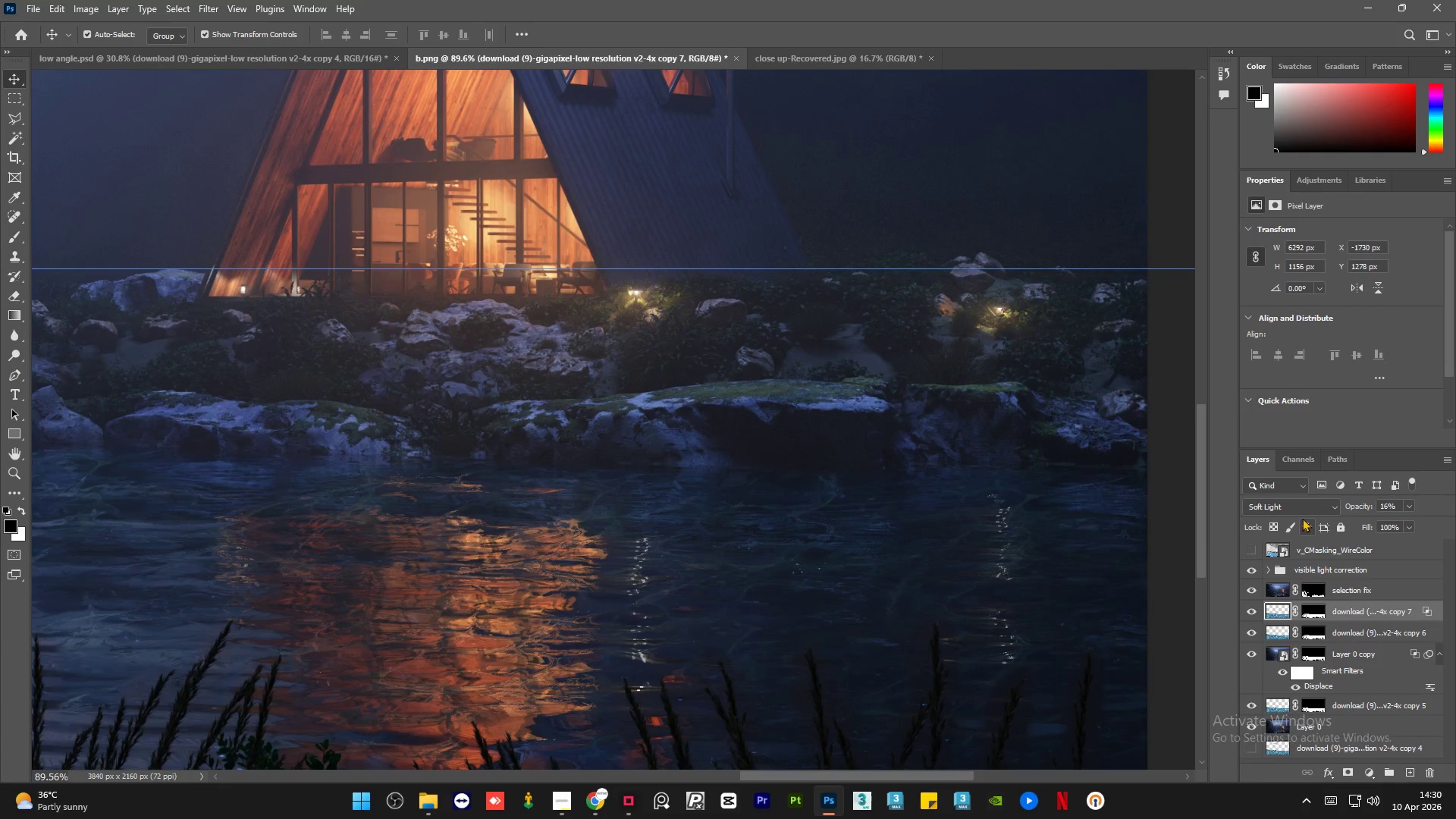 
left_click([1307, 508])
 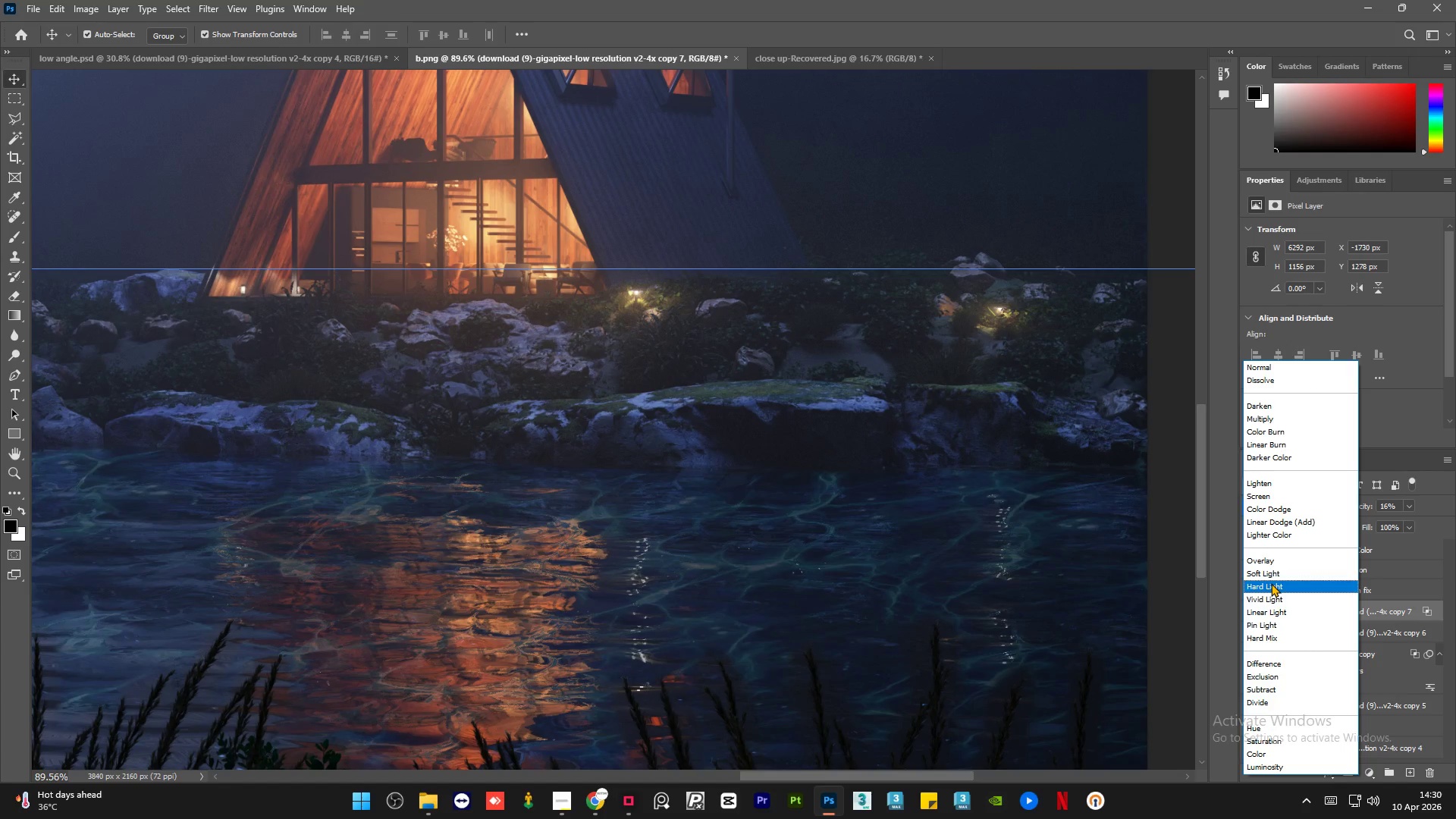 
wait(10.62)
 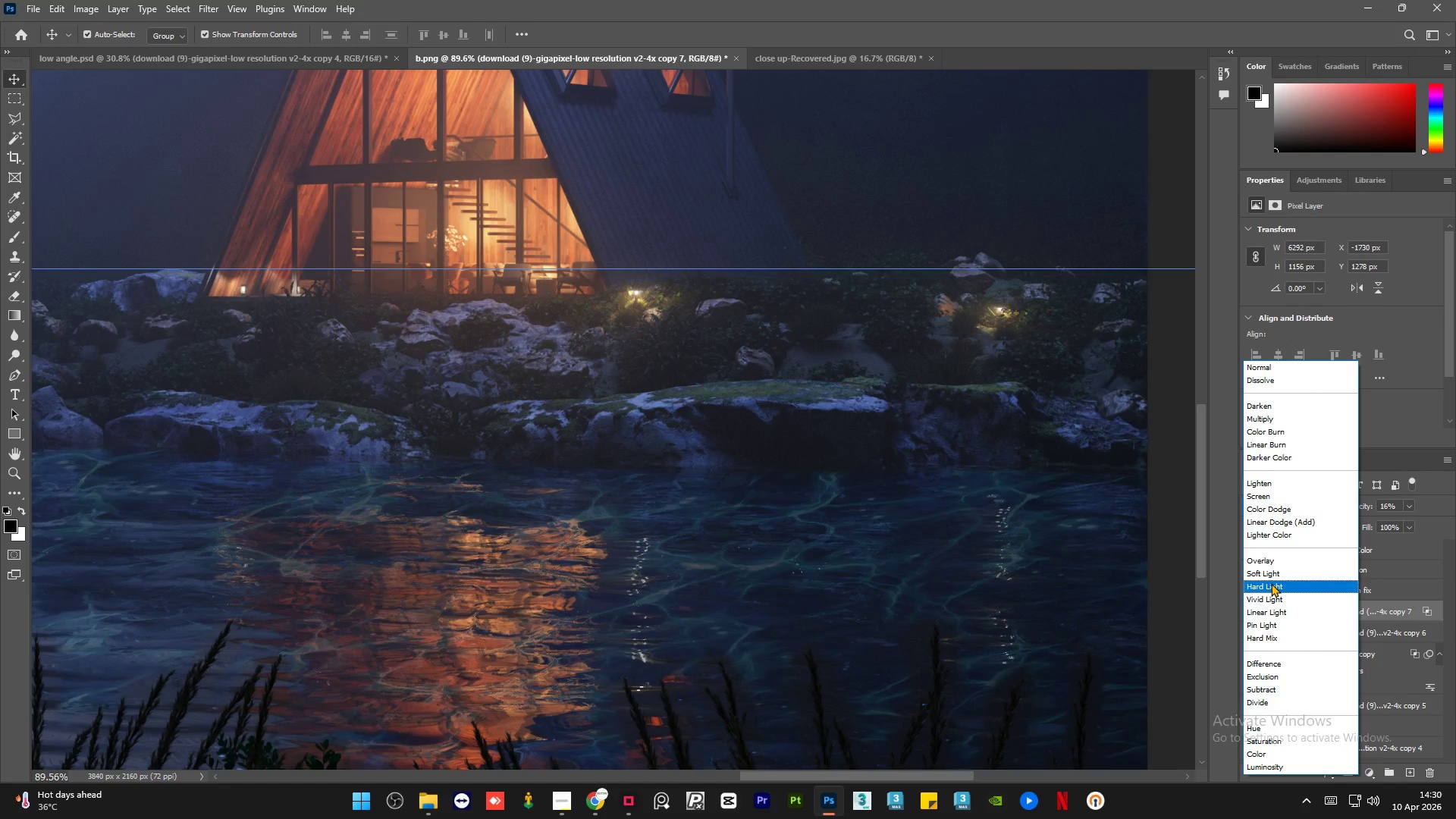 
left_click([1274, 572])
 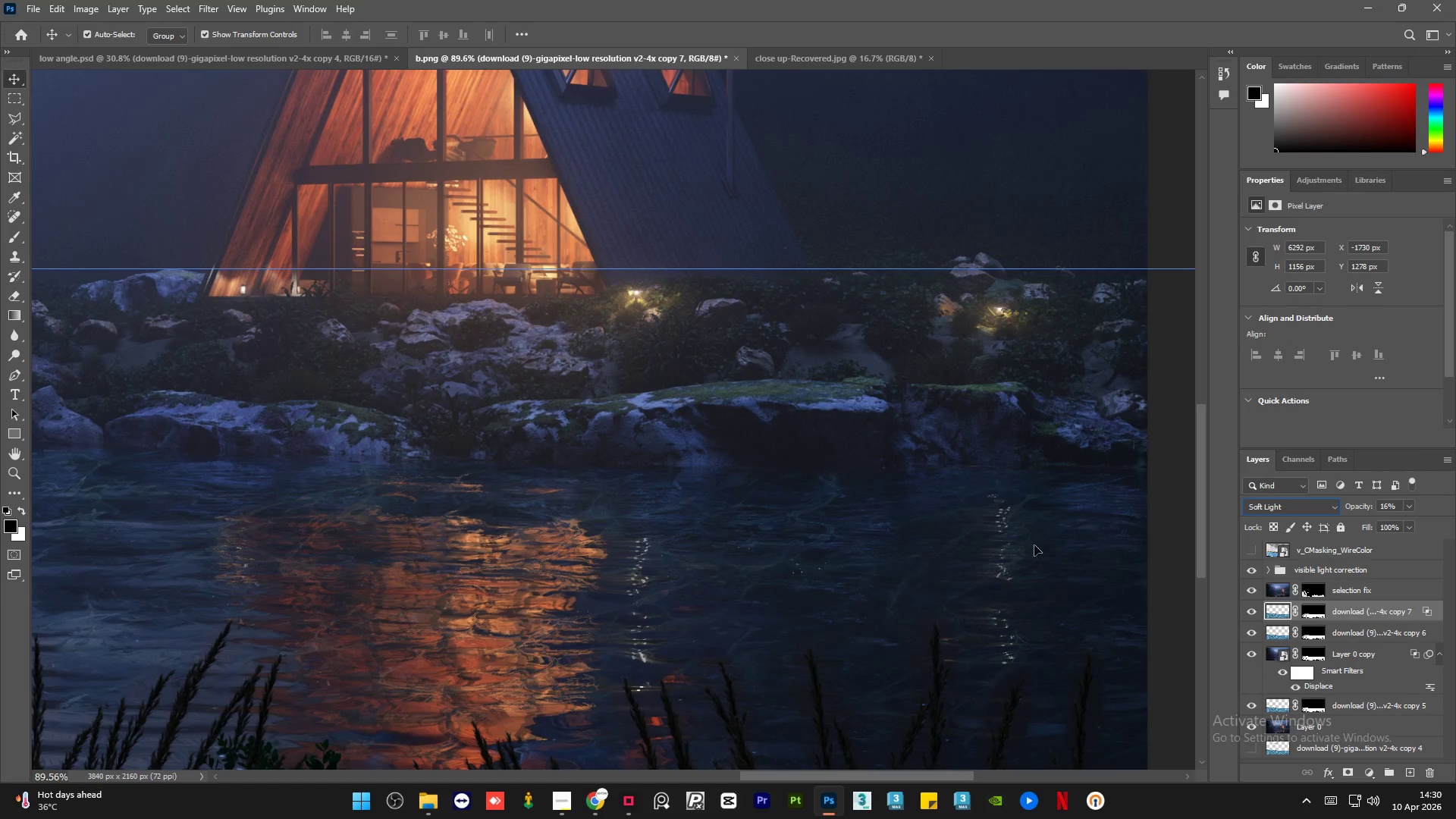 
hold_key(key=AltLeft, duration=0.61)
scroll: coordinate [1034, 545], scroll_direction: down, amount: 2.0
 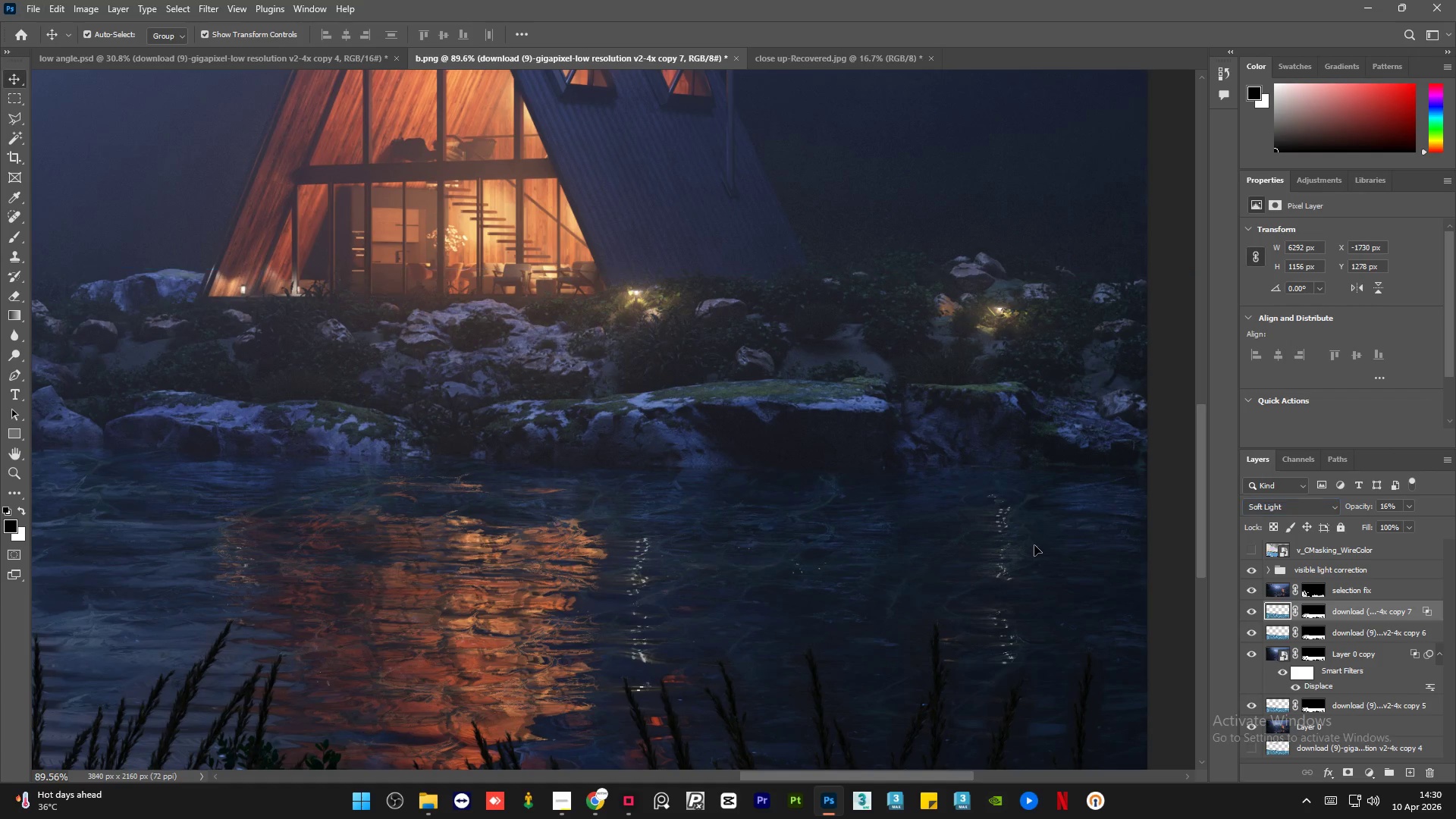 
left_click([1034, 545])
 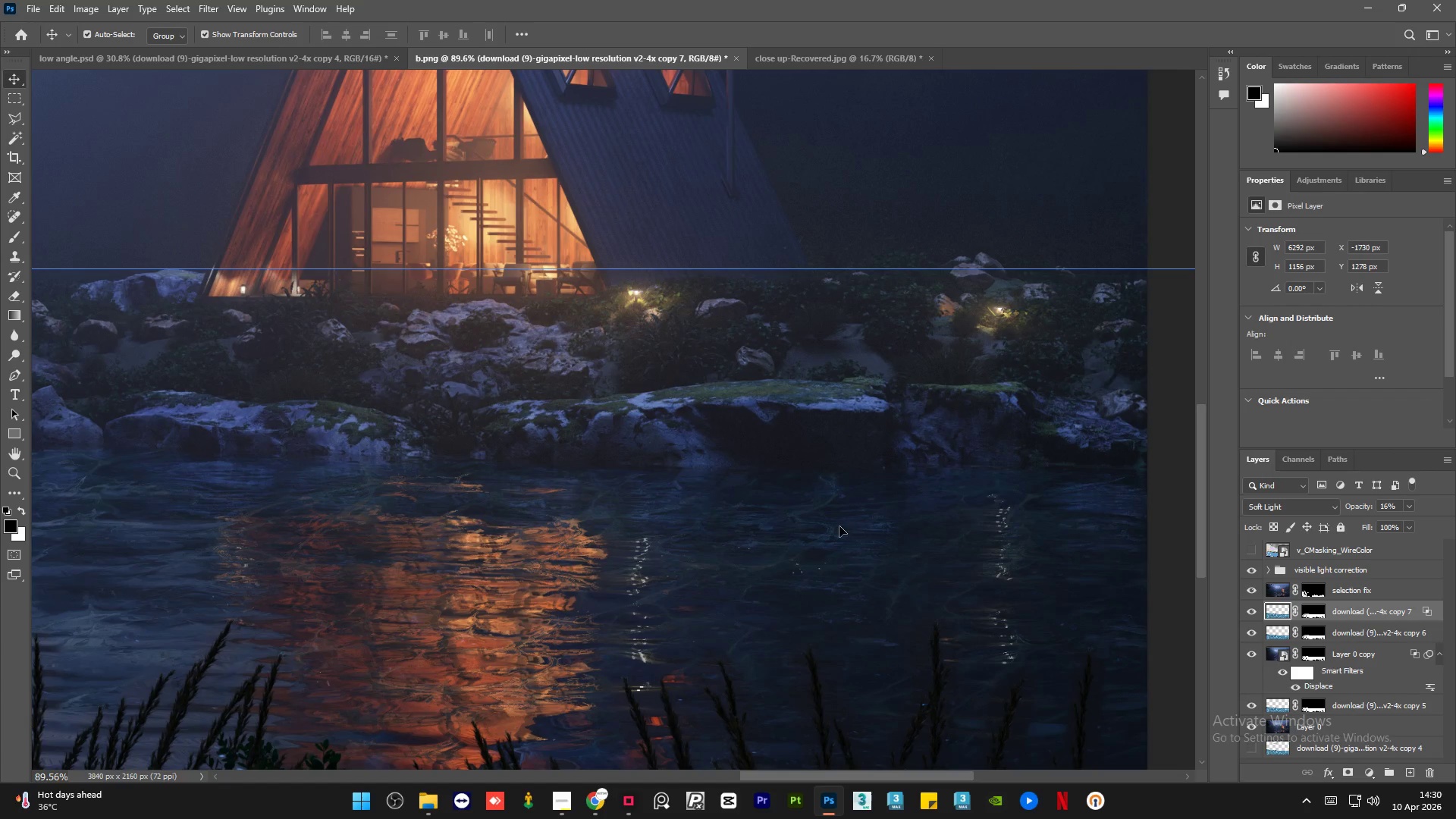 
hold_key(key=AltLeft, duration=1.06)
scroll: coordinate [839, 526], scroll_direction: down, amount: 9.0
 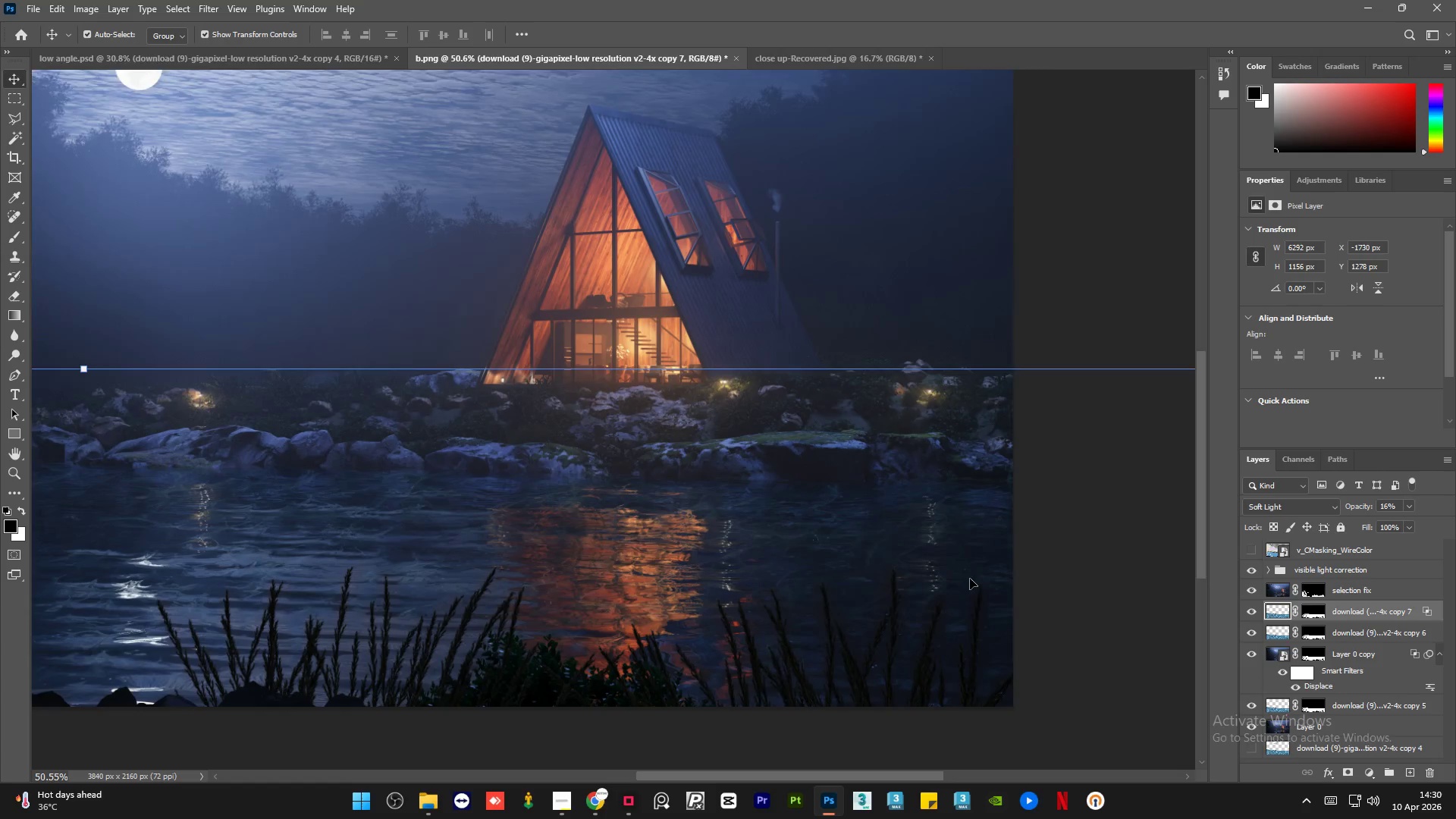 
hold_key(key=AltLeft, duration=0.91)
scroll: coordinate [970, 579], scroll_direction: down, amount: 4.0
 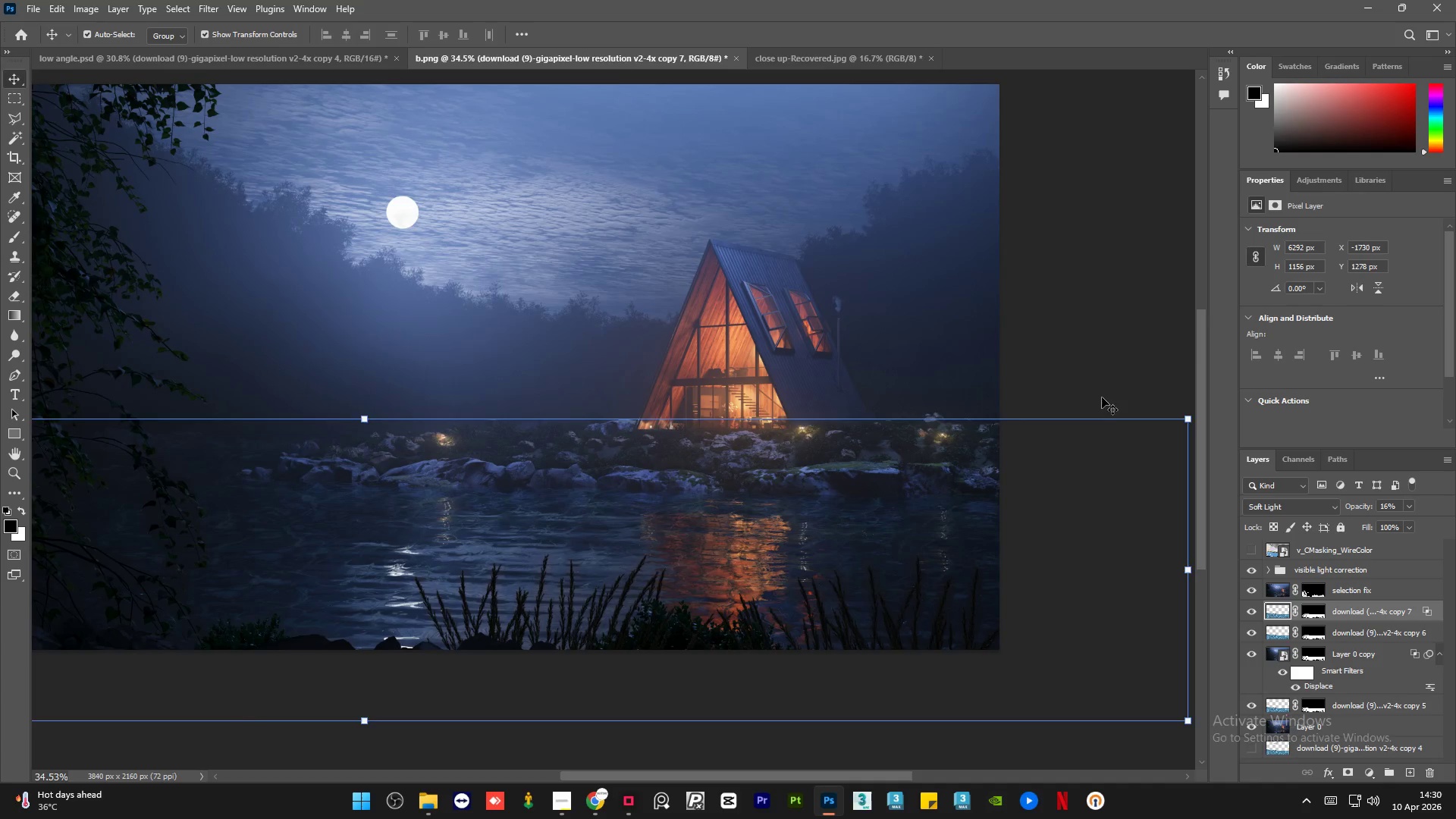 
left_click([1106, 390])
 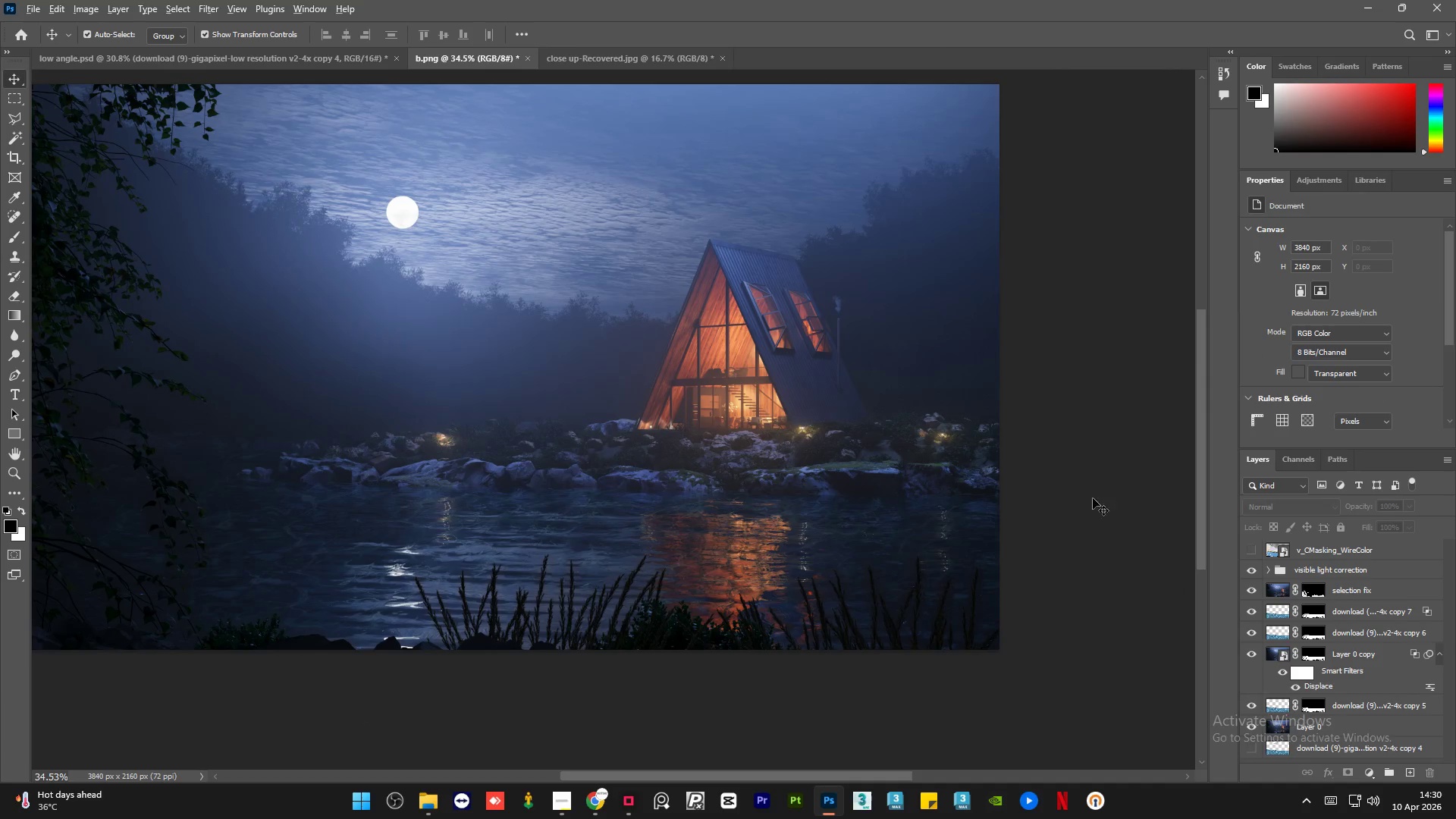 
hold_key(key=AltLeft, duration=0.72)
scroll: coordinate [1094, 535], scroll_direction: down, amount: 2.0
 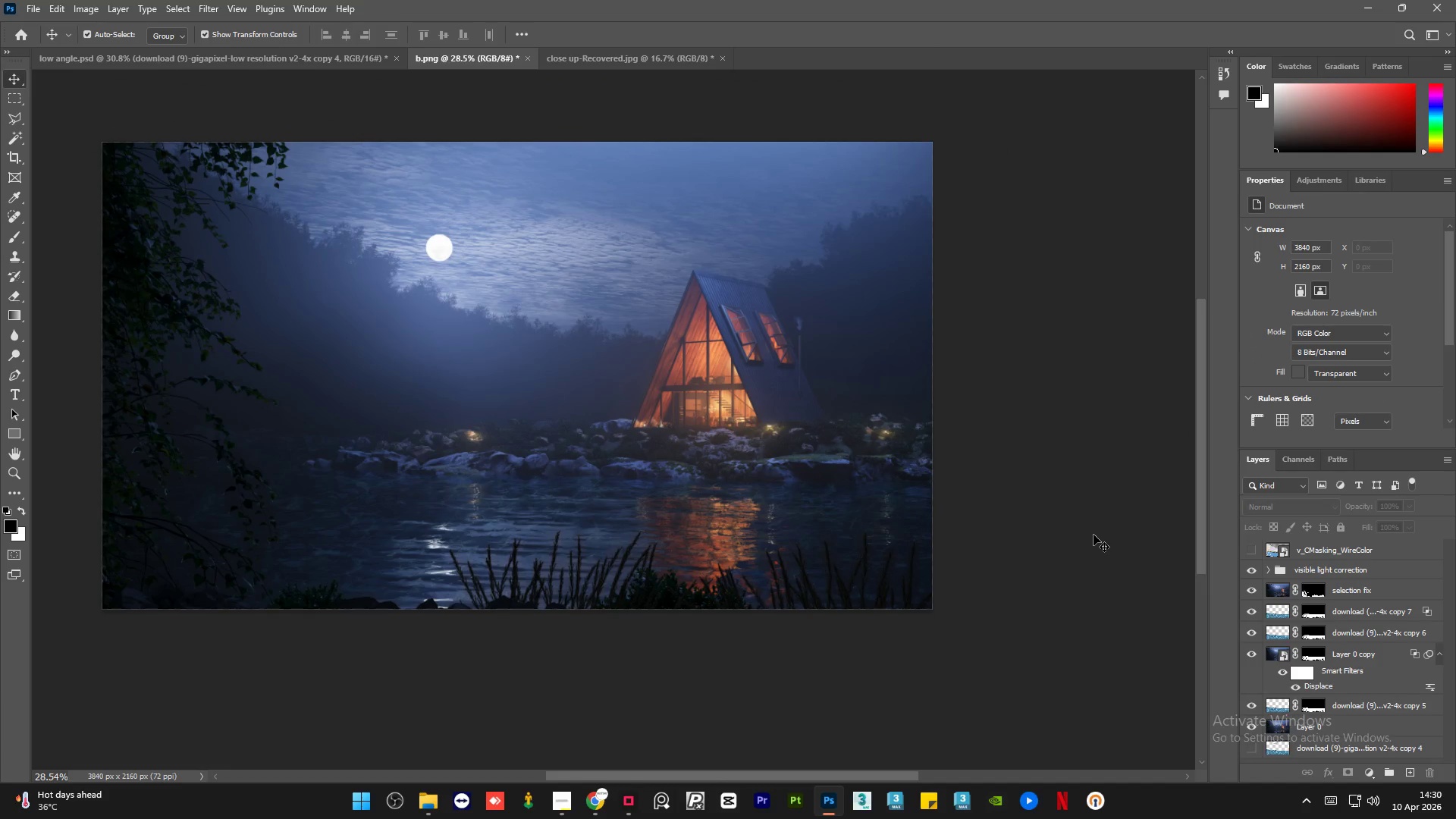 
hold_key(key=AltLeft, duration=1.51)
scroll: coordinate [566, 422], scroll_direction: up, amount: 1.0
 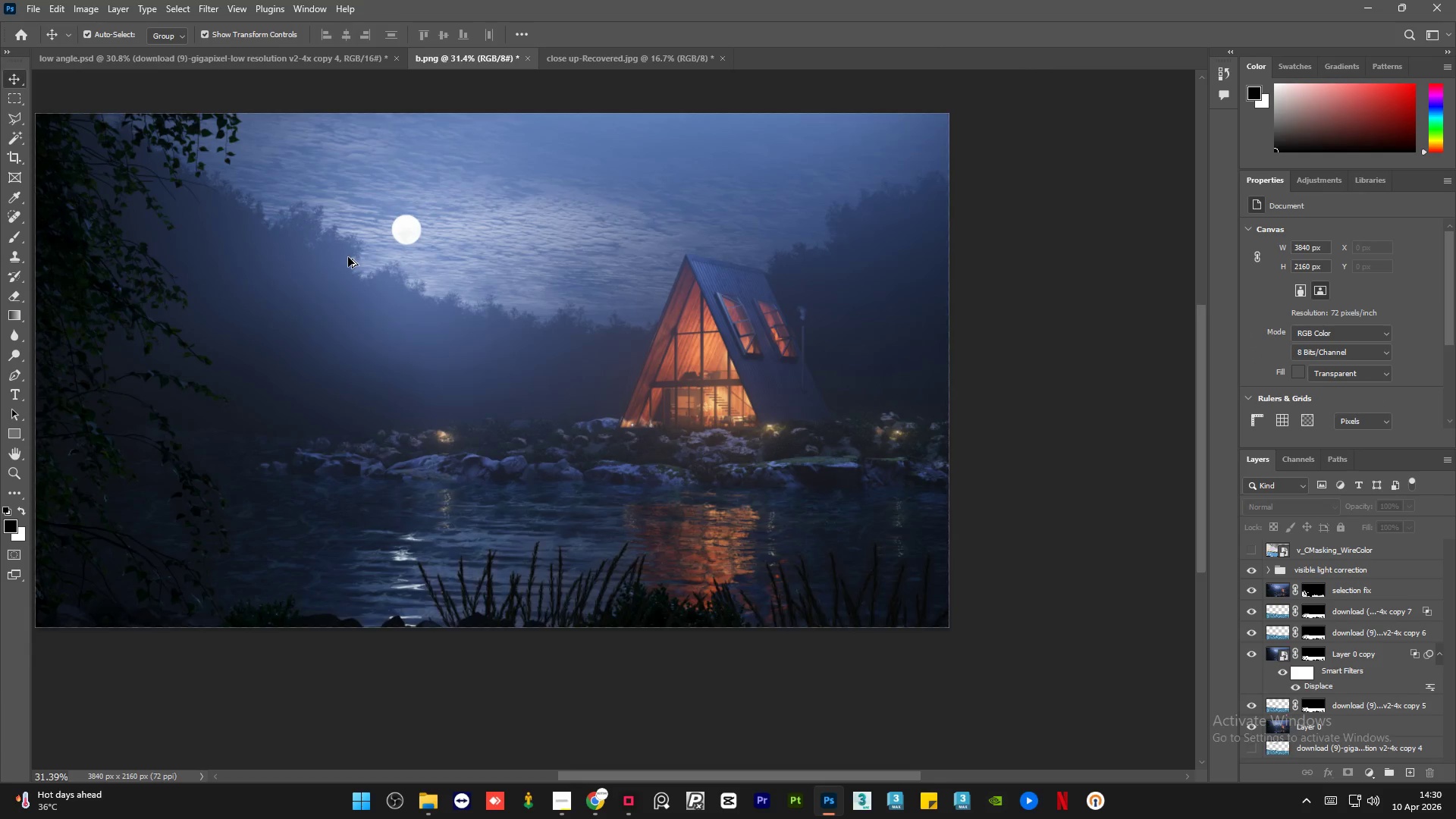 
hold_key(key=AltLeft, duration=0.69)
scroll: coordinate [348, 257], scroll_direction: up, amount: 2.0
 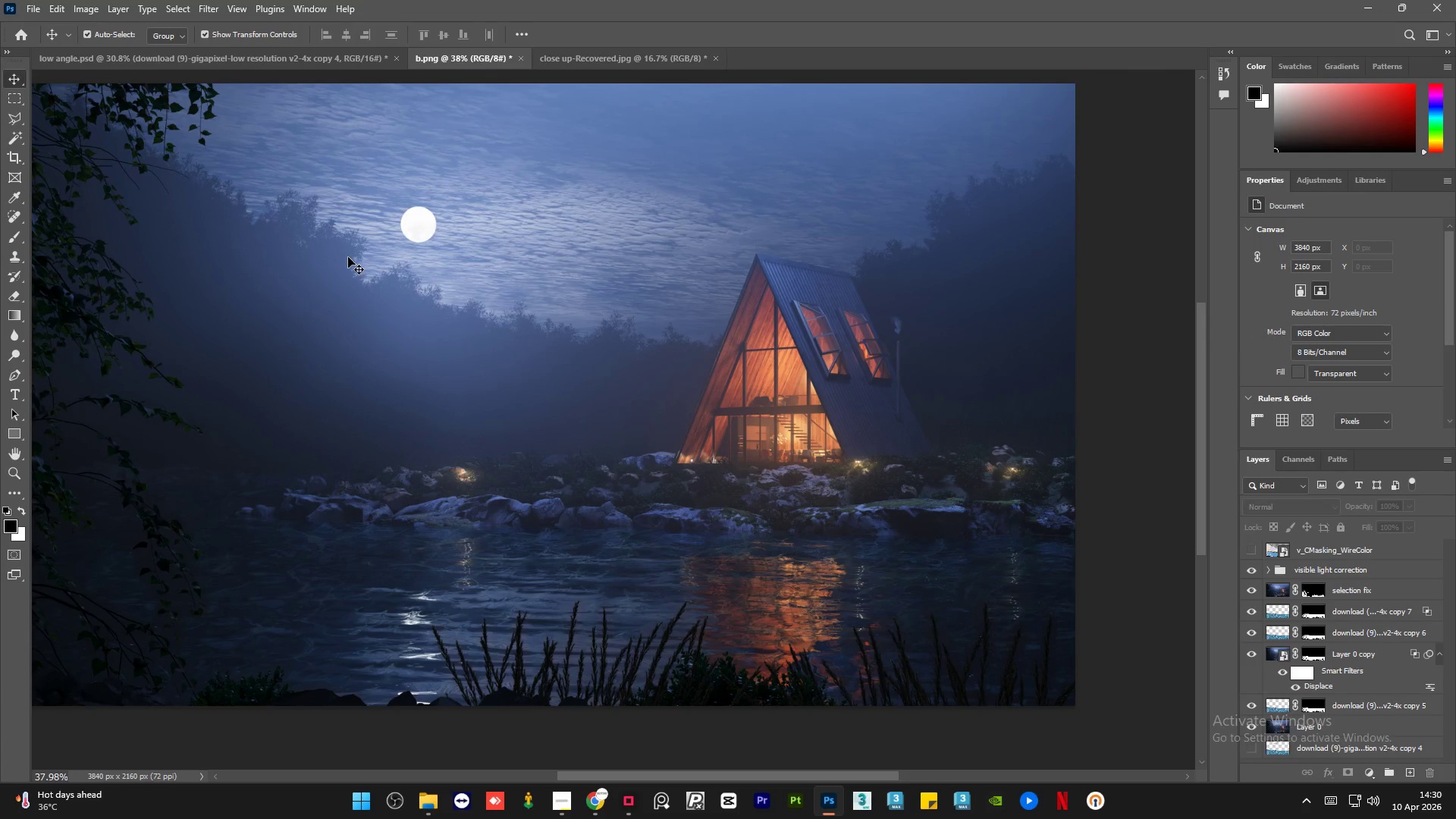 
left_click_drag(start_coordinate=[664, 774], to_coordinate=[645, 765])
 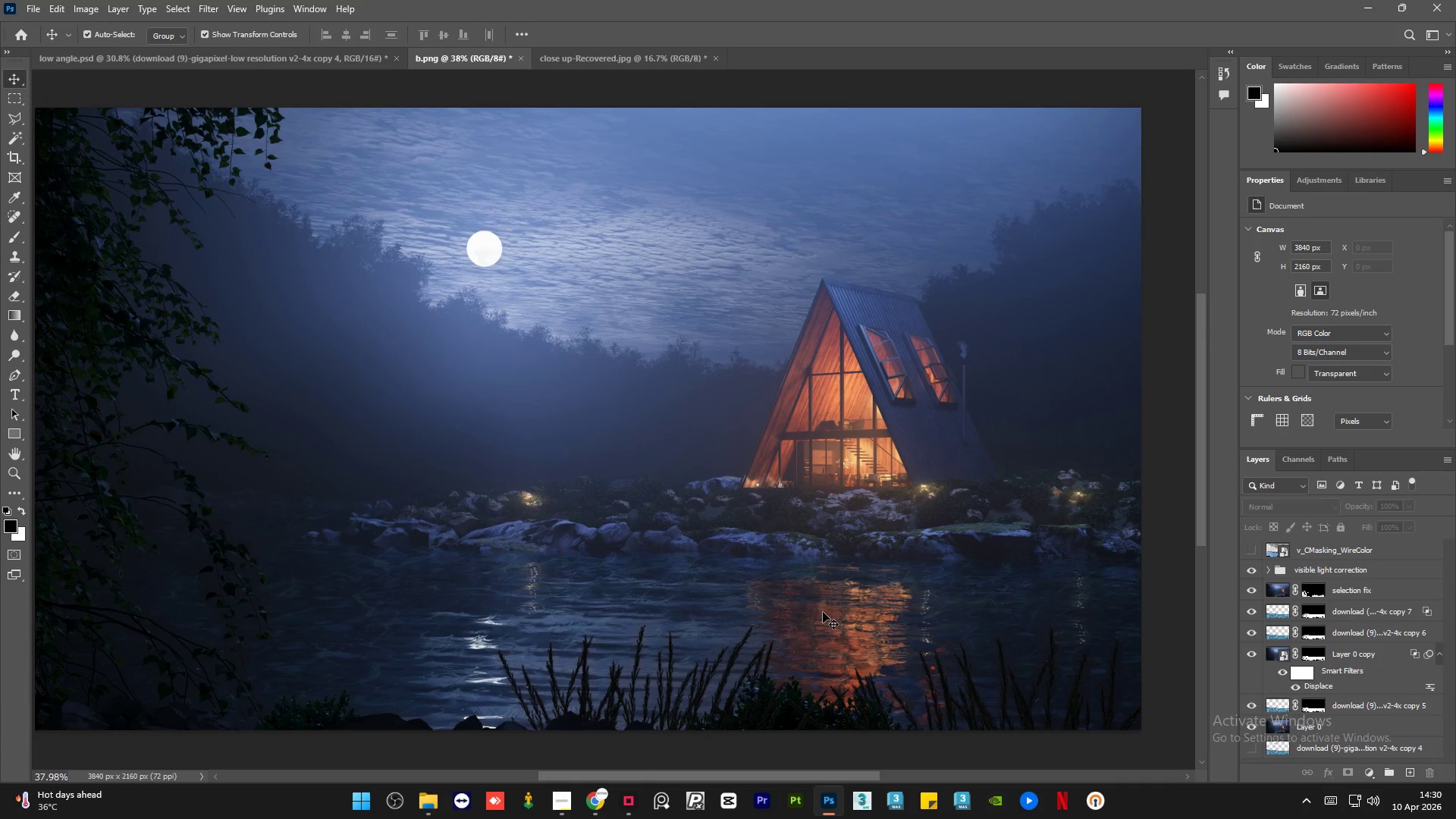 
scroll: coordinate [823, 612], scroll_direction: up, amount: 1.0
 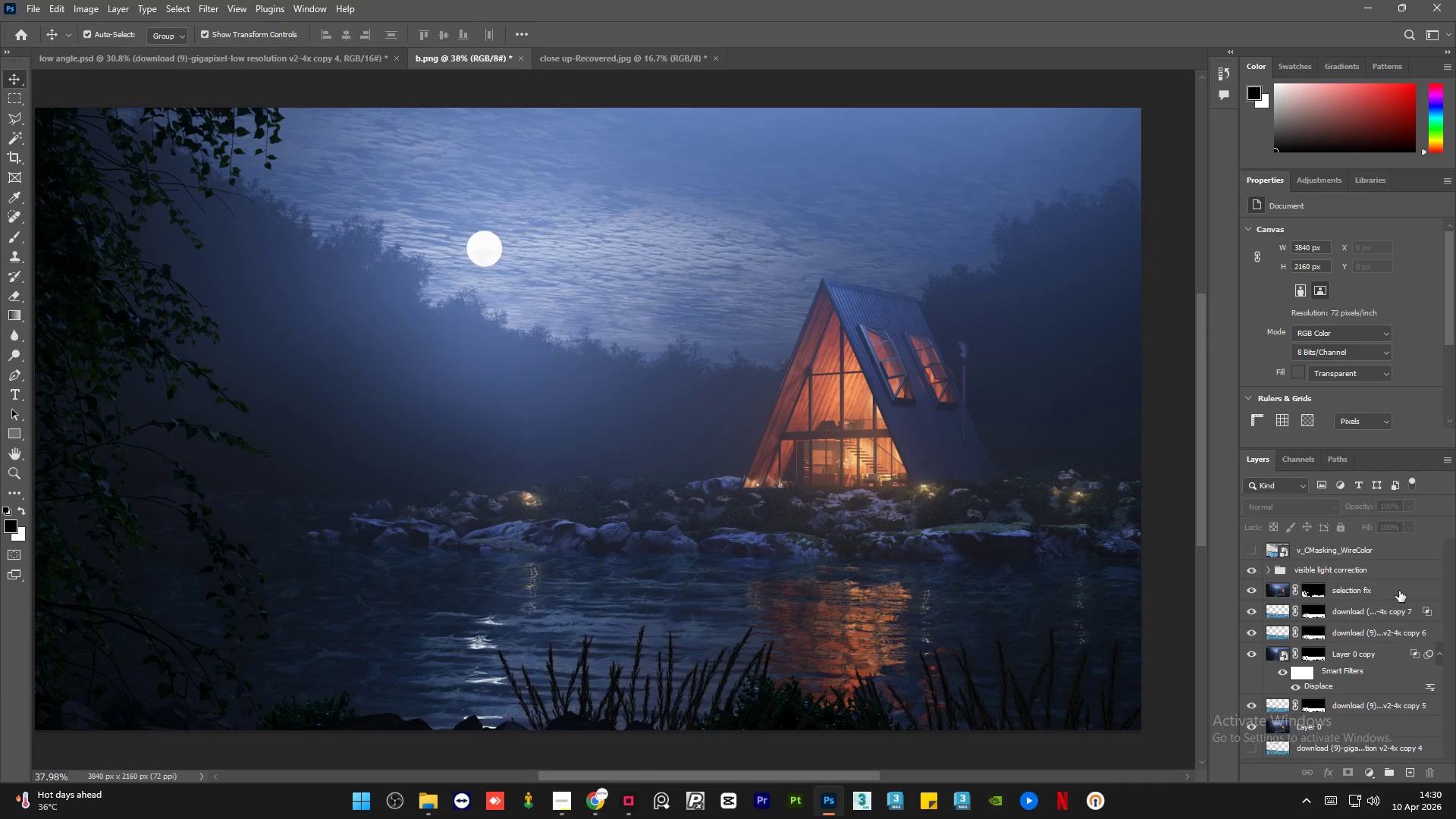 
left_click([1399, 590])
 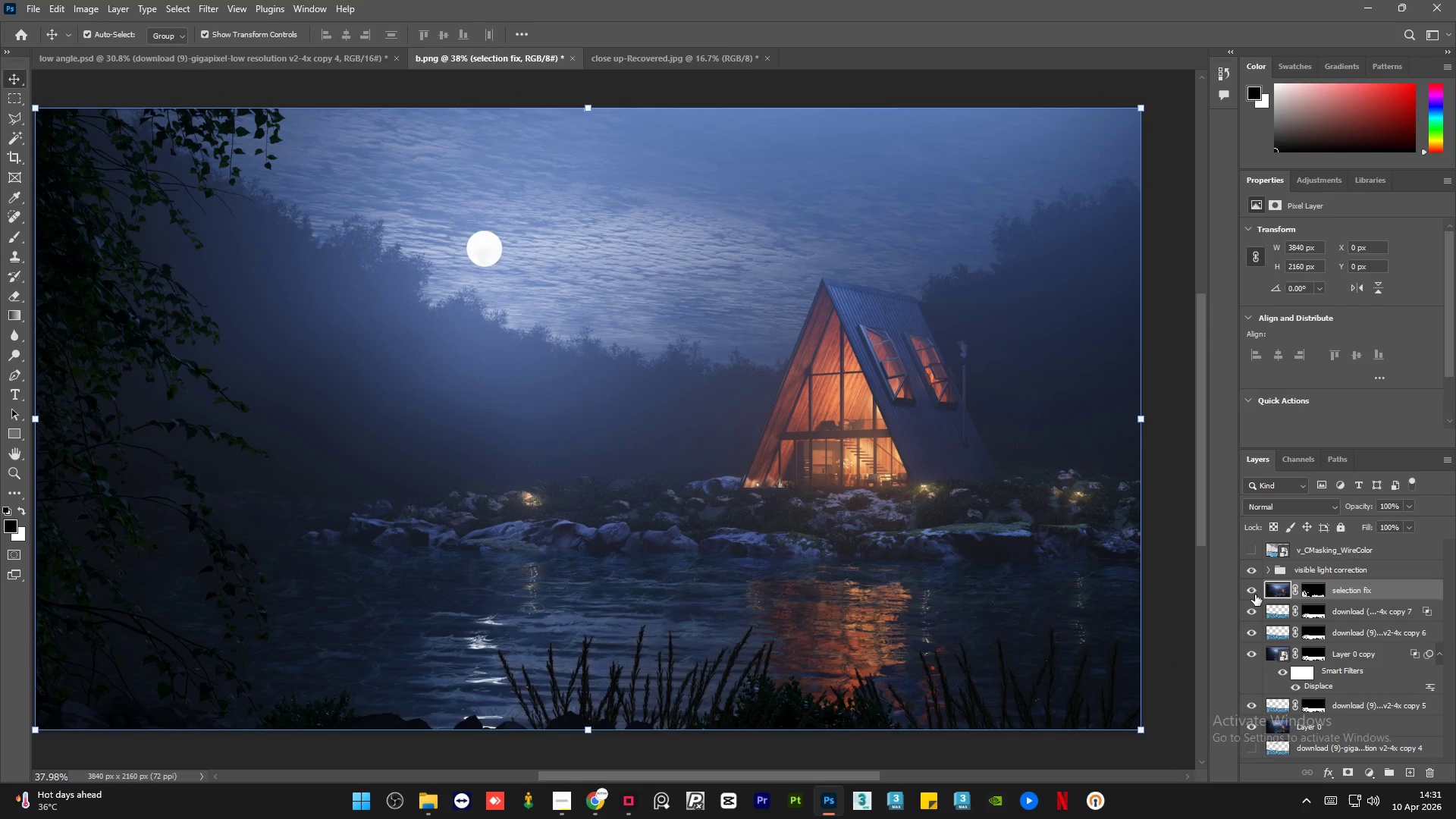 
left_click([1254, 592])
 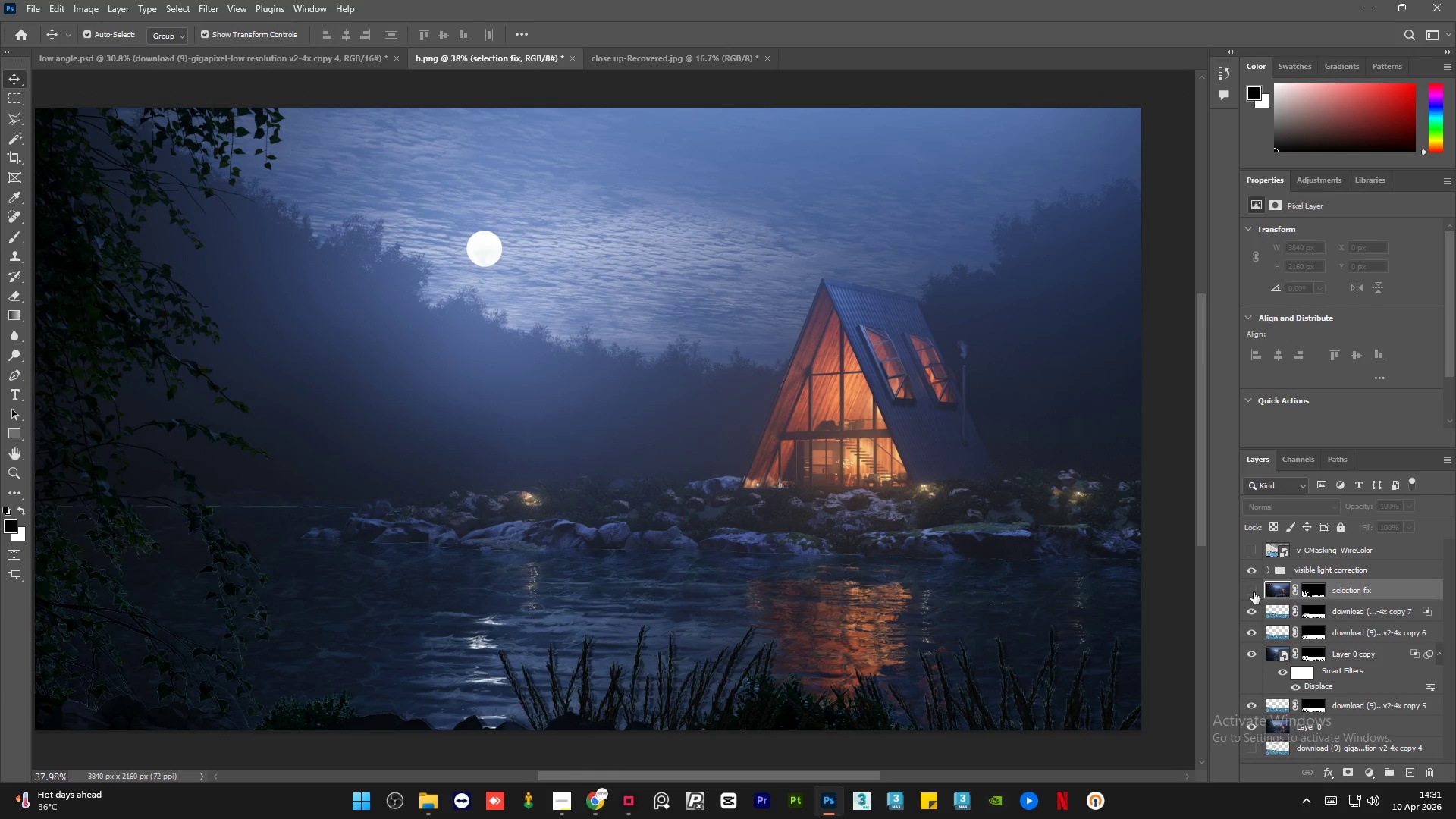 
left_click([1254, 592])
 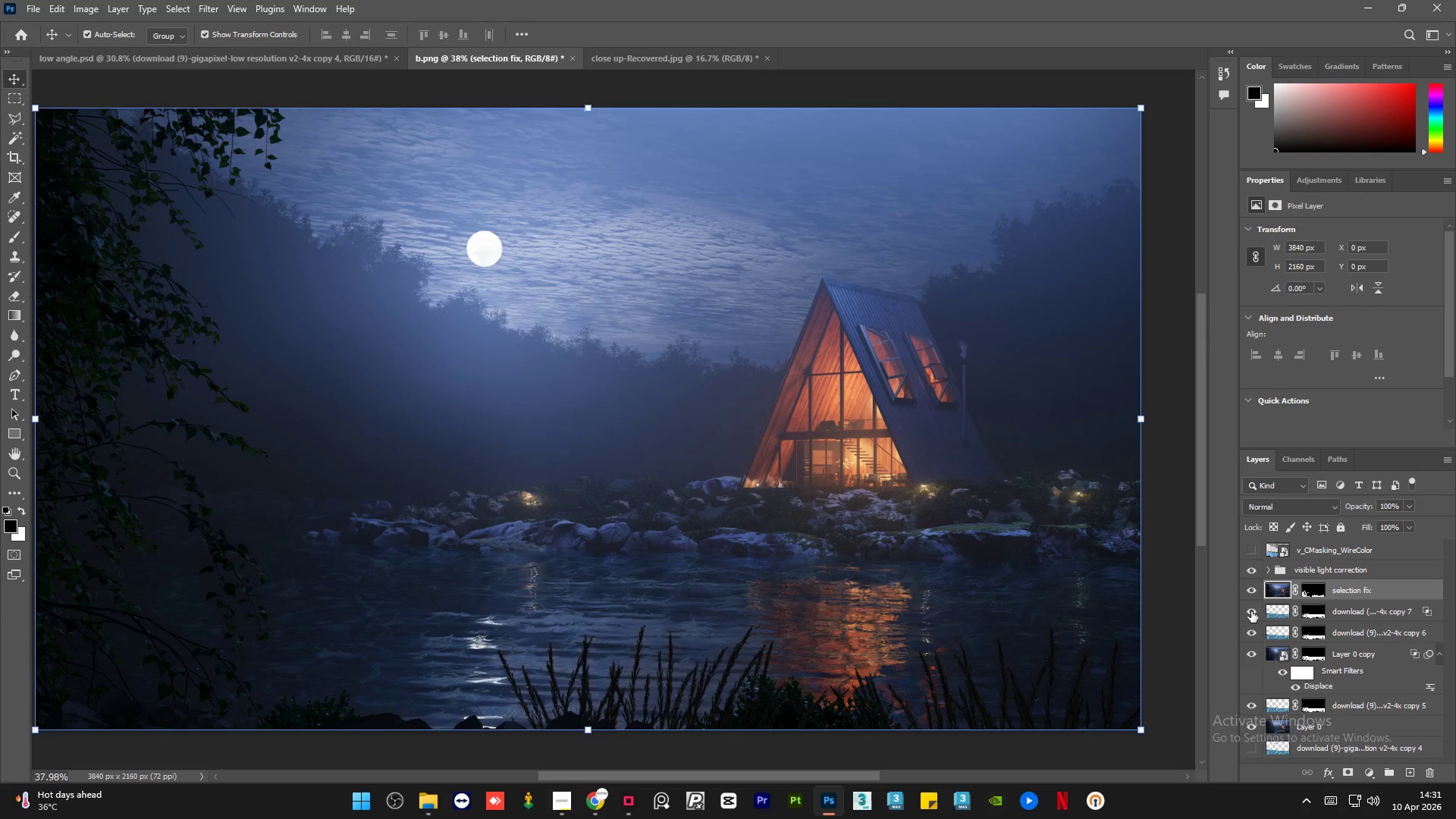 
left_click([1250, 612])
 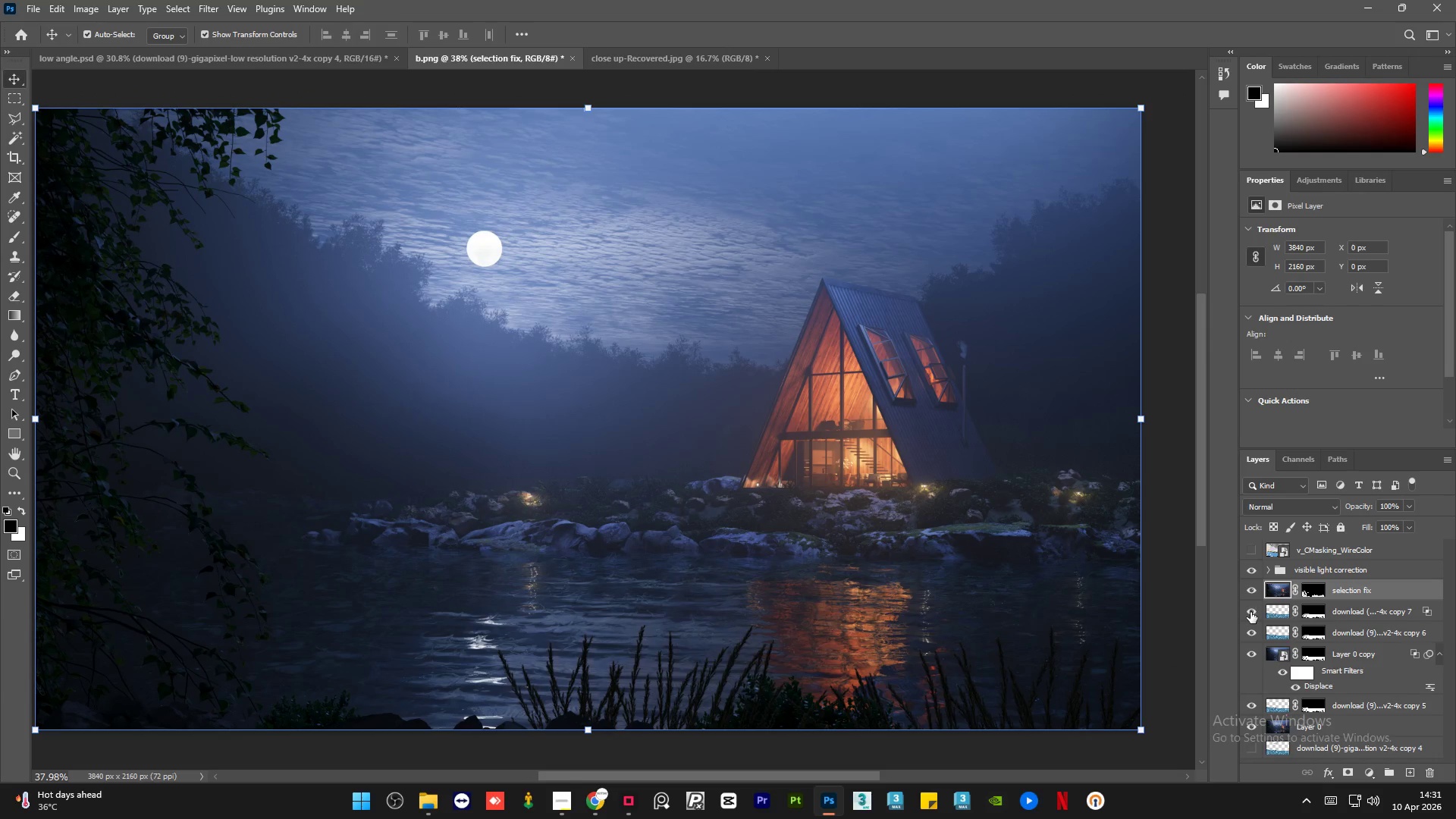 
left_click([1250, 612])
 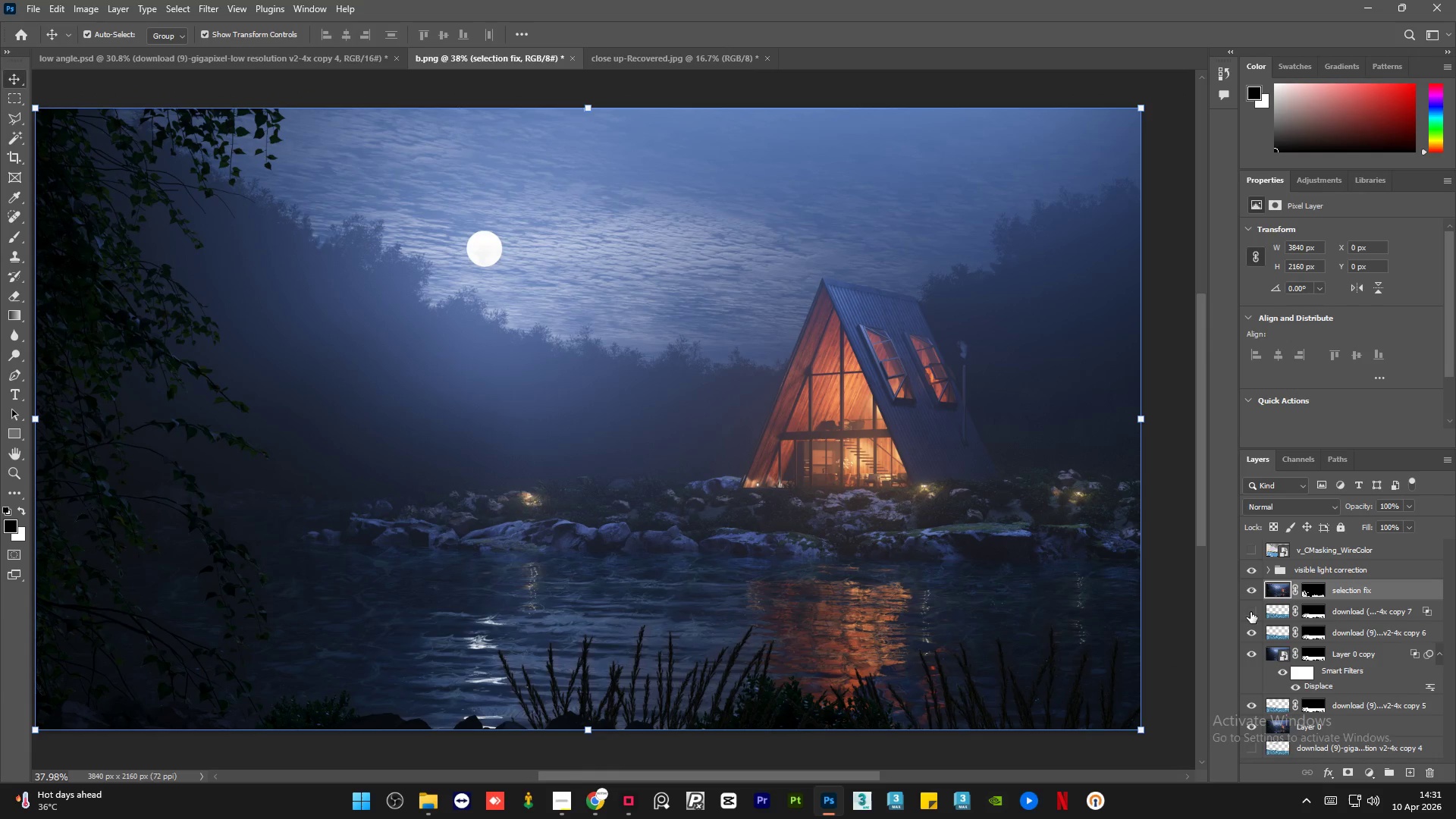 
double_click([1250, 612])
 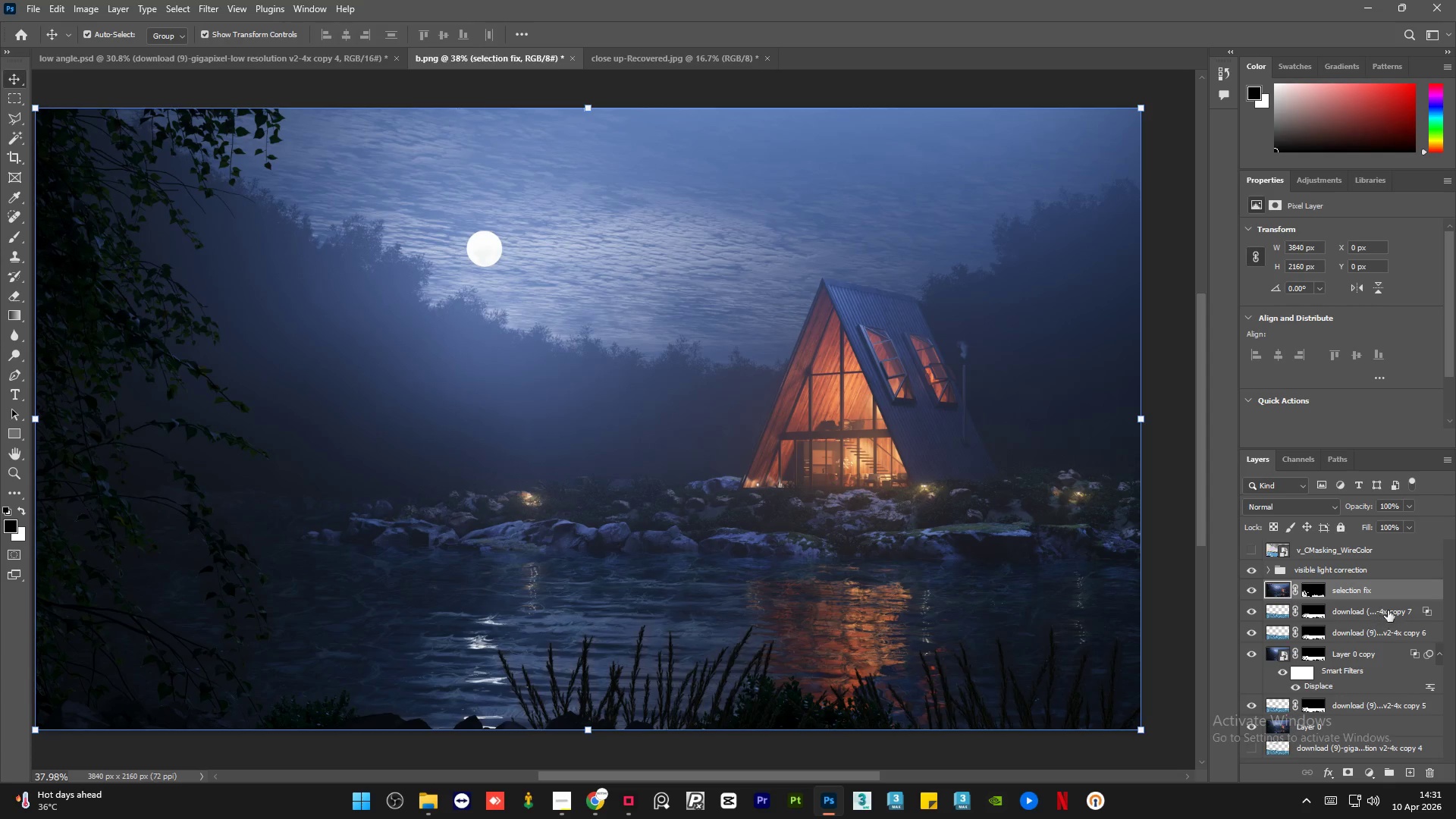 
left_click([1393, 609])
 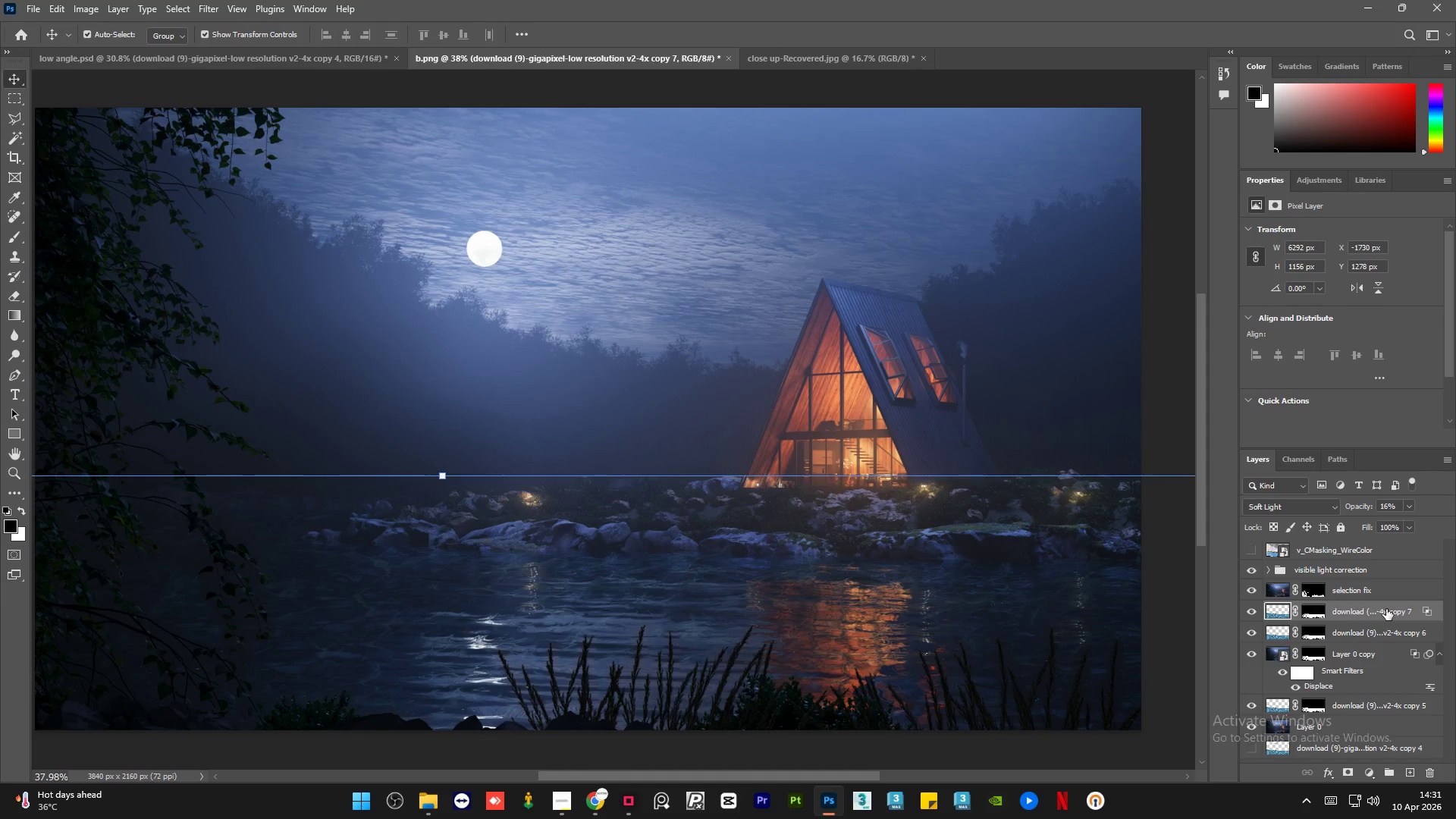 
left_click([1311, 506])
 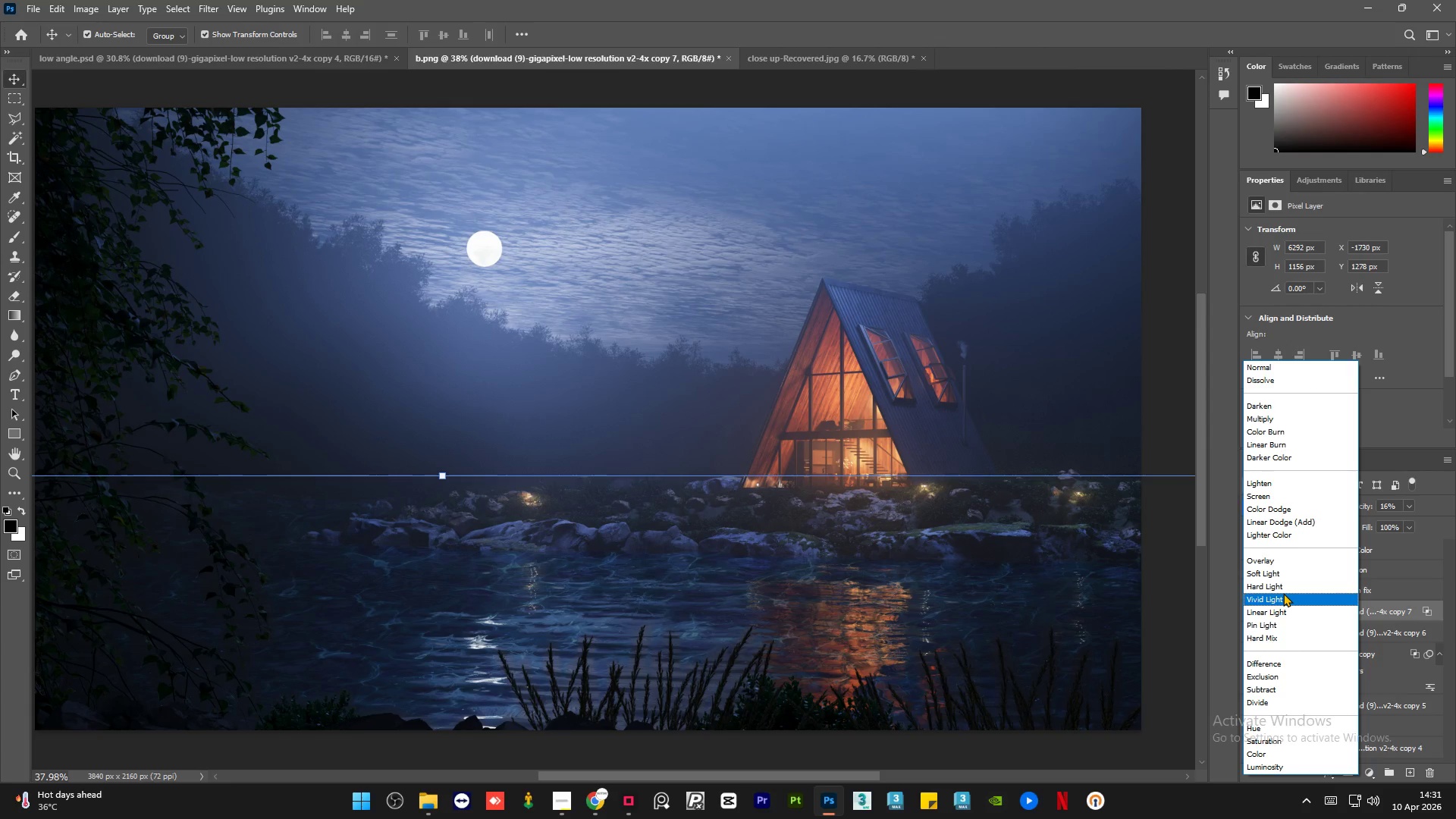 
wait(44.91)
 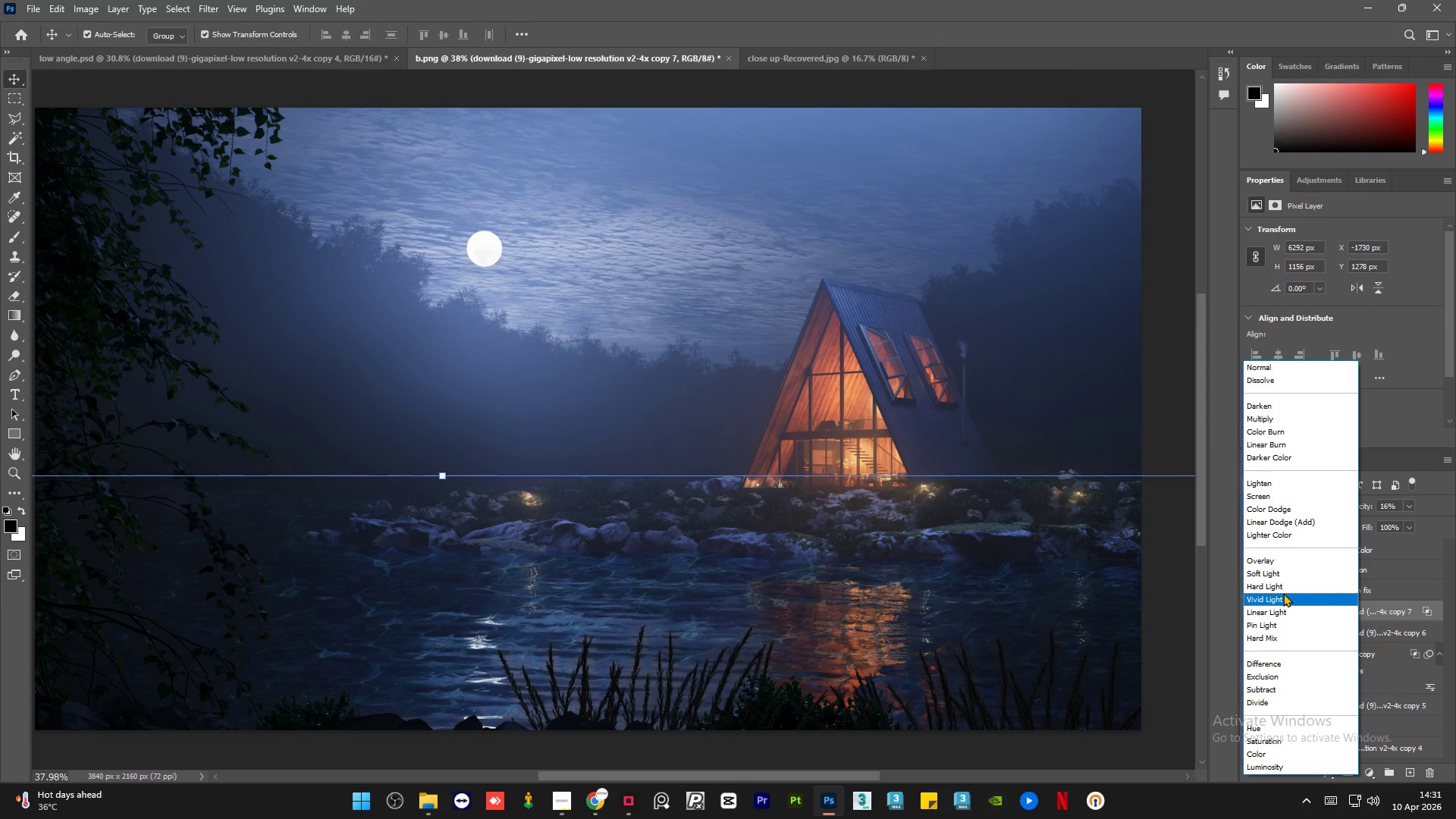 
mouse_move([1270, 755])
 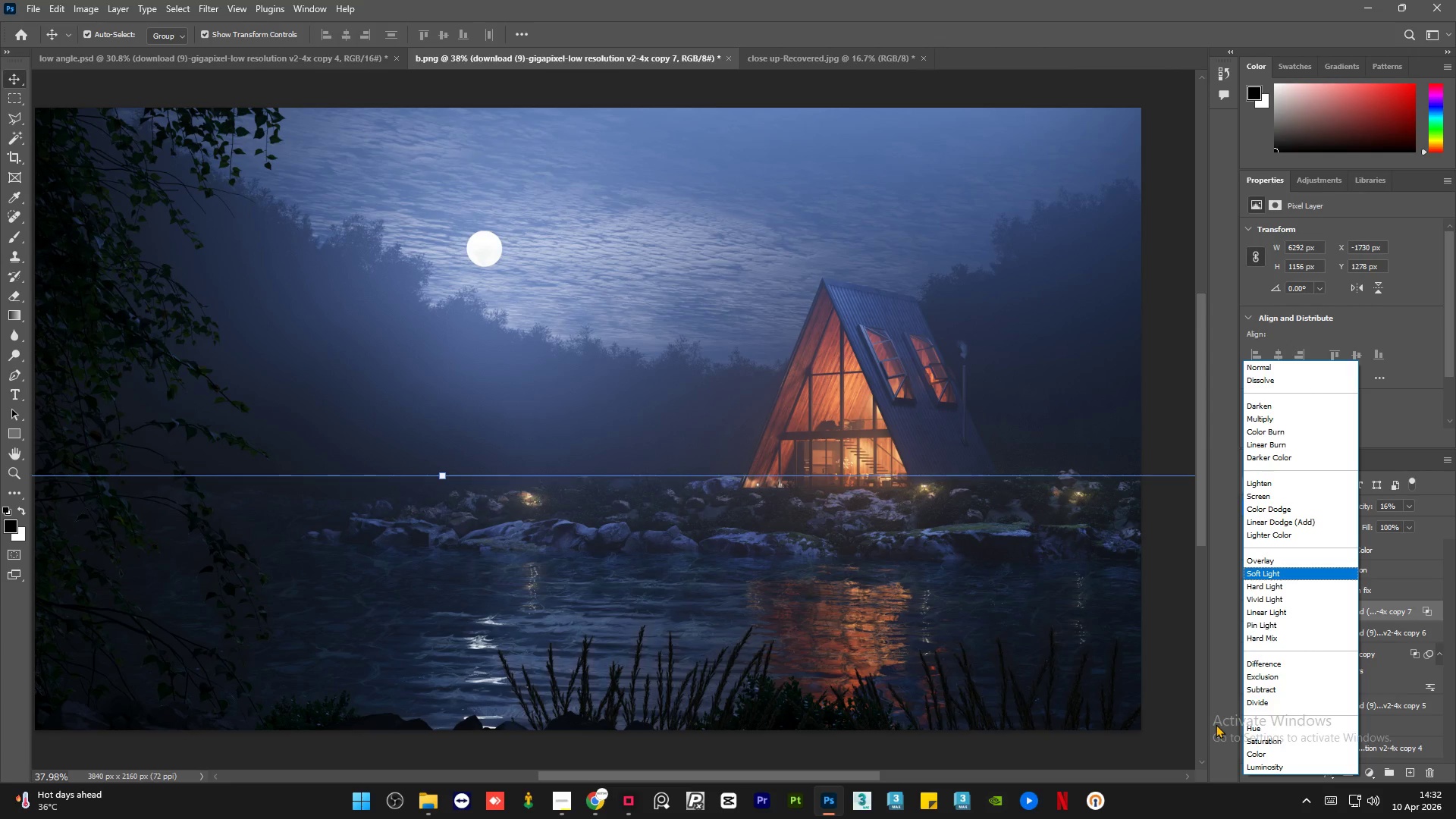 
wait(16.93)
 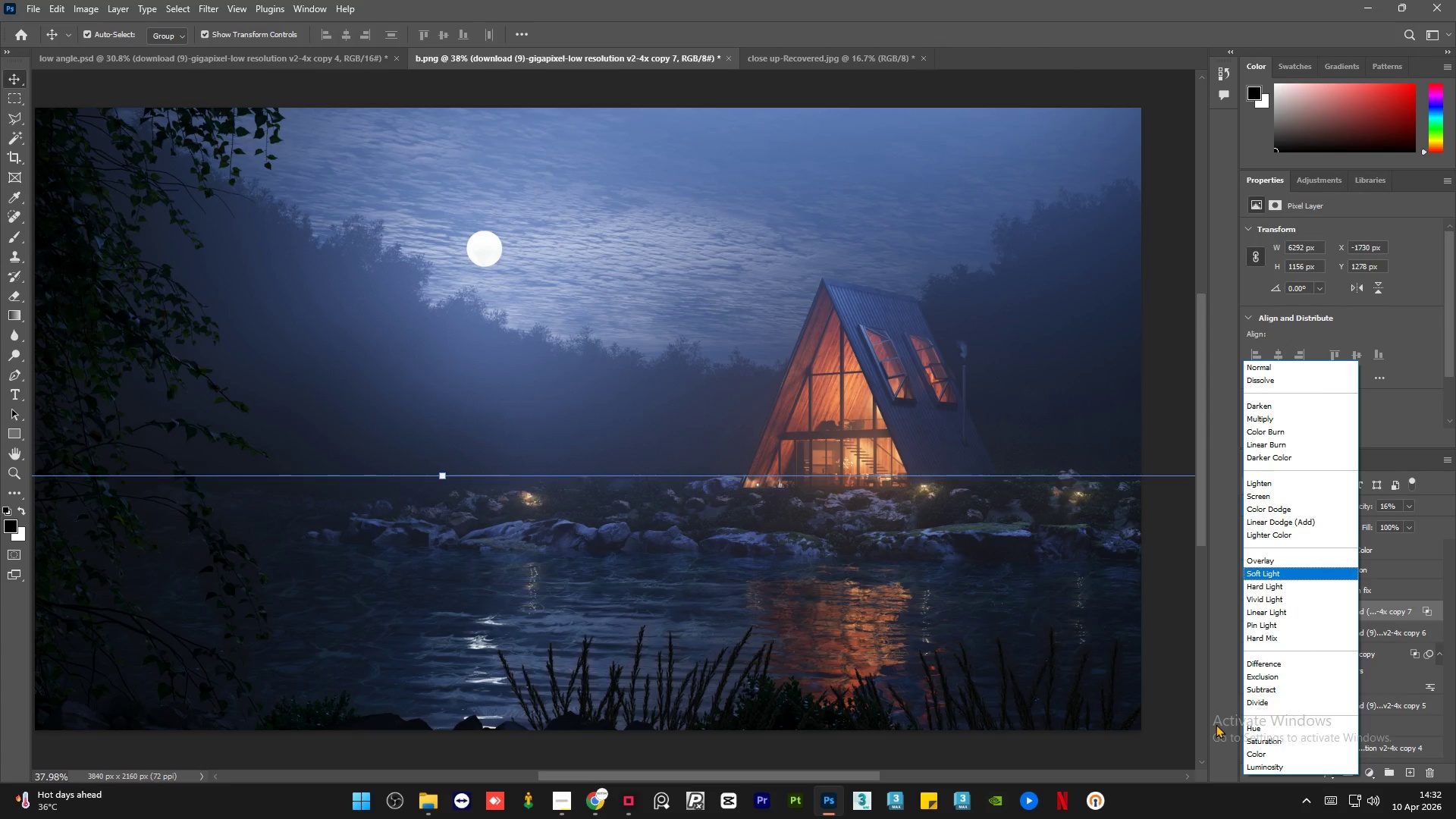 
left_click([1249, 573])
 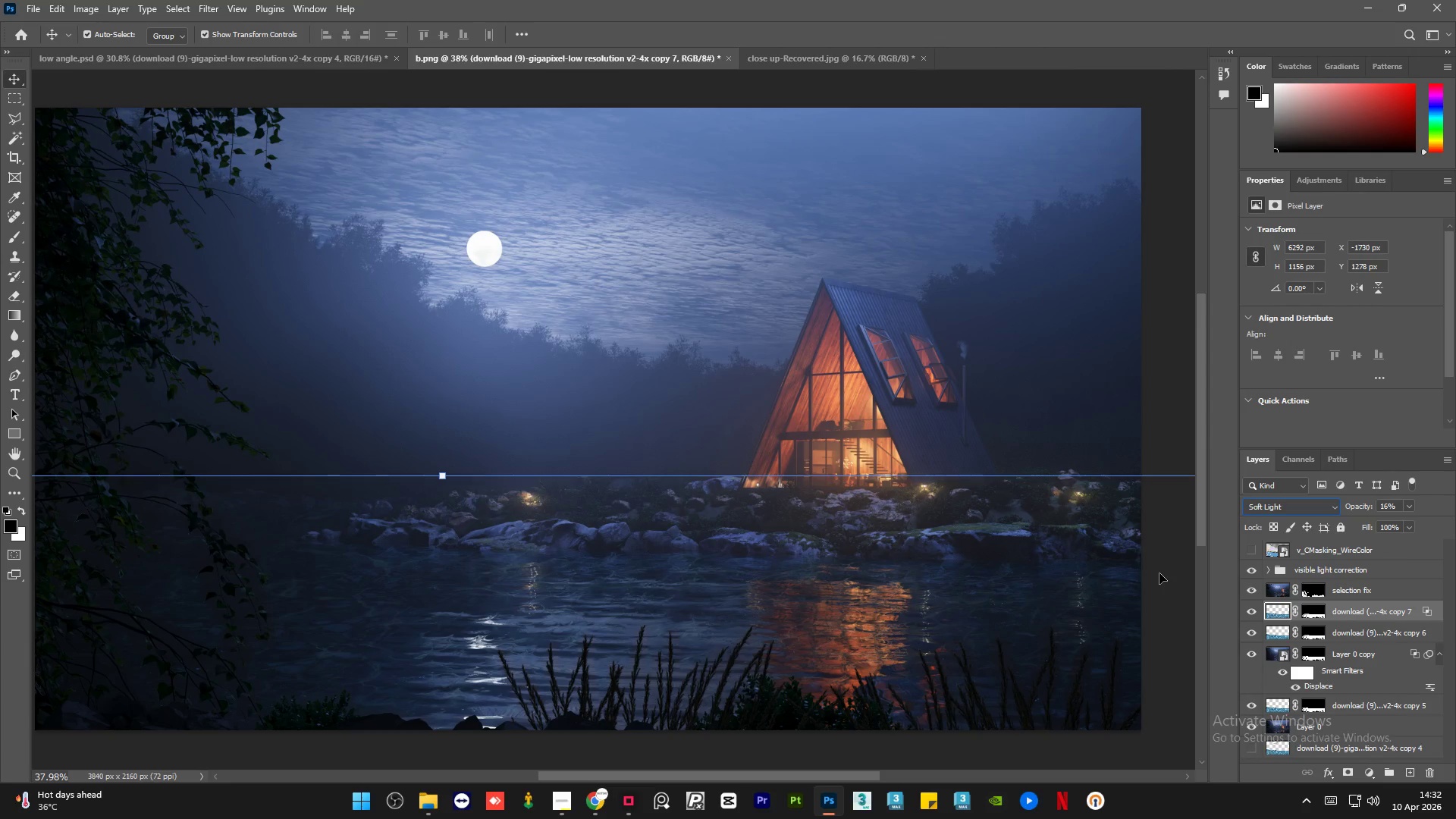 
left_click([1159, 573])
 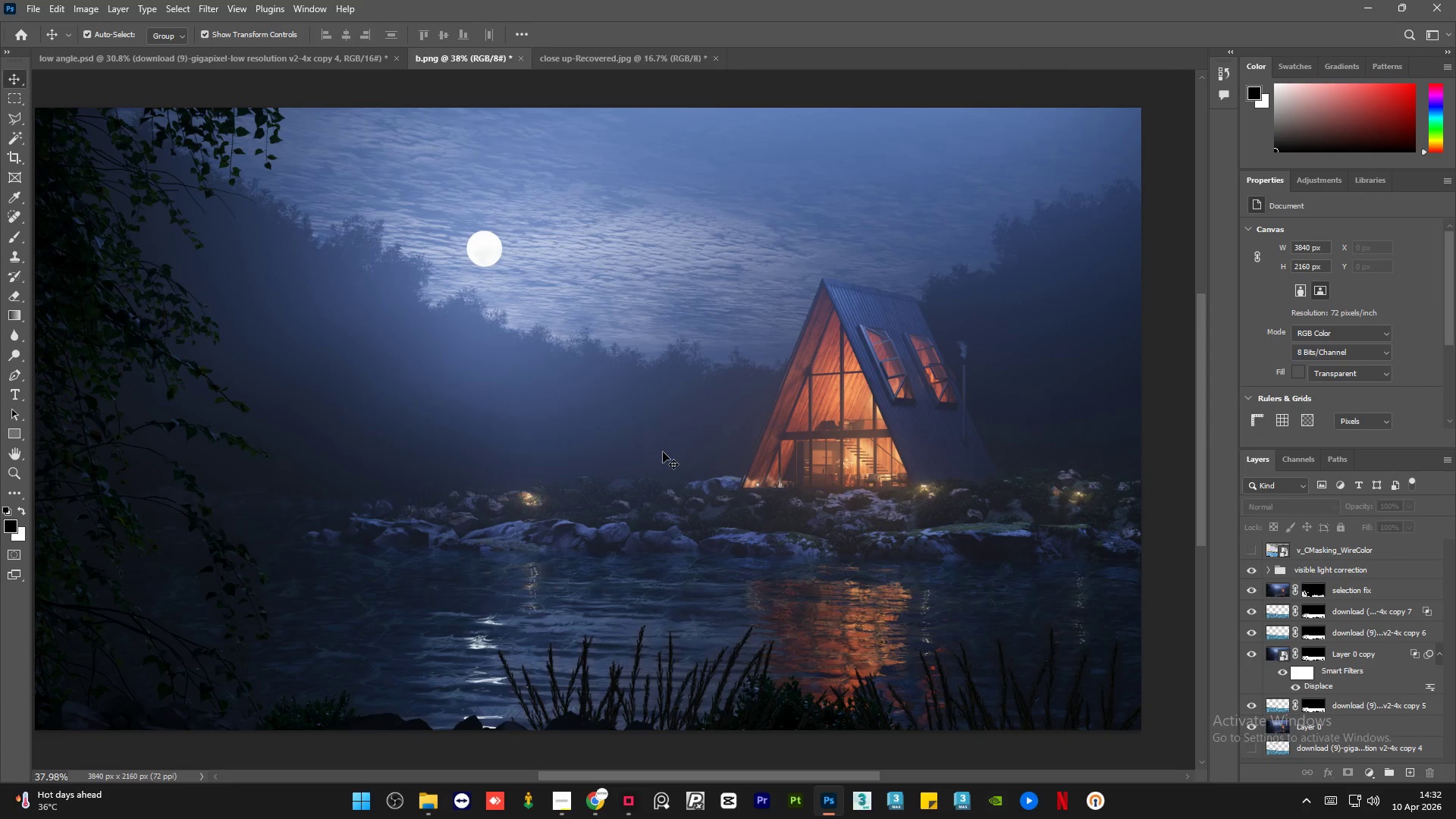 
hold_key(key=AltLeft, duration=0.36)
scroll: coordinate [663, 458], scroll_direction: down, amount: 5.0
 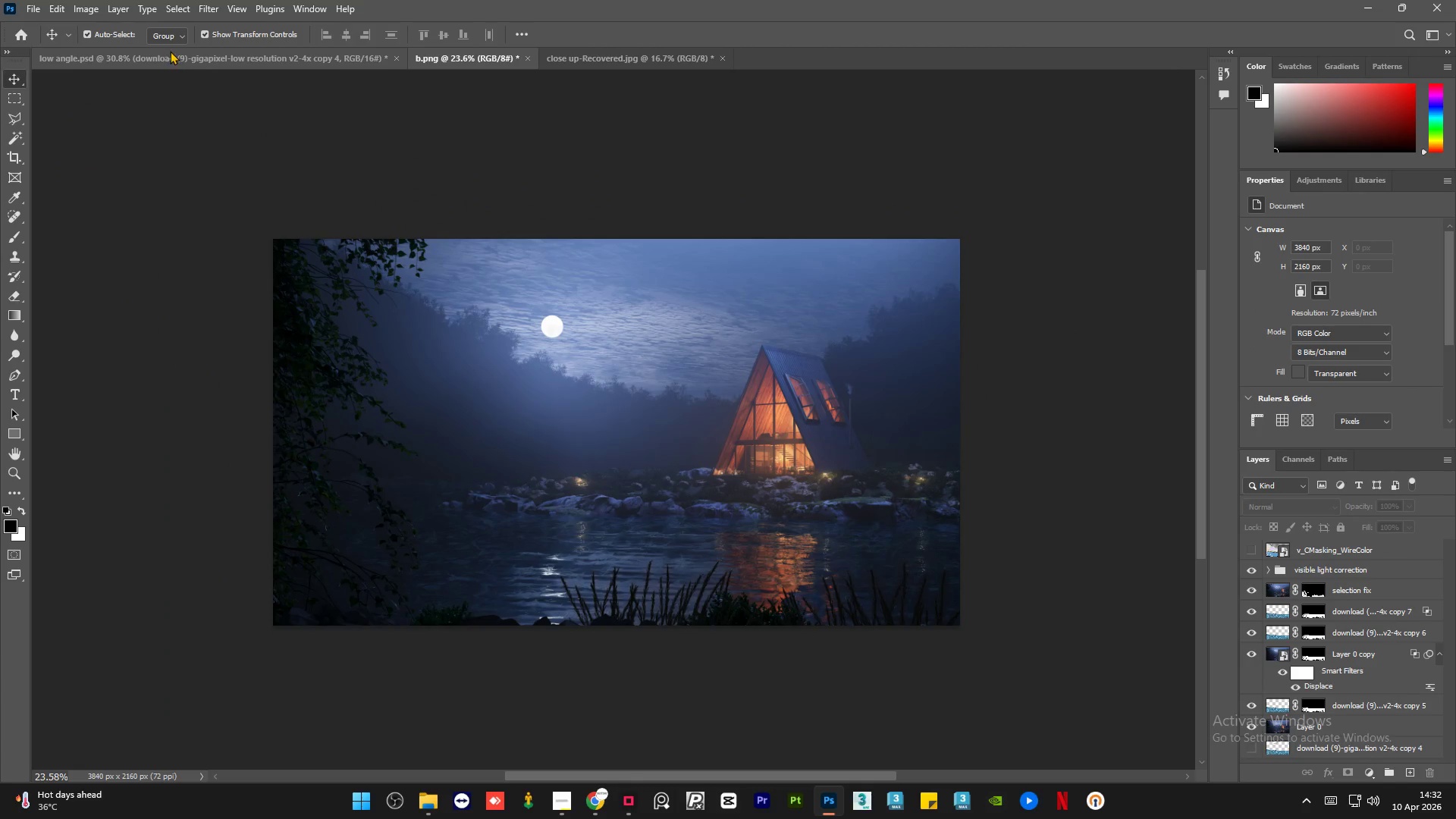 
left_click([170, 50])
 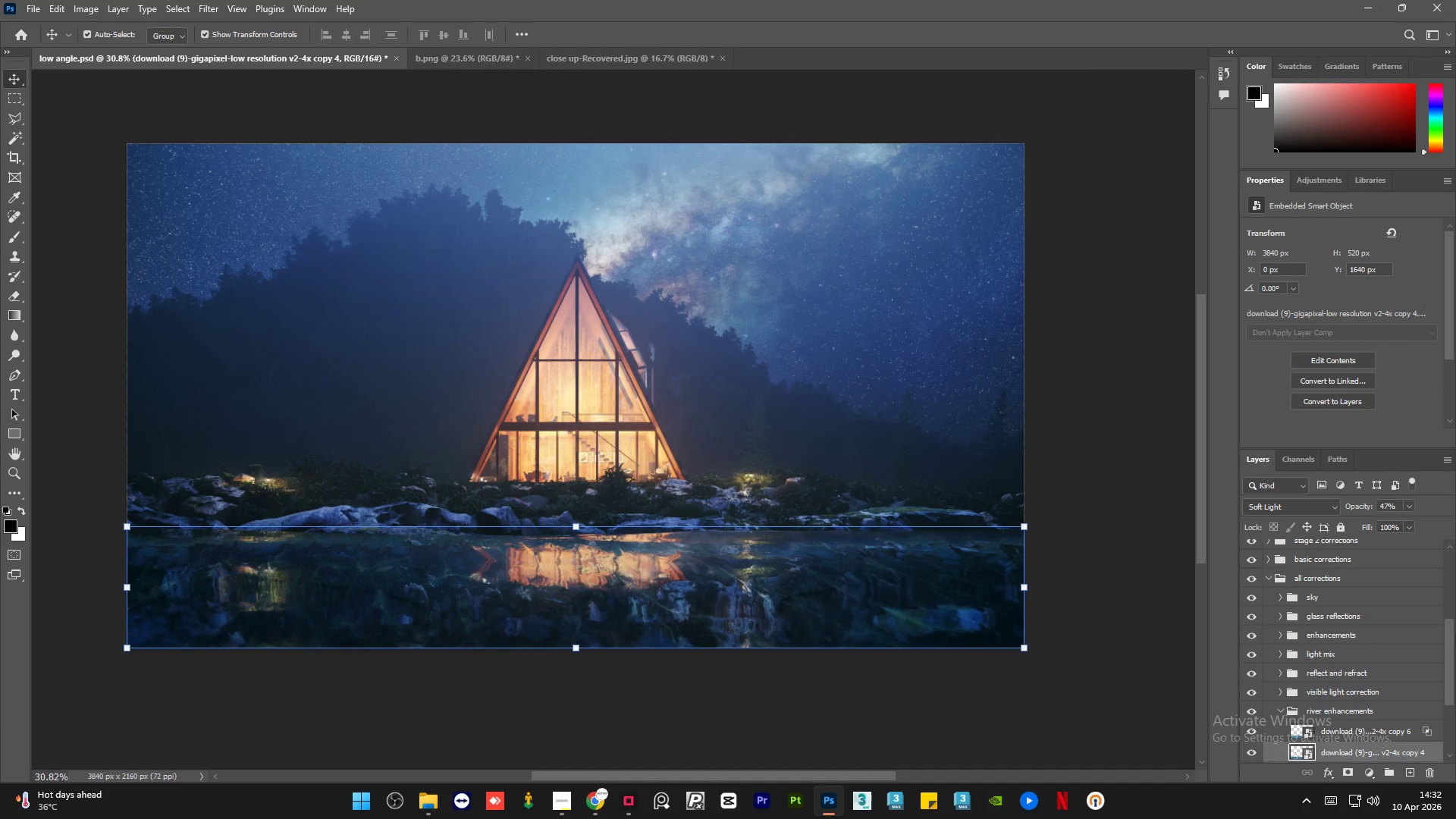 
left_click_drag(start_coordinate=[1450, 657], to_coordinate=[1448, 755])
 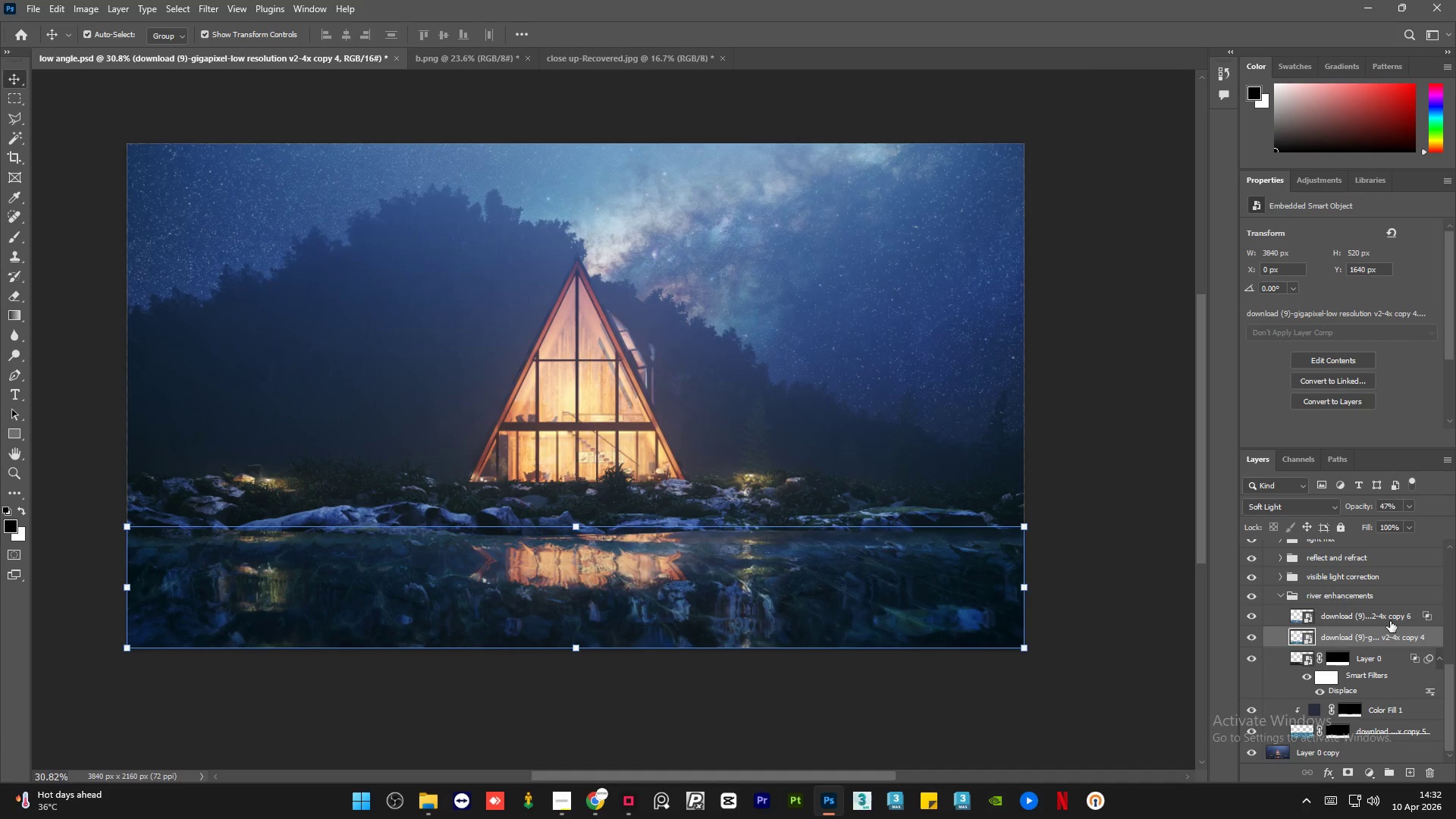 
left_click([1390, 621])
 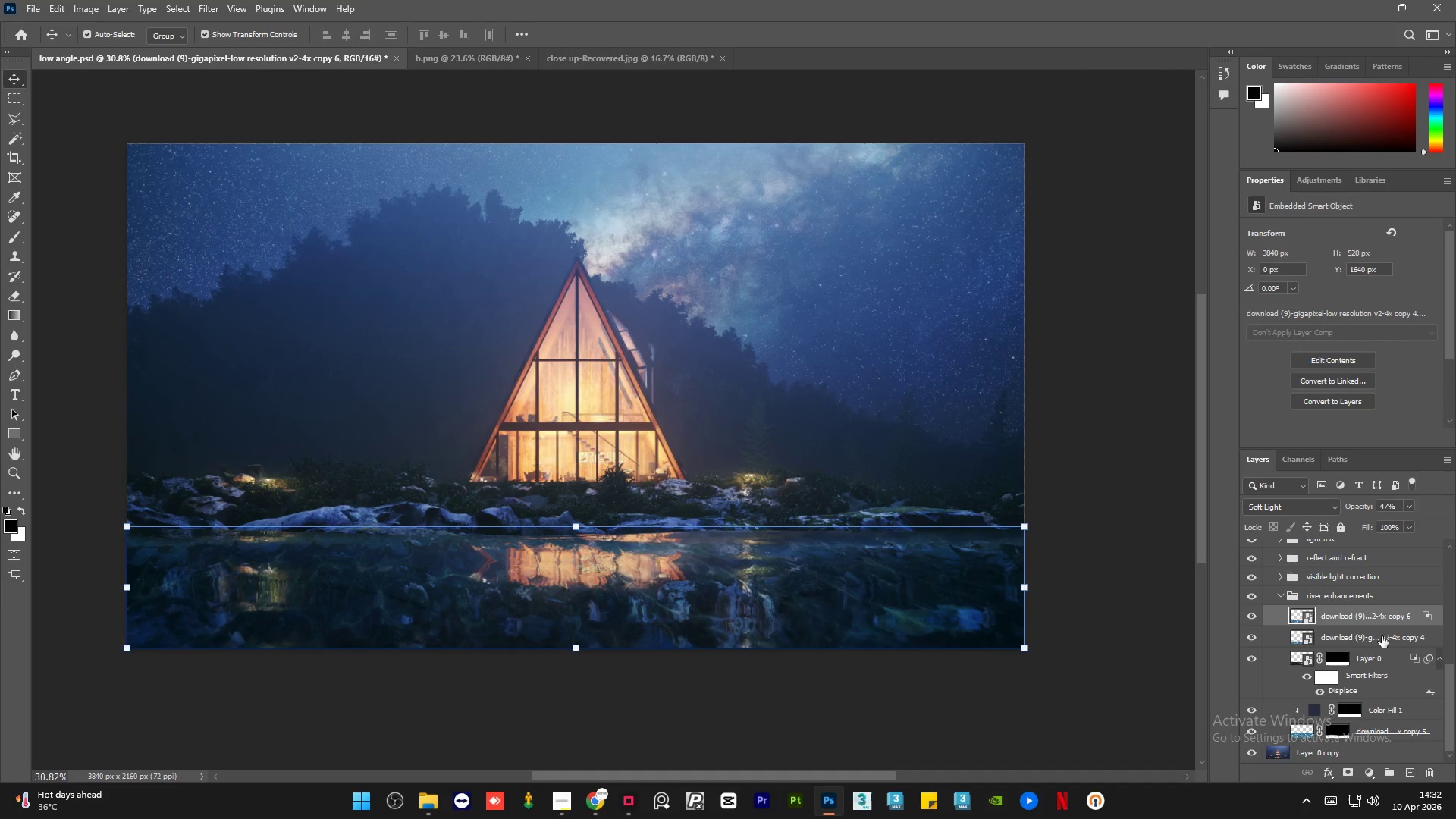 
left_click([1379, 643])
 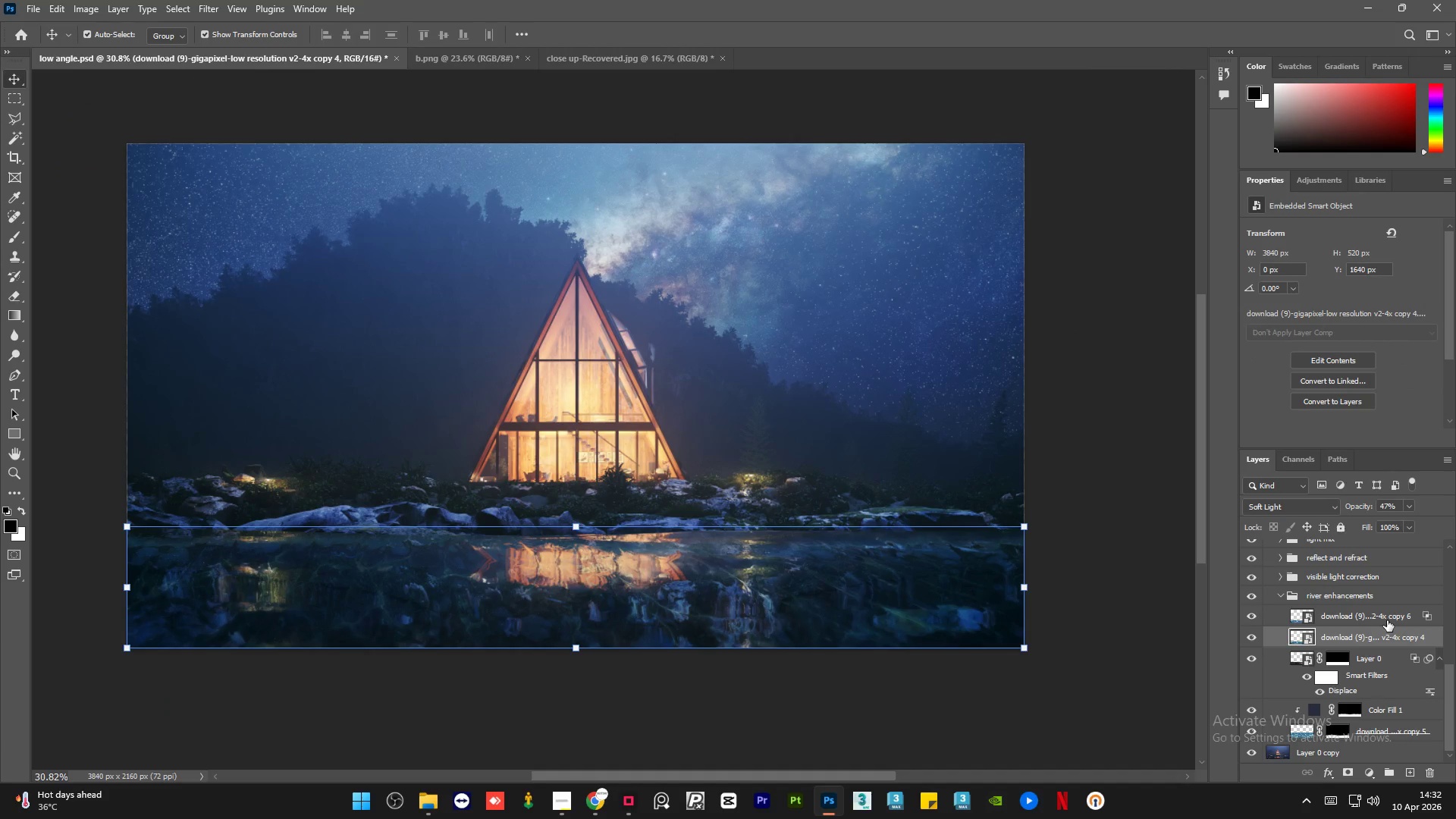 
left_click([1387, 620])
 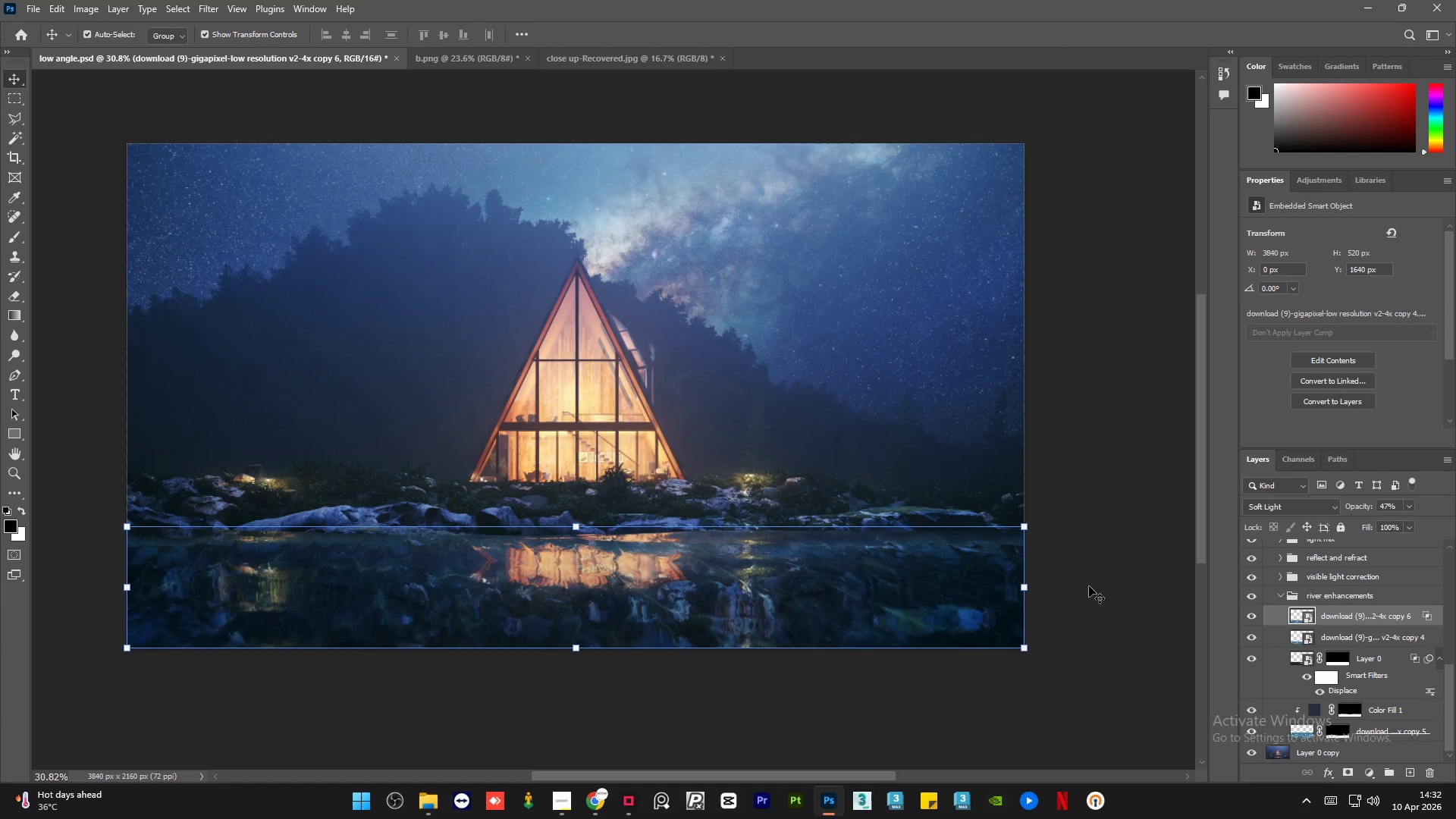 
left_click([1089, 586])
 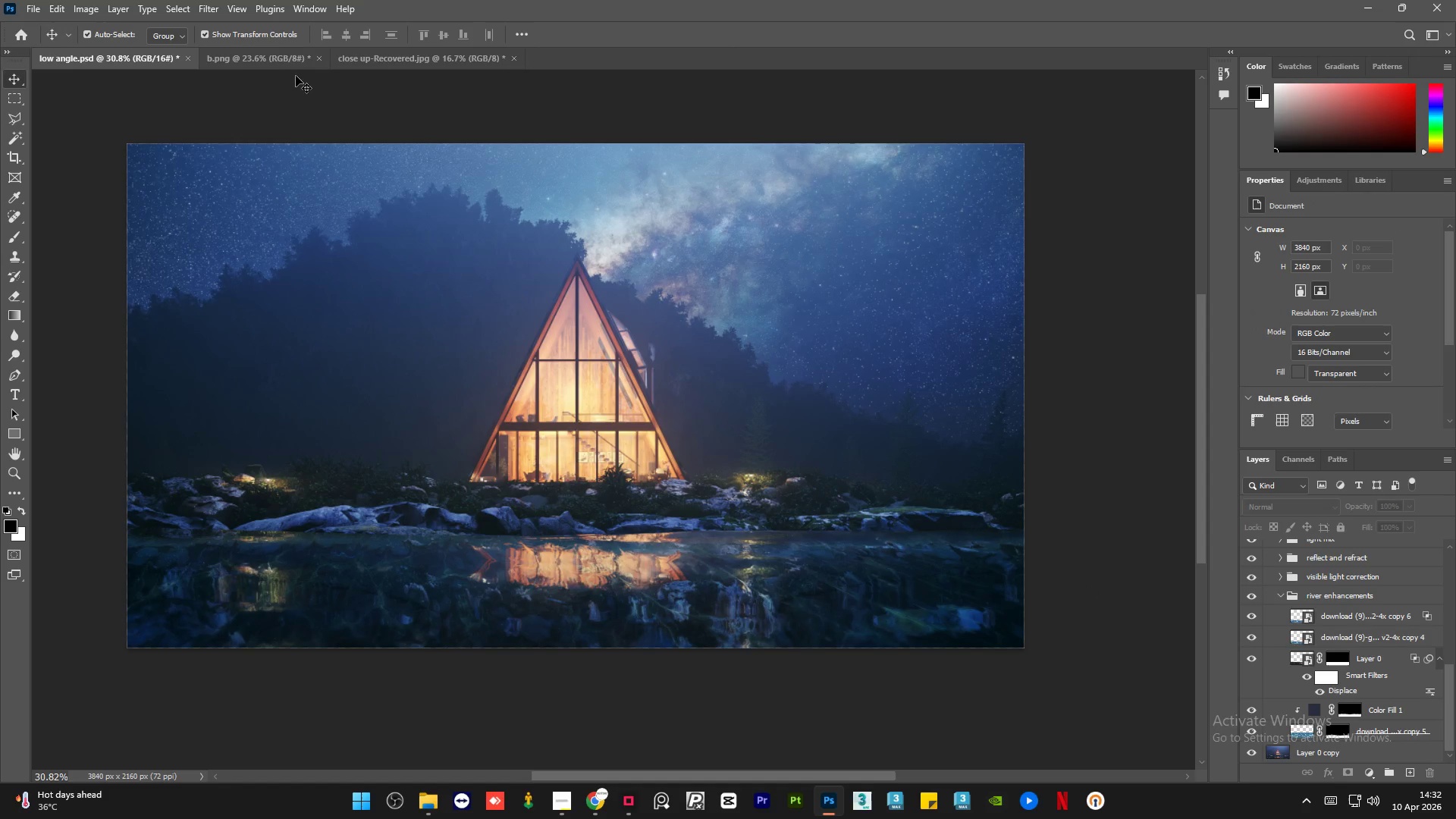 
left_click([268, 57])
 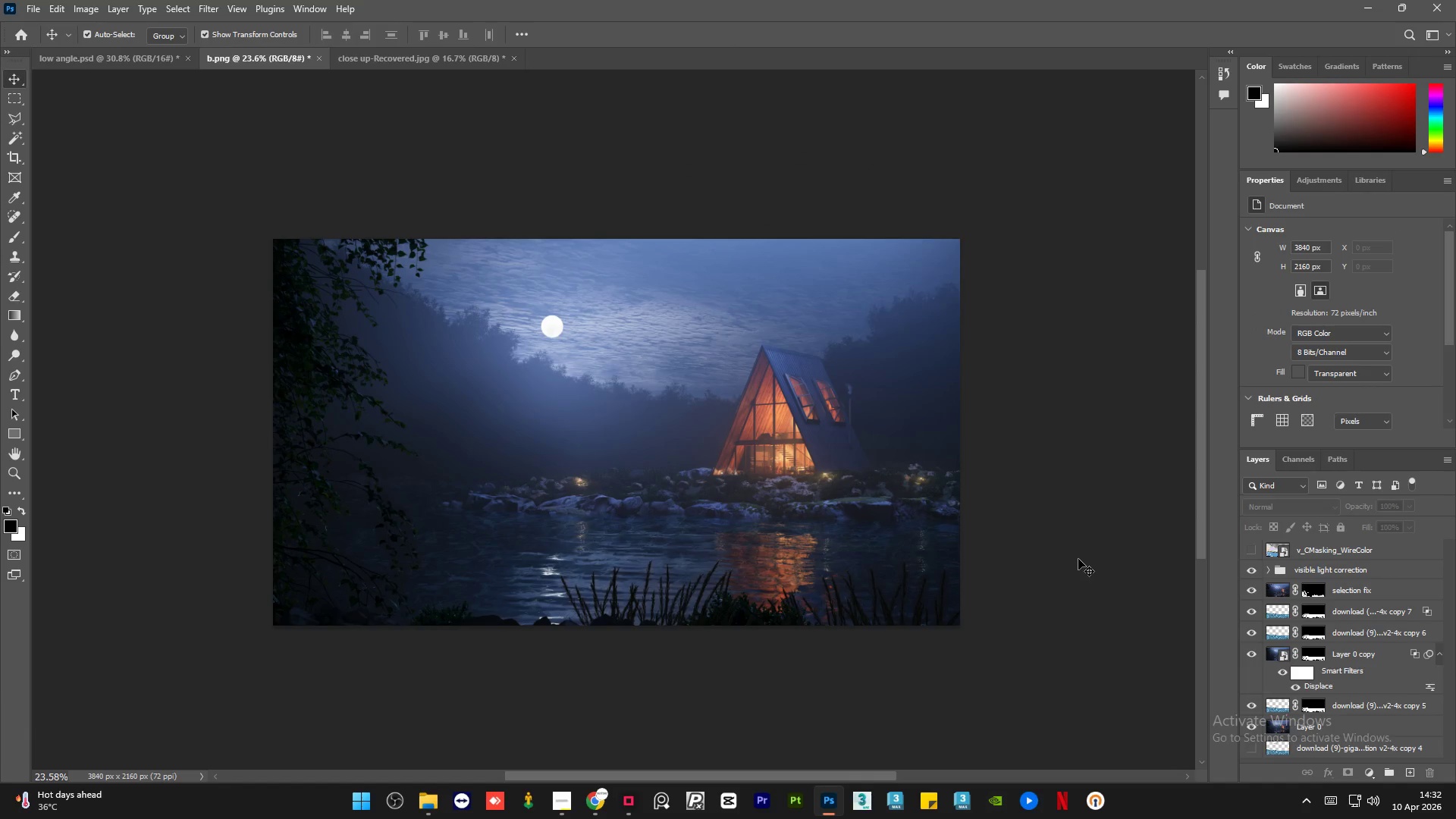 
hold_key(key=AltLeft, duration=1.5)
scroll: coordinate [951, 544], scroll_direction: up, amount: 14.0
 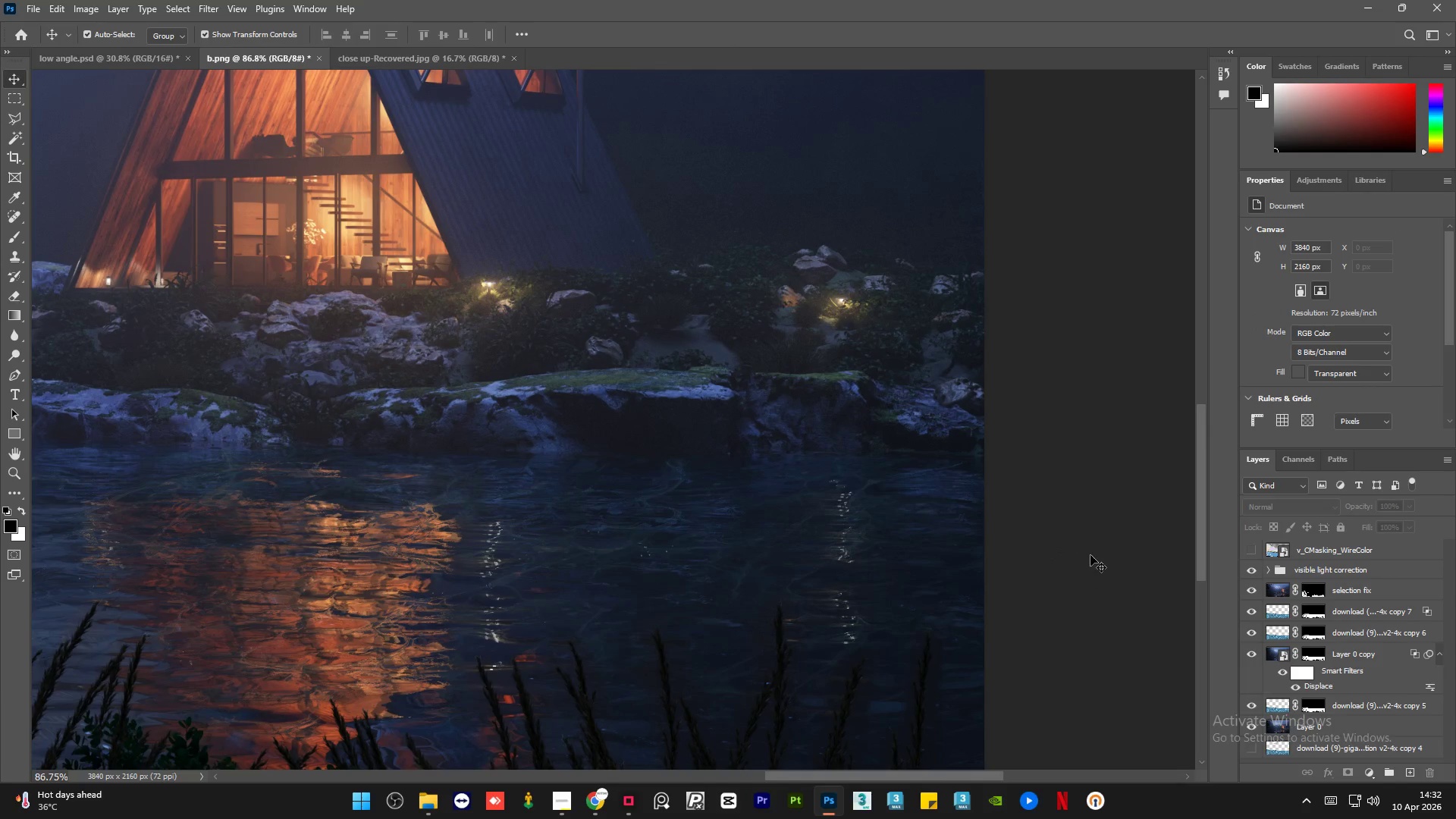 
hold_key(key=AltLeft, duration=0.62)
scroll: coordinate [1090, 556], scroll_direction: down, amount: 8.0
 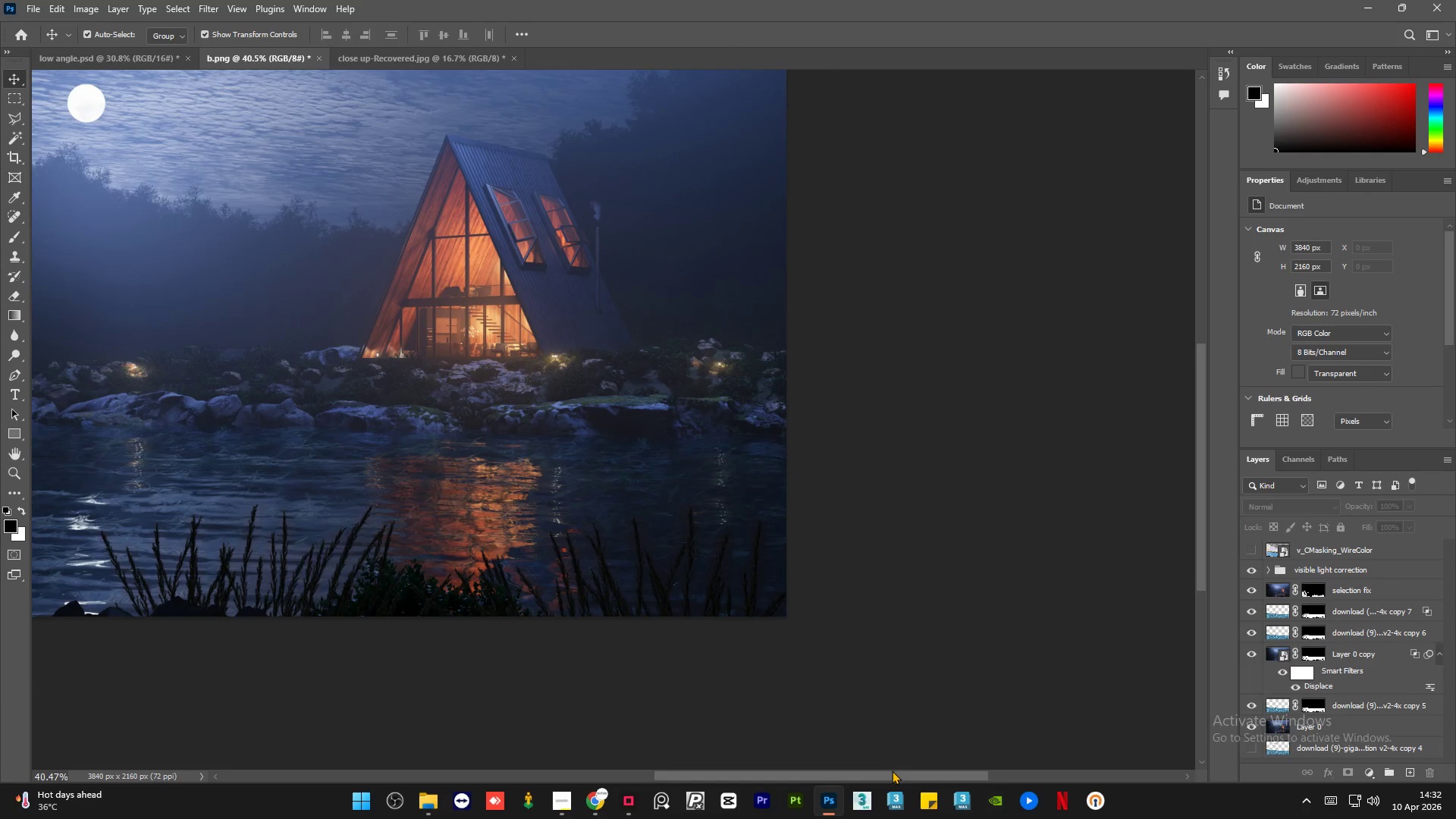 
left_click_drag(start_coordinate=[890, 774], to_coordinate=[755, 758])
 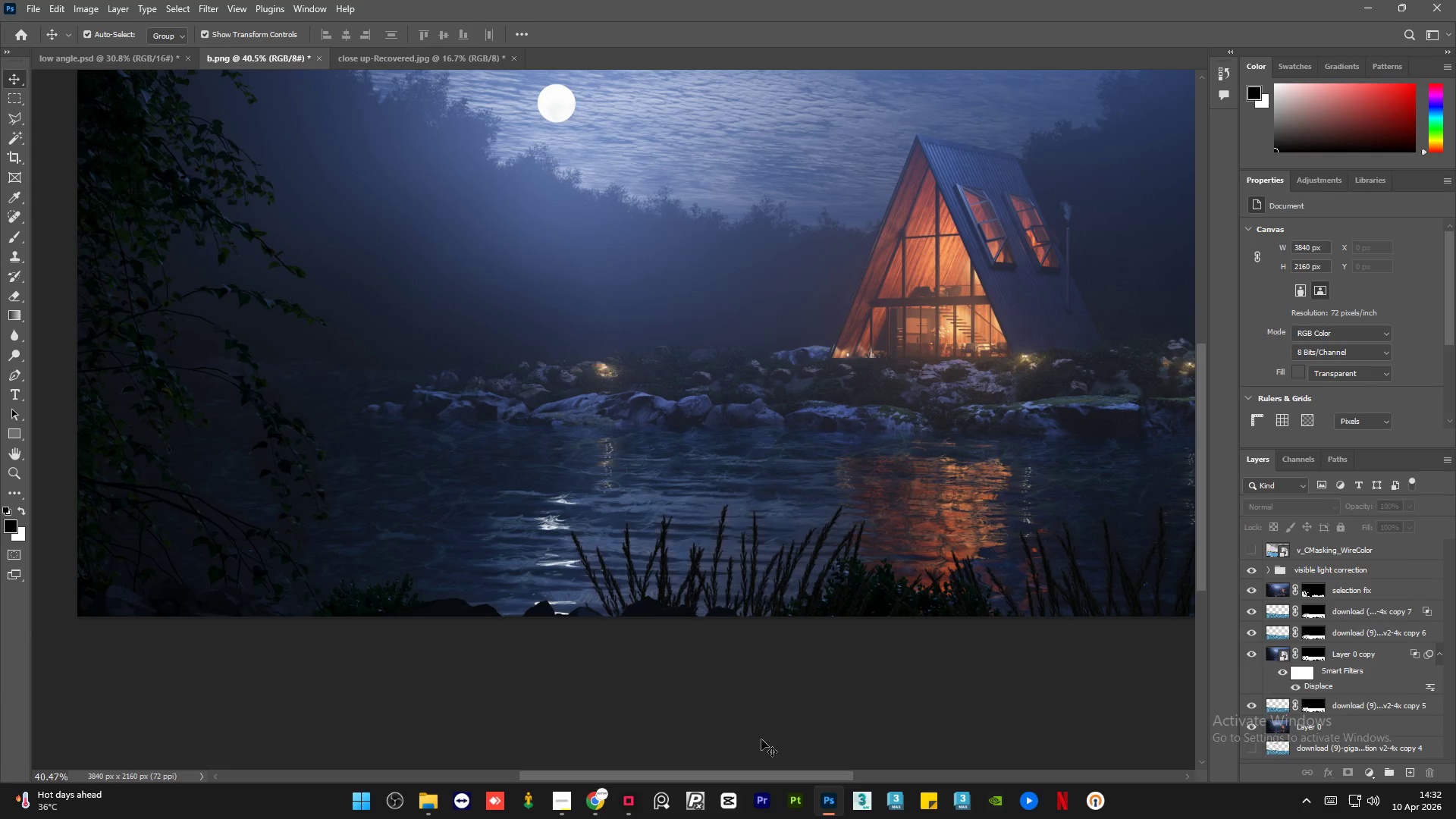 
hold_key(key=AltLeft, duration=0.56)
scroll: coordinate [909, 626], scroll_direction: up, amount: 3.0
 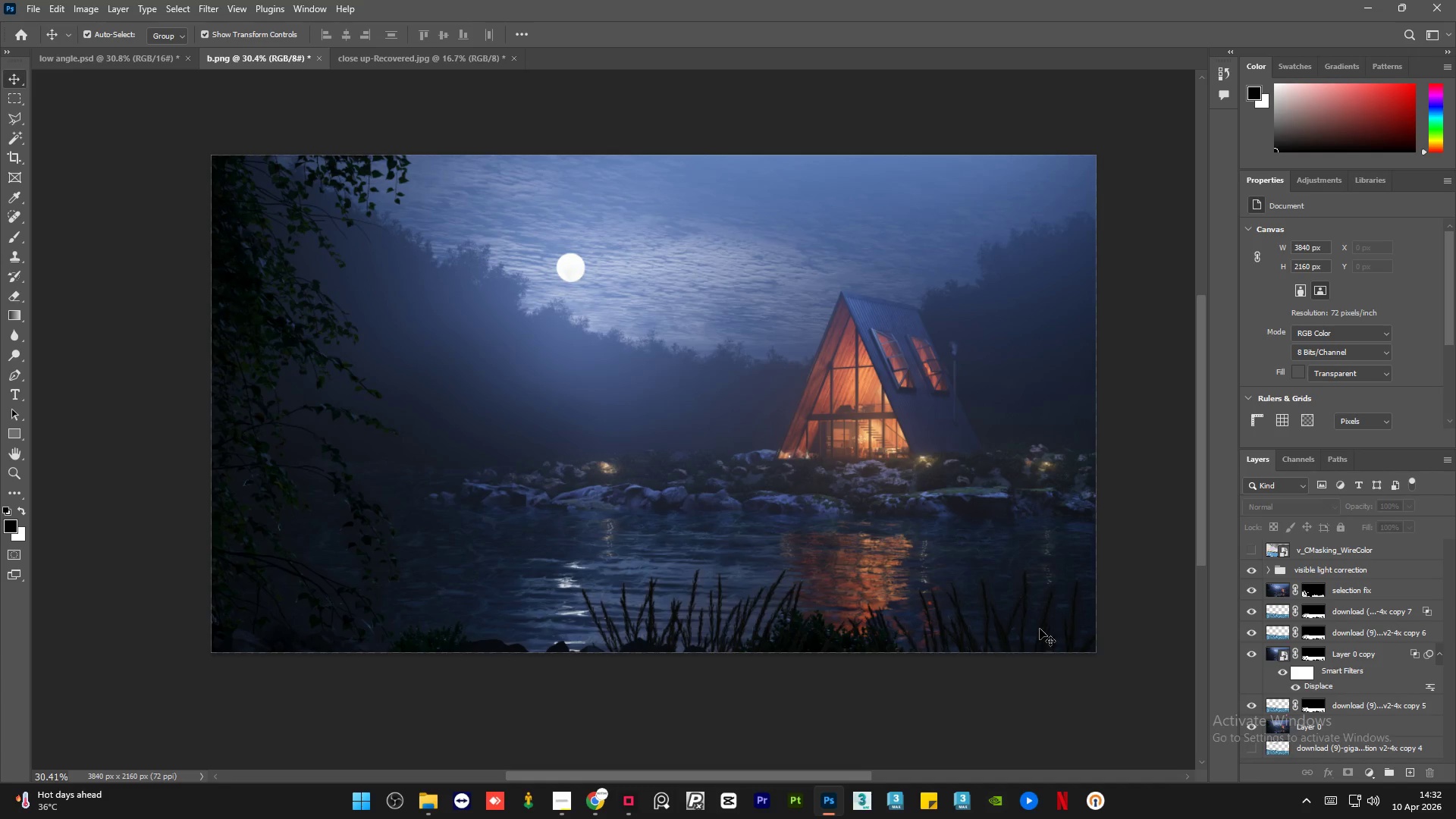 
hold_key(key=AltLeft, duration=0.47)
scroll: coordinate [971, 588], scroll_direction: up, amount: 4.0
 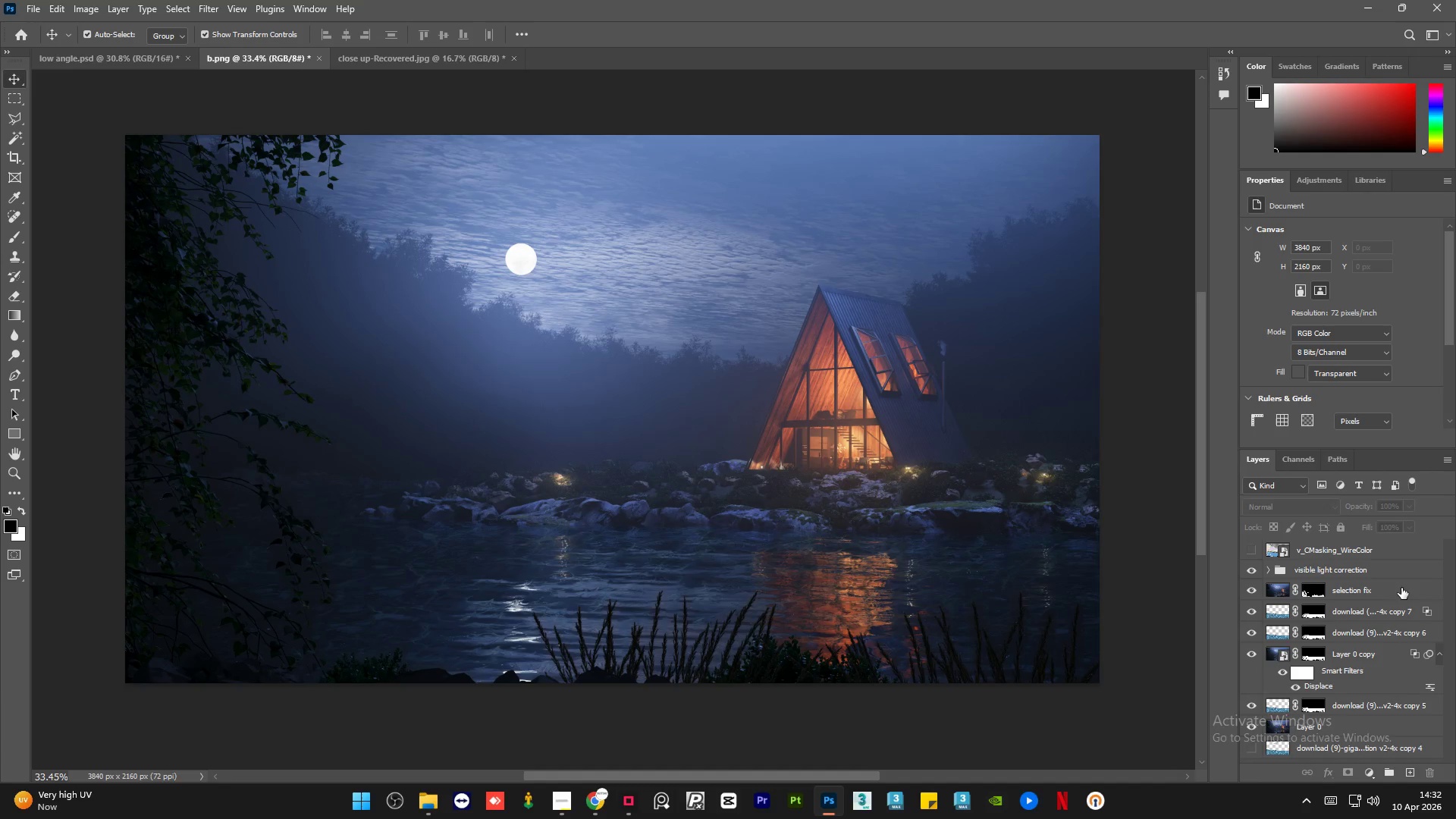 
left_click([1402, 588])
 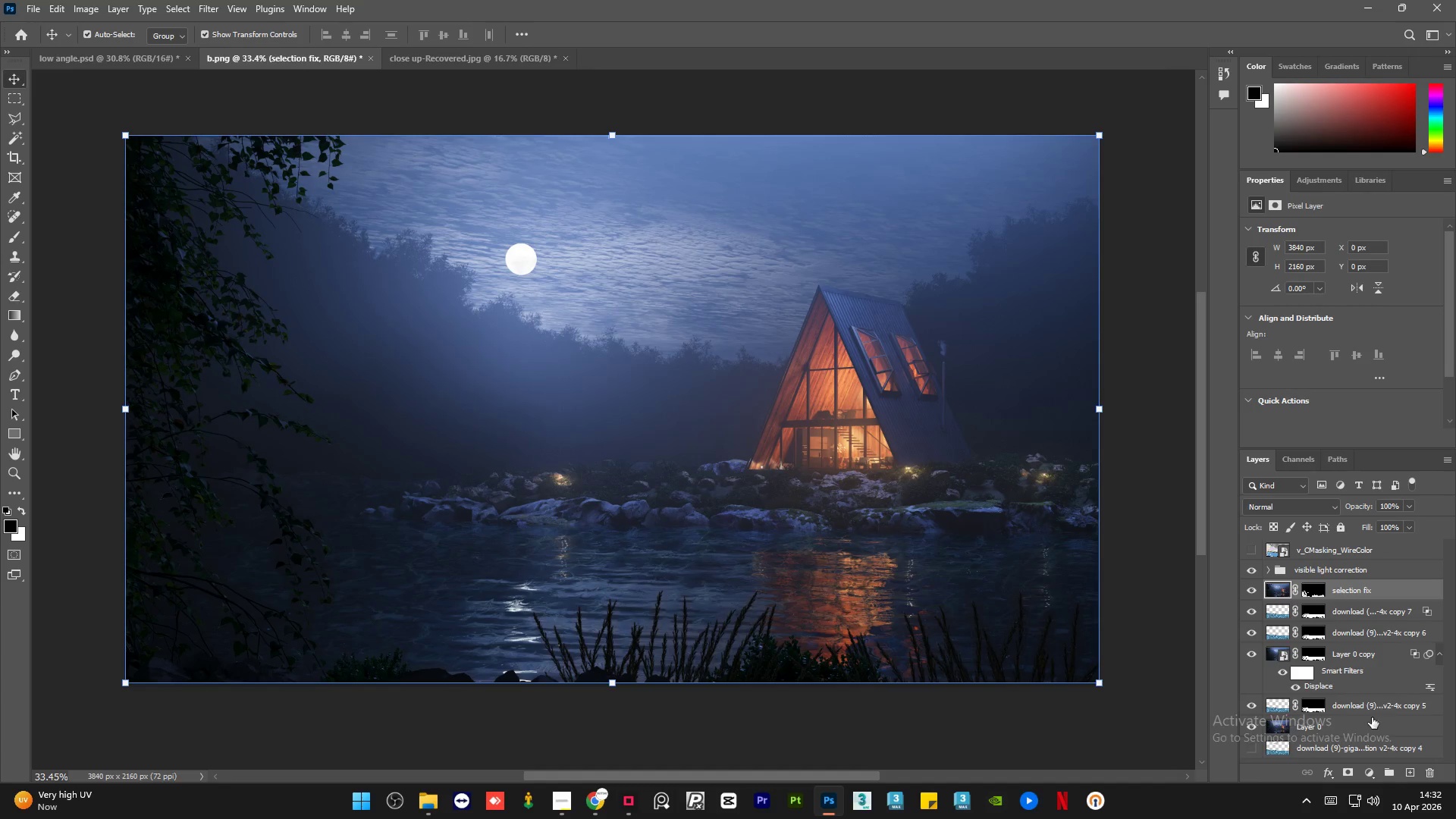 
hold_key(key=ShiftLeft, duration=0.61)
 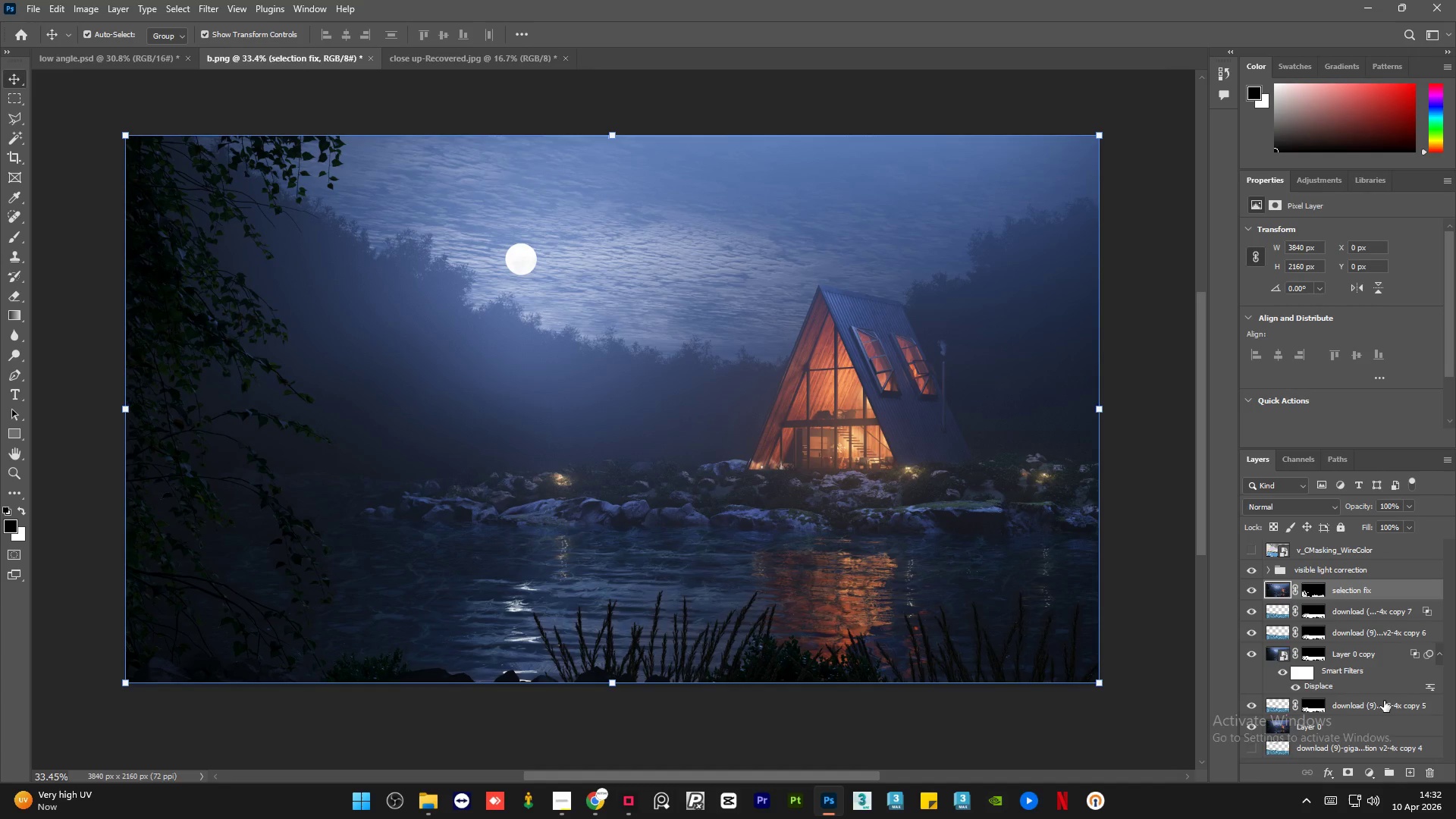 
hold_key(key=ShiftLeft, duration=0.73)
left_click([1384, 701])
 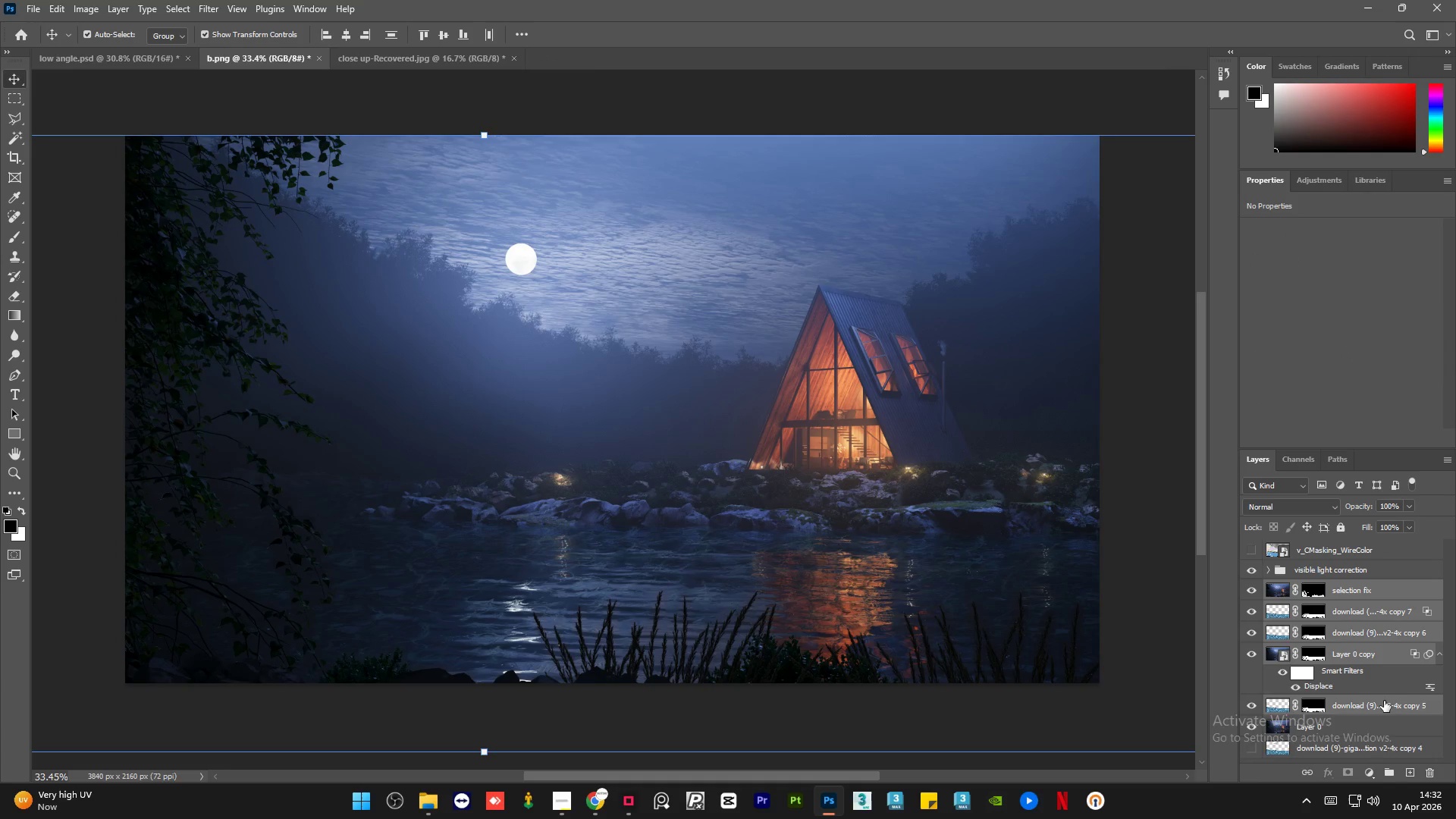 
key(Control+G)
 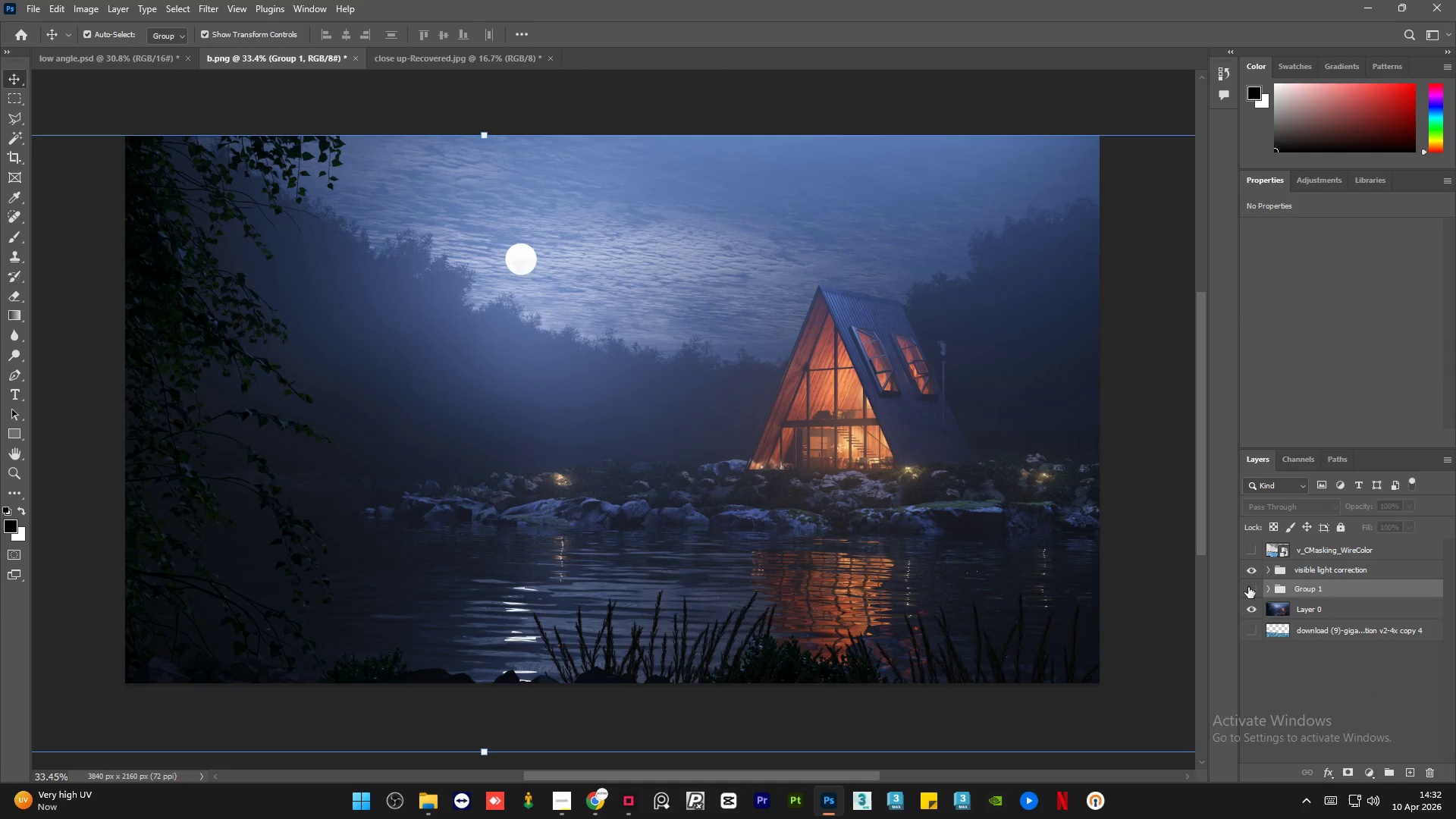 
double_click([1248, 587])
 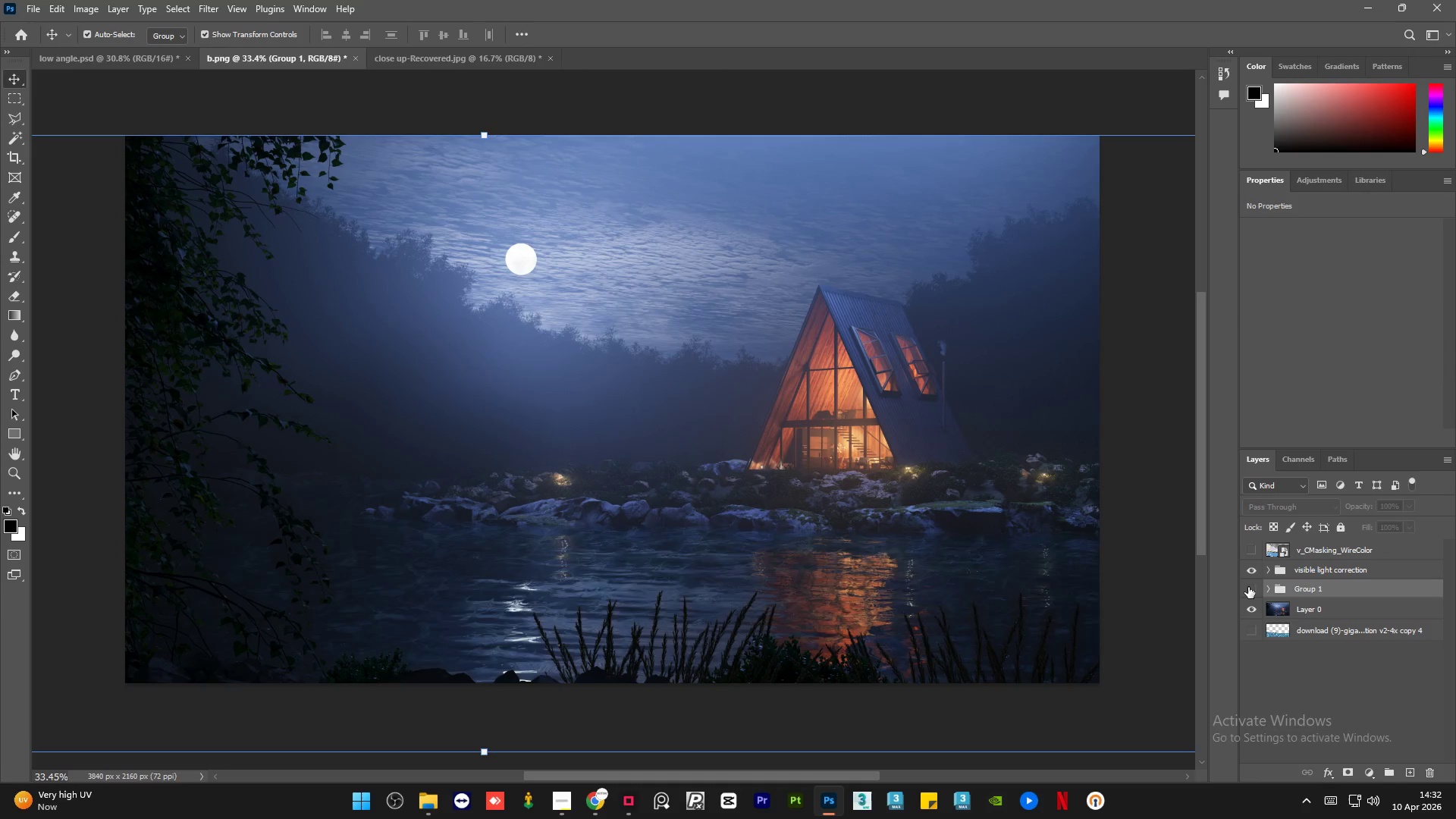 
double_click([1248, 587])
 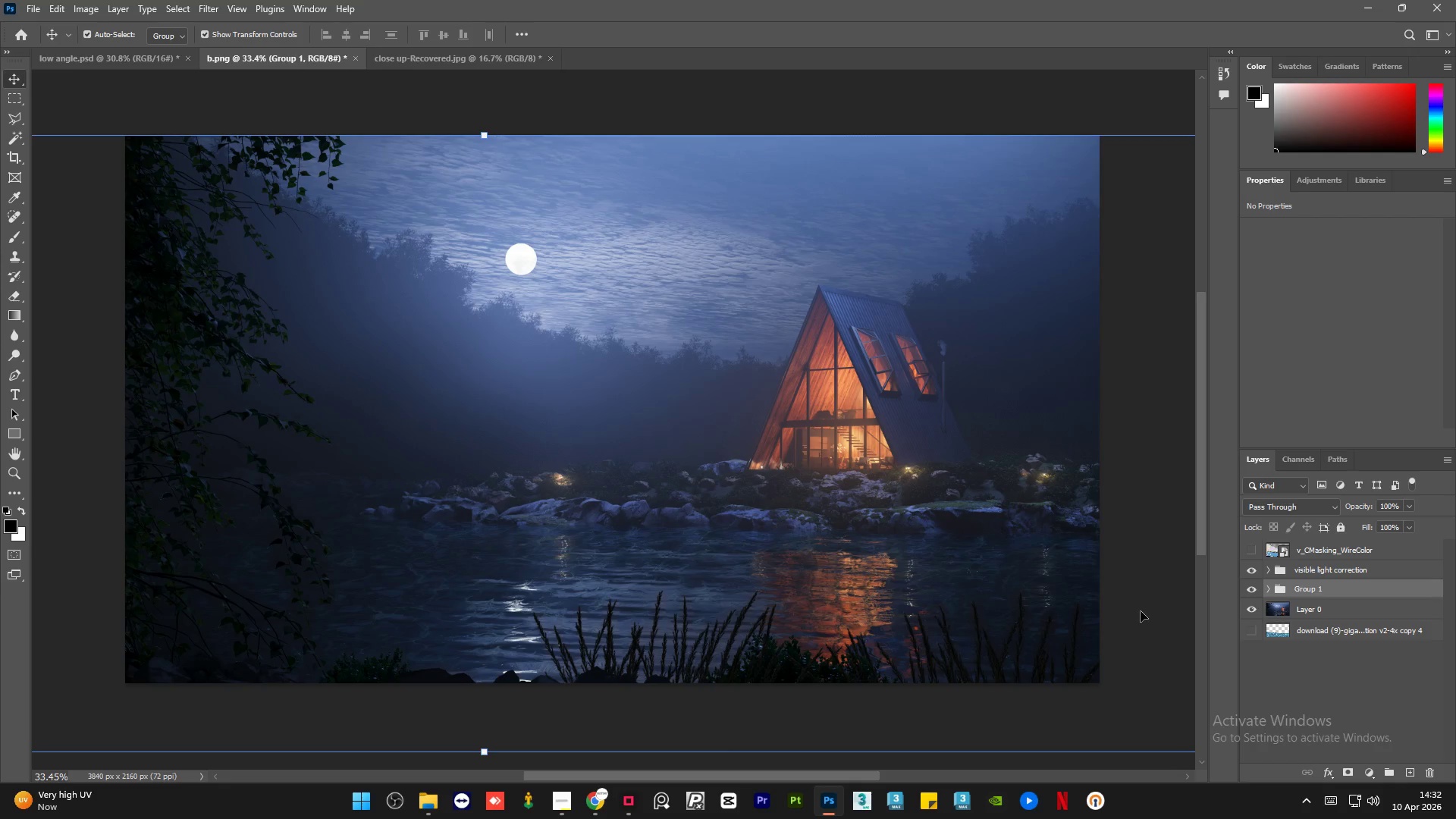 
left_click([1141, 611])
 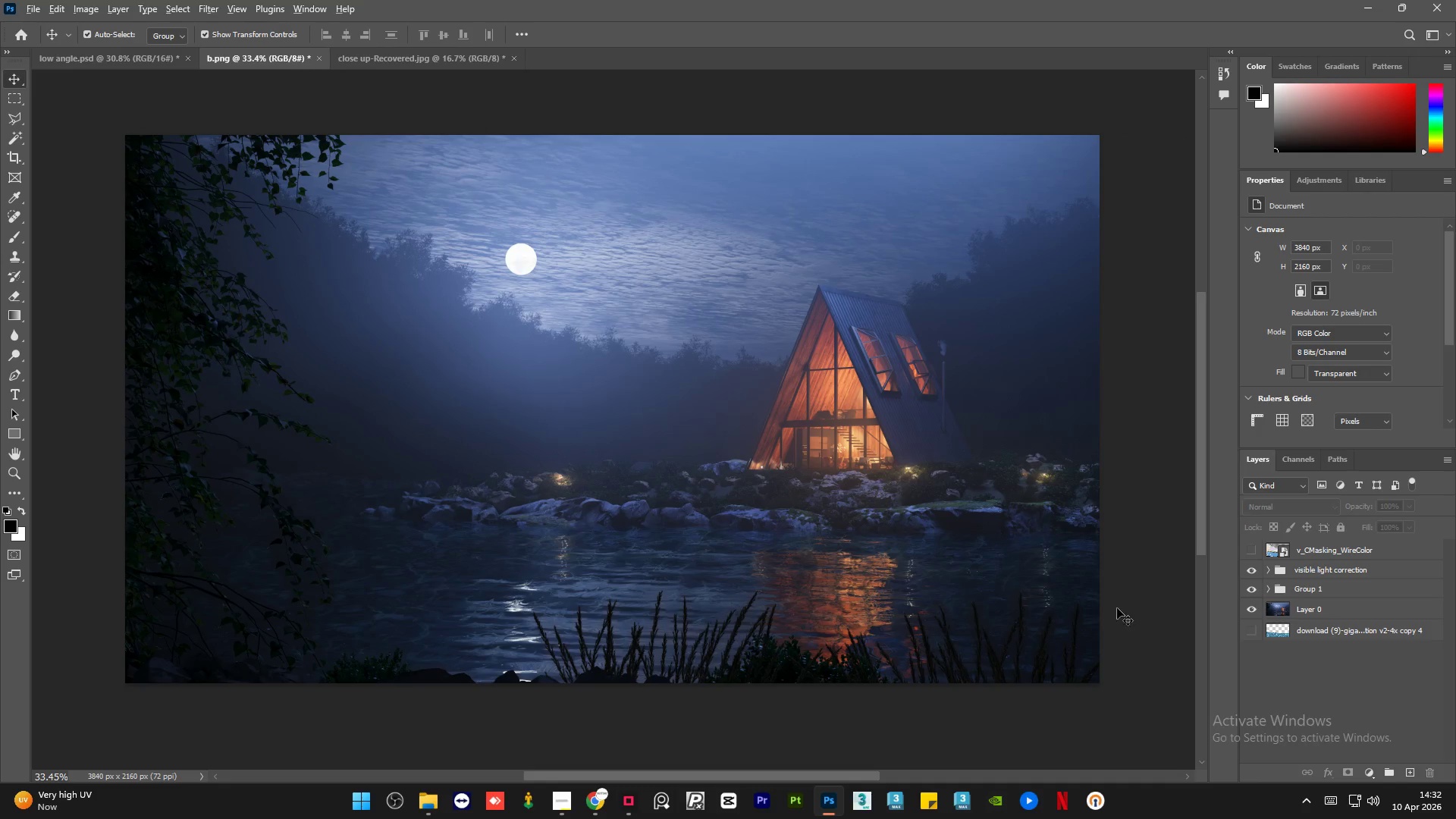 
hold_key(key=AltLeft, duration=1.41)
scroll: coordinate [1006, 485], scroll_direction: down, amount: 1.0
 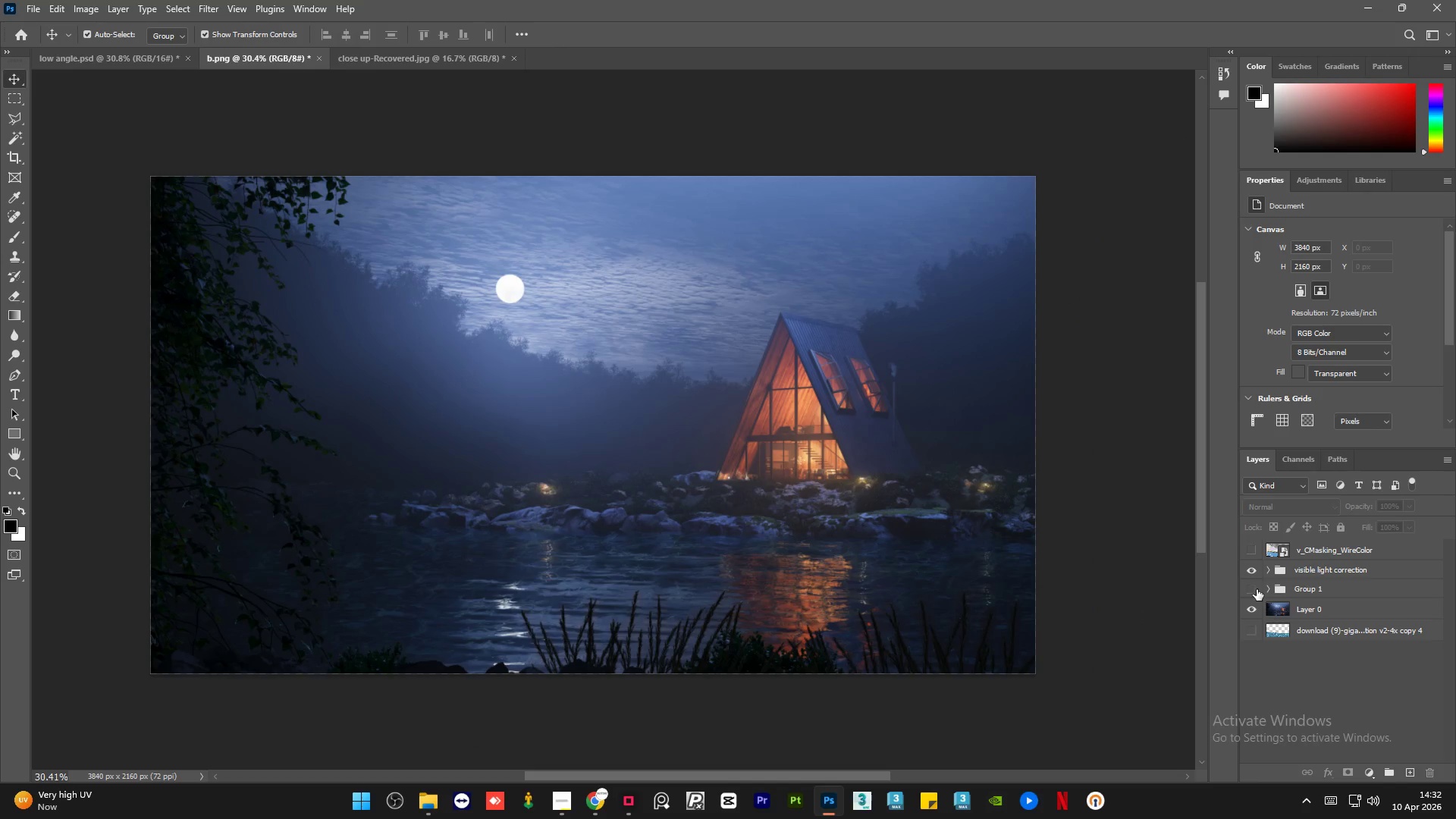 
double_click([1257, 589])
 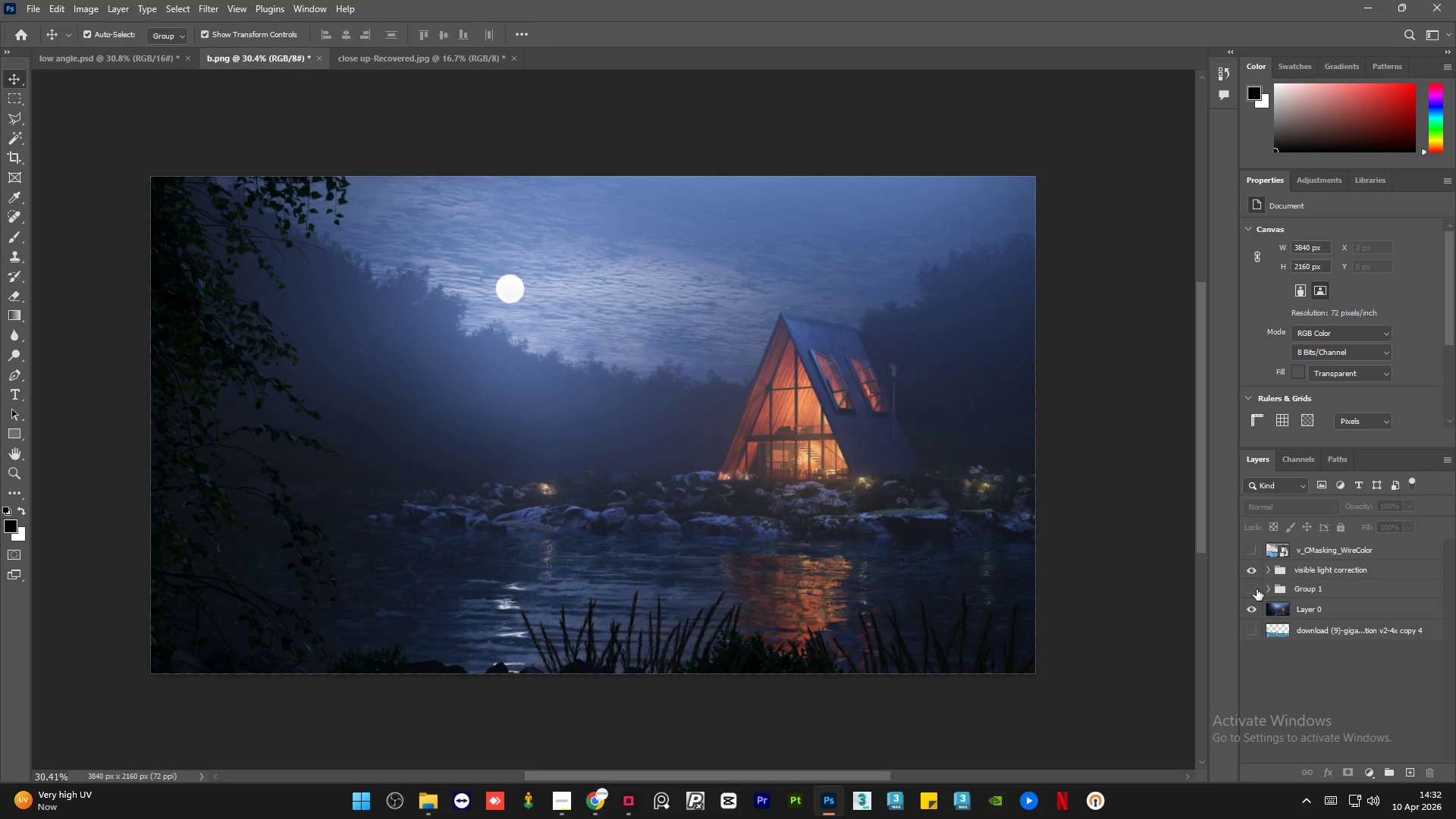 
double_click([1257, 589])
 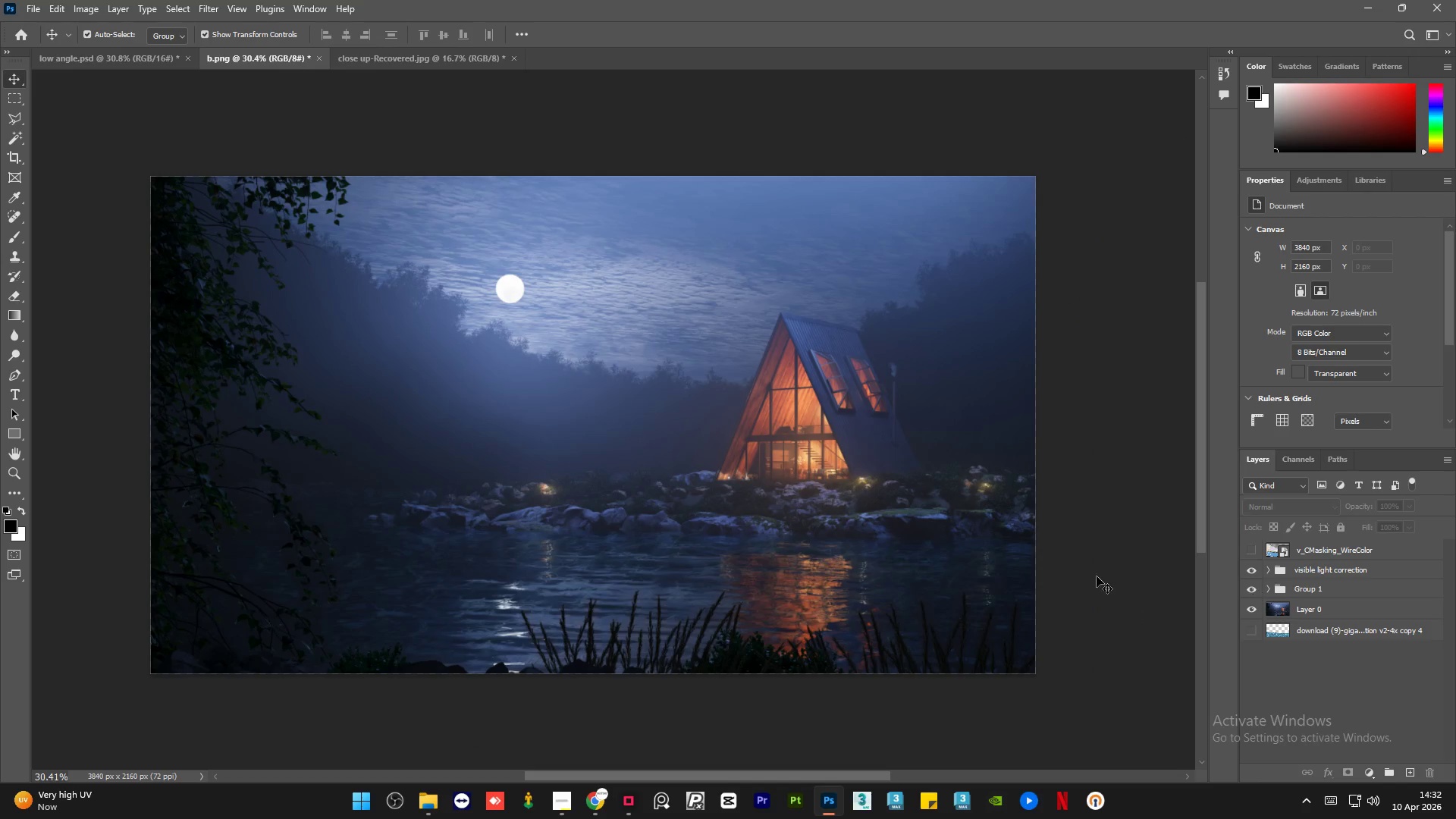 
hold_key(key=AltLeft, duration=1.5)
 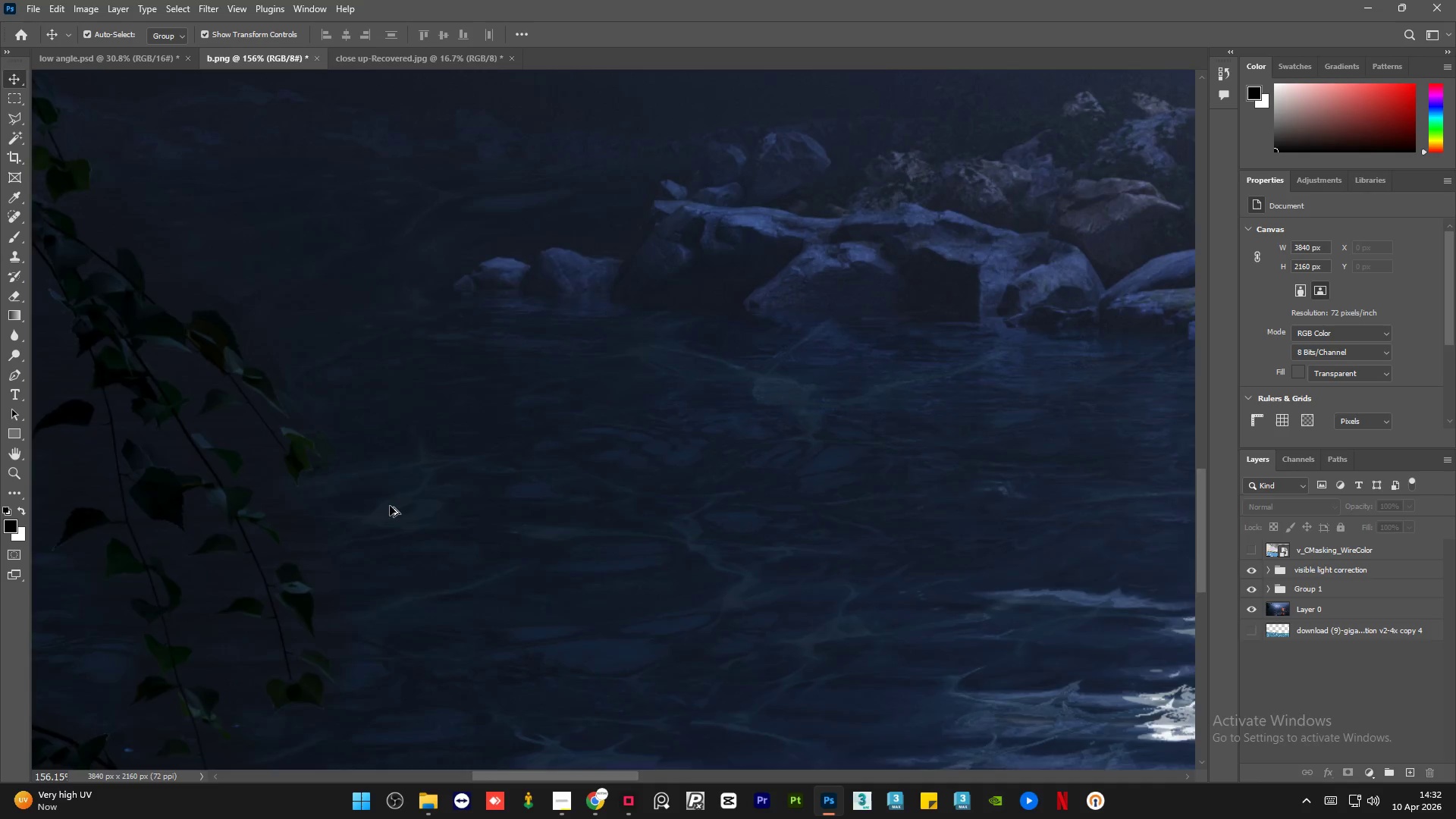 
hold_key(key=AltLeft, duration=1.16)
 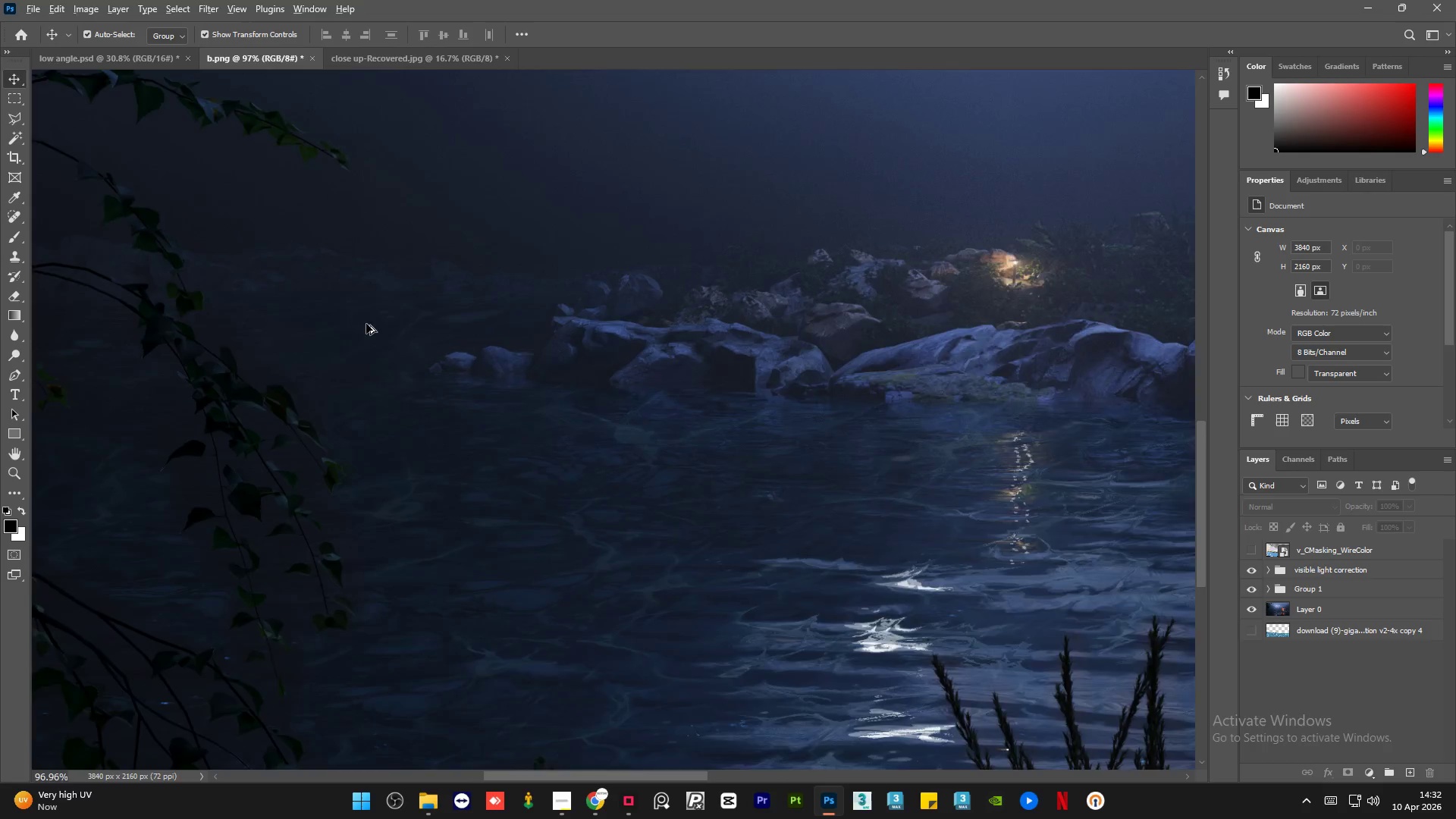 
scroll: coordinate [347, 581], scroll_direction: up, amount: 18.0
 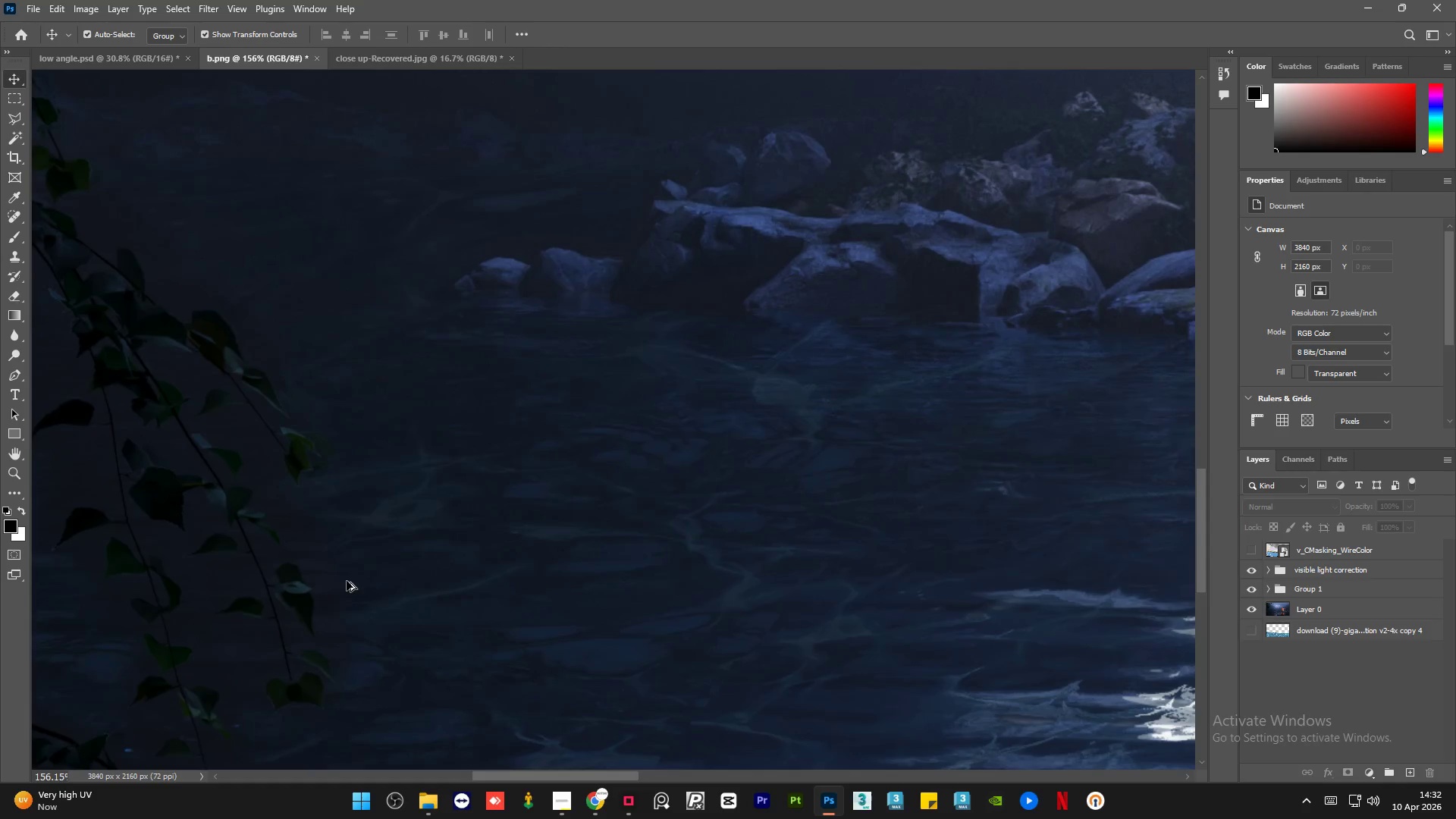 
scroll: coordinate [390, 506], scroll_direction: down, amount: 5.0
 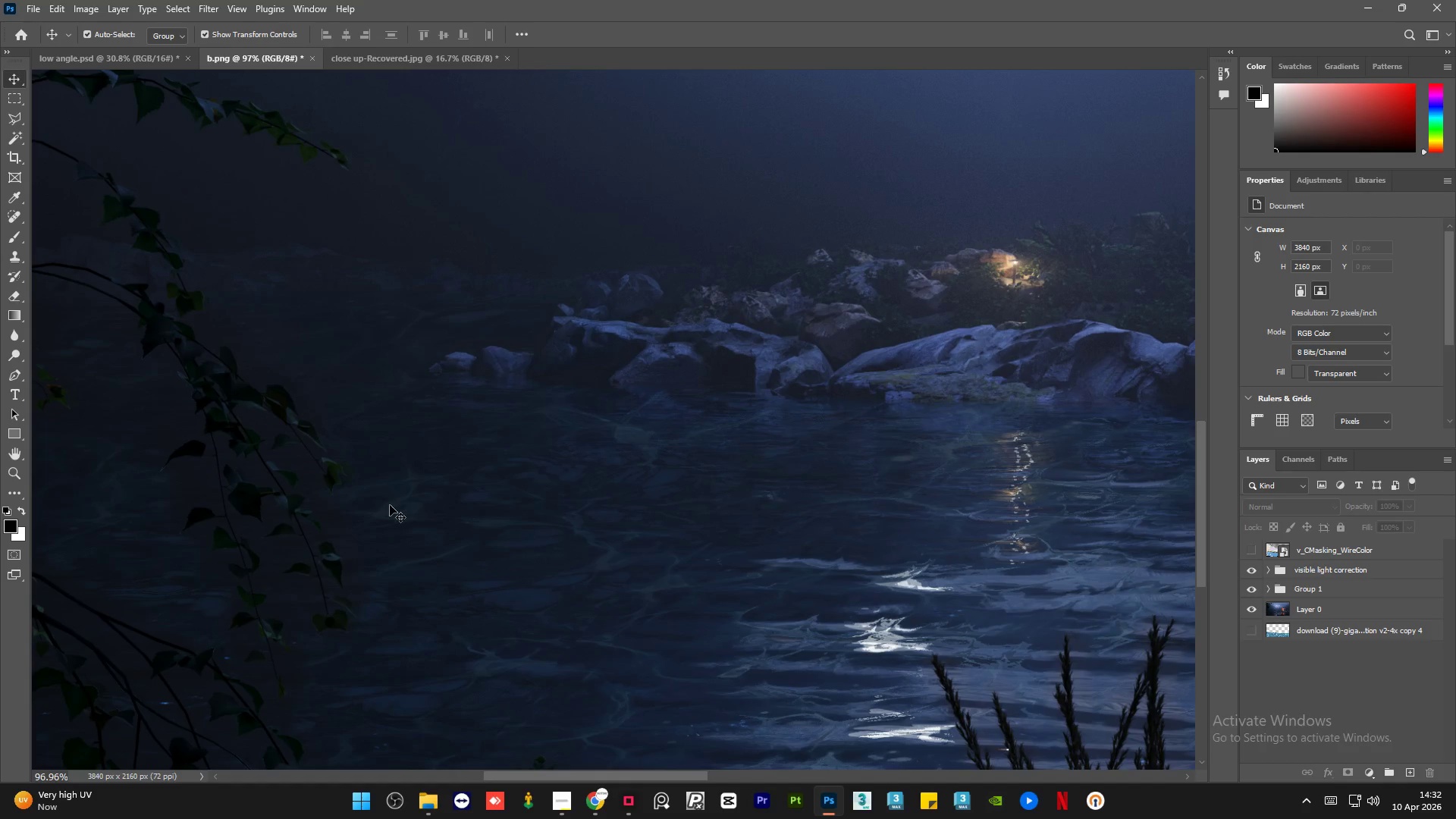 
hold_key(key=AltLeft, duration=1.5)
scroll: coordinate [366, 324], scroll_direction: up, amount: 7.0
 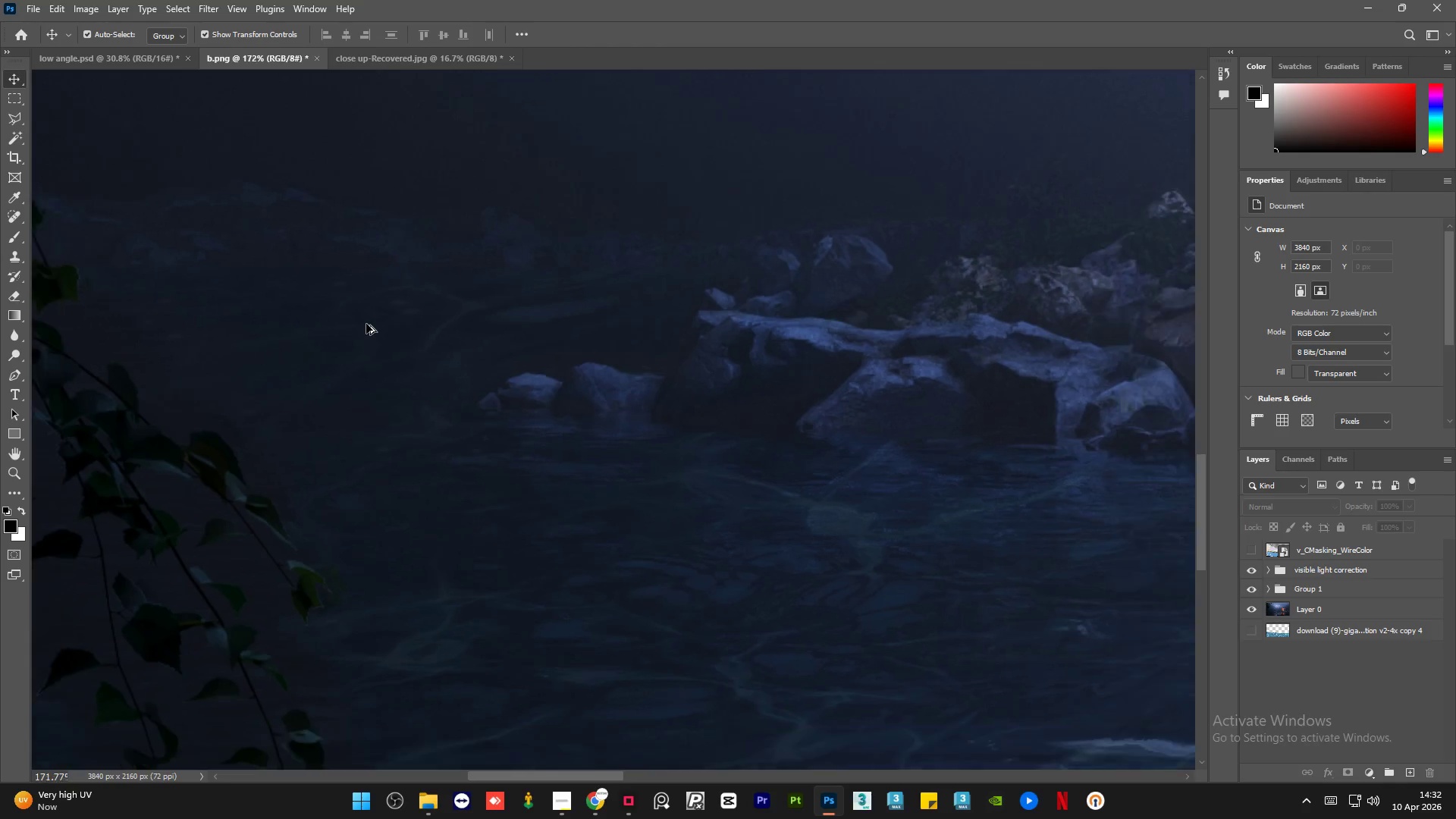 
hold_key(key=AltLeft, duration=1.5)
scroll: coordinate [694, 510], scroll_direction: down, amount: 7.0
 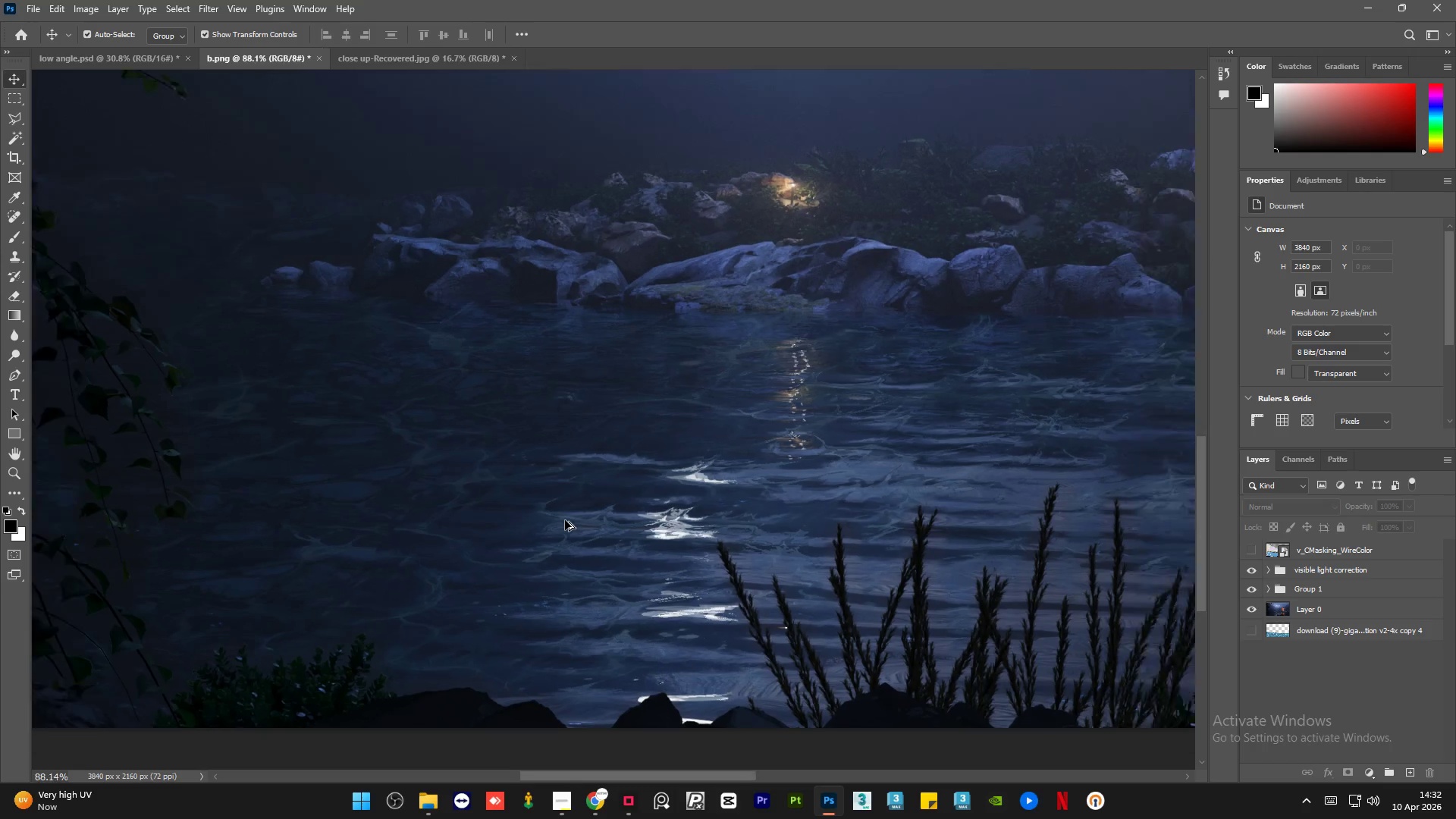 
hold_key(key=AltLeft, duration=1.44)
scroll: coordinate [565, 524], scroll_direction: down, amount: 13.0
 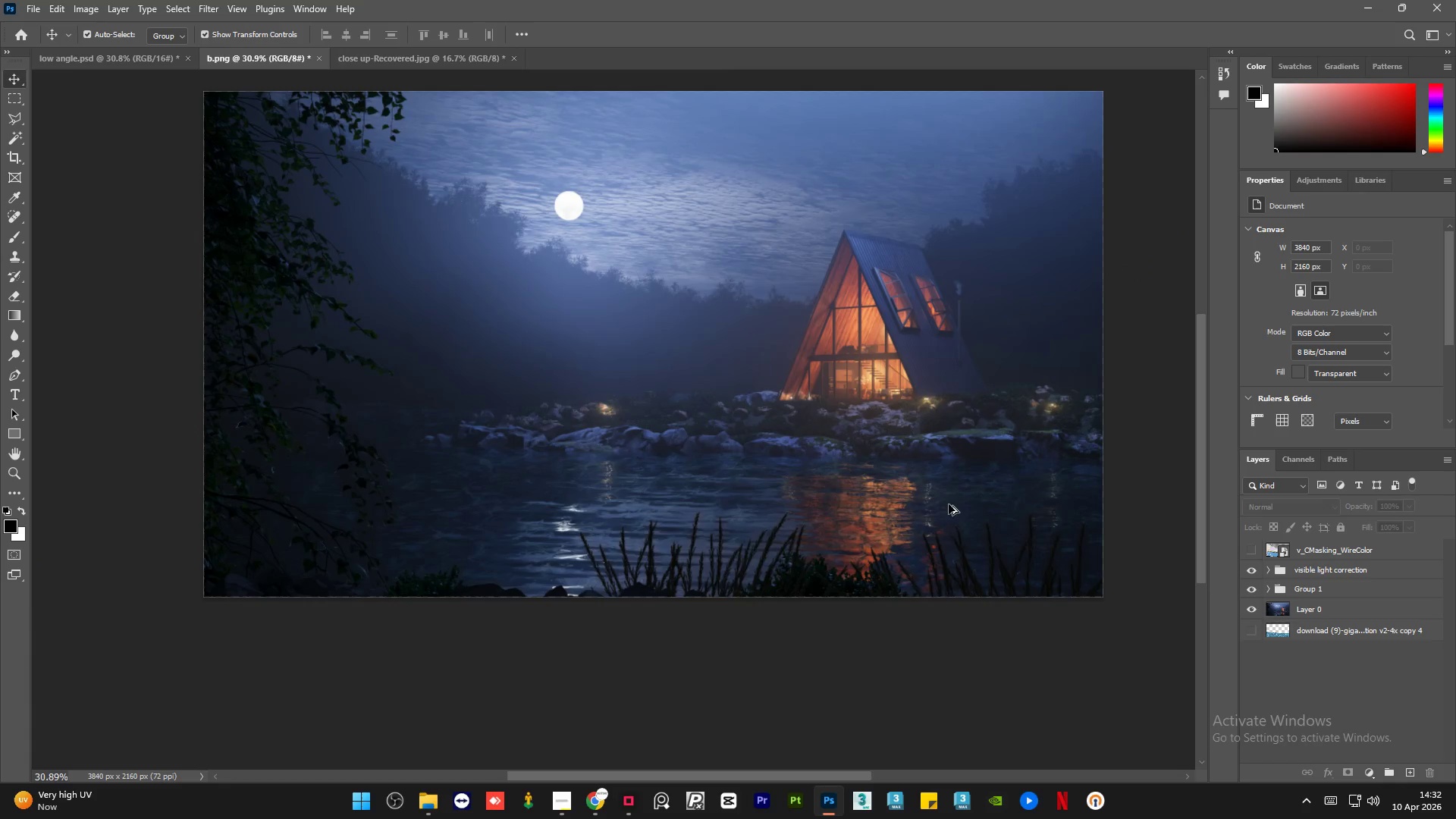 
scroll: coordinate [949, 504], scroll_direction: up, amount: 8.0
 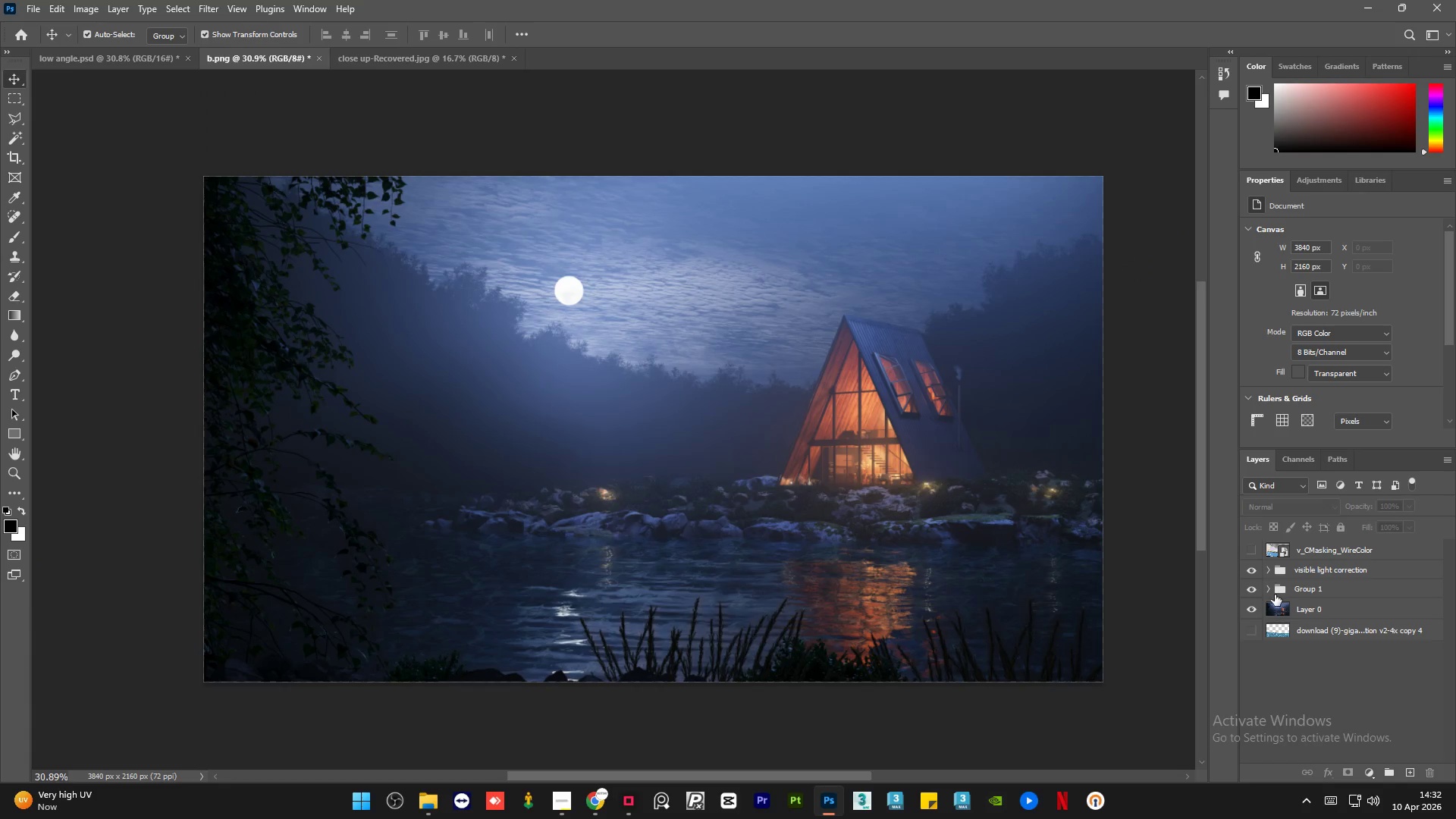 
left_click([1255, 588])
 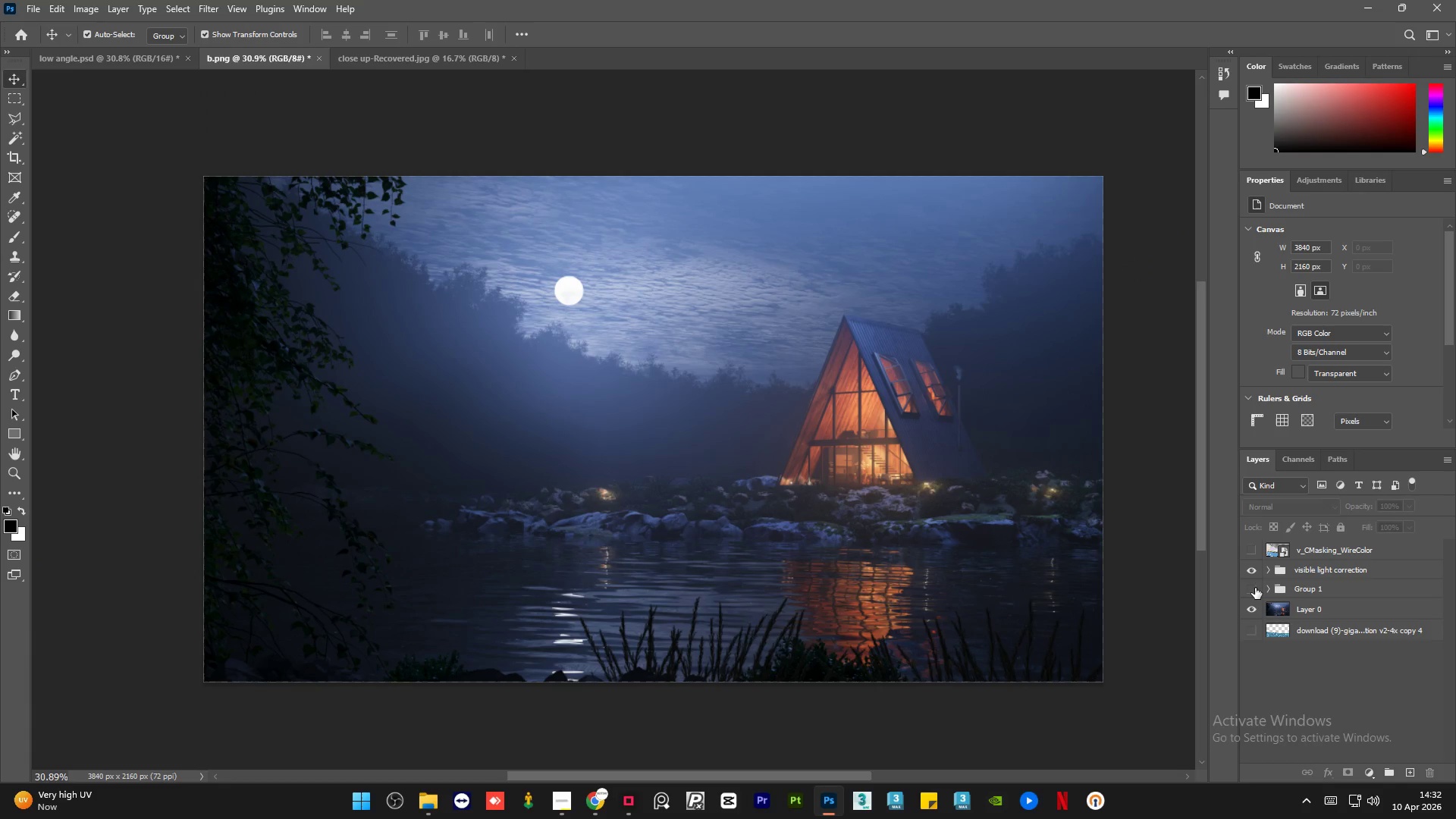 
left_click([1255, 588])
 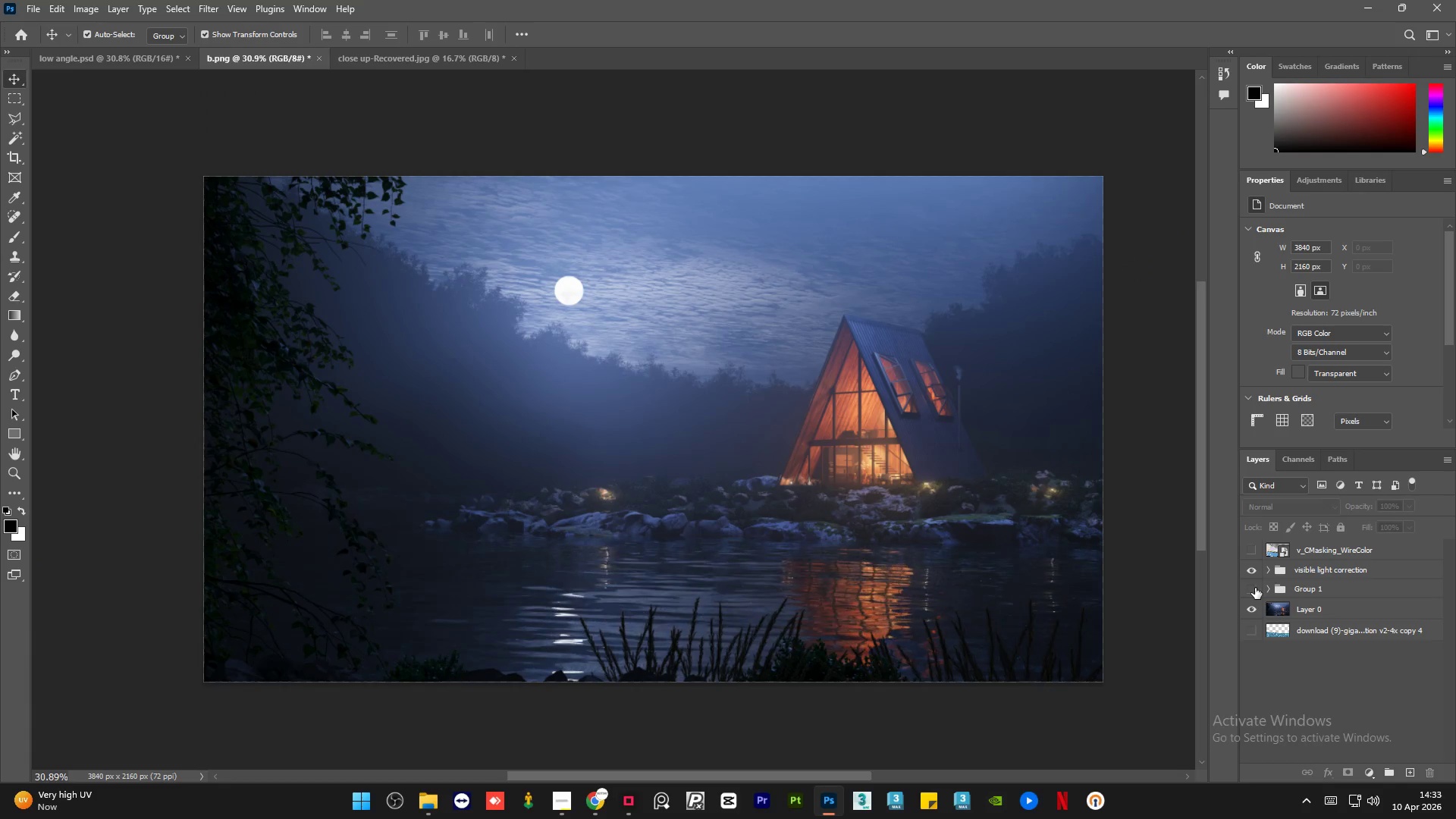 
double_click([1255, 588])
 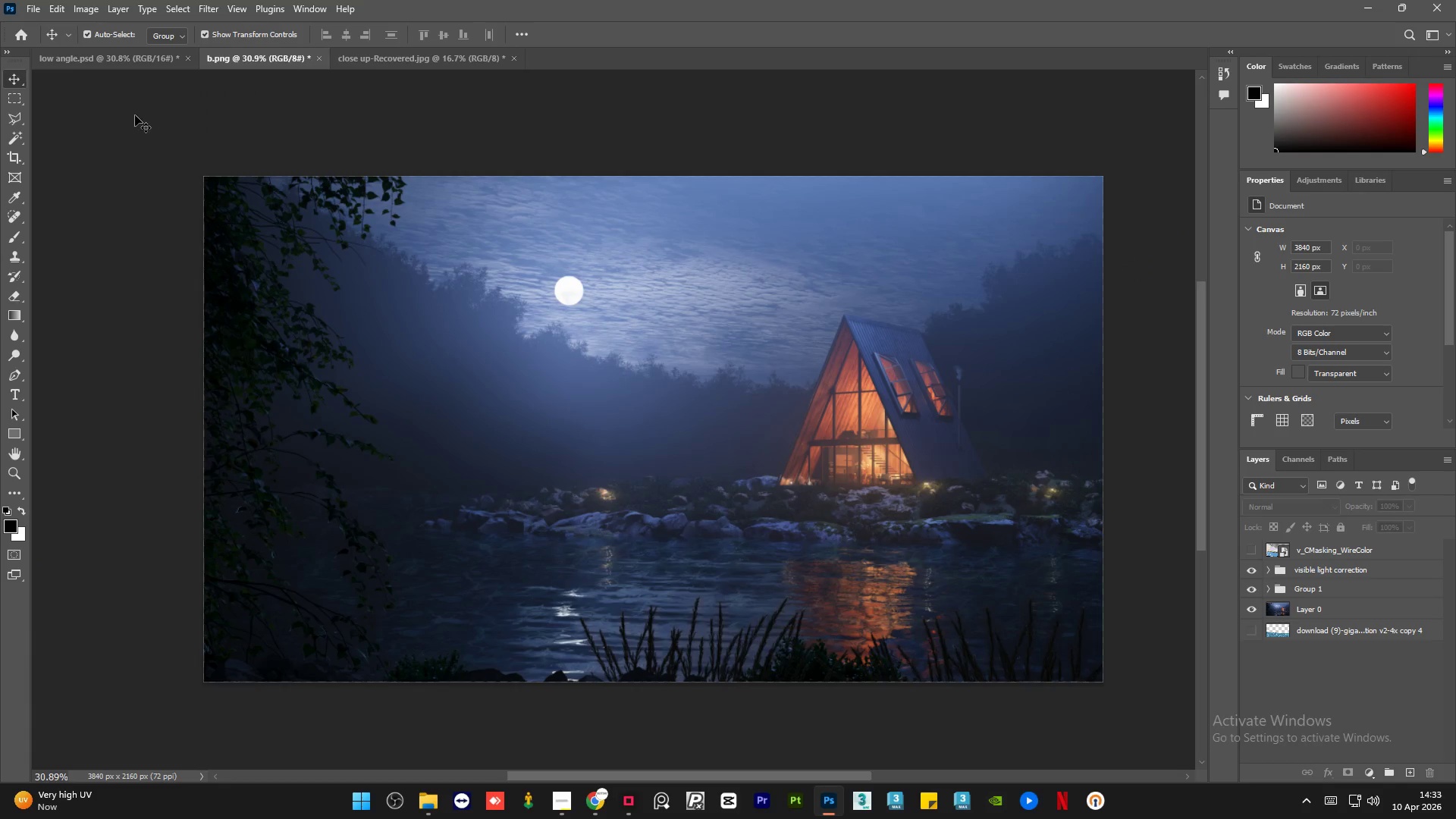 
left_click([136, 60])
 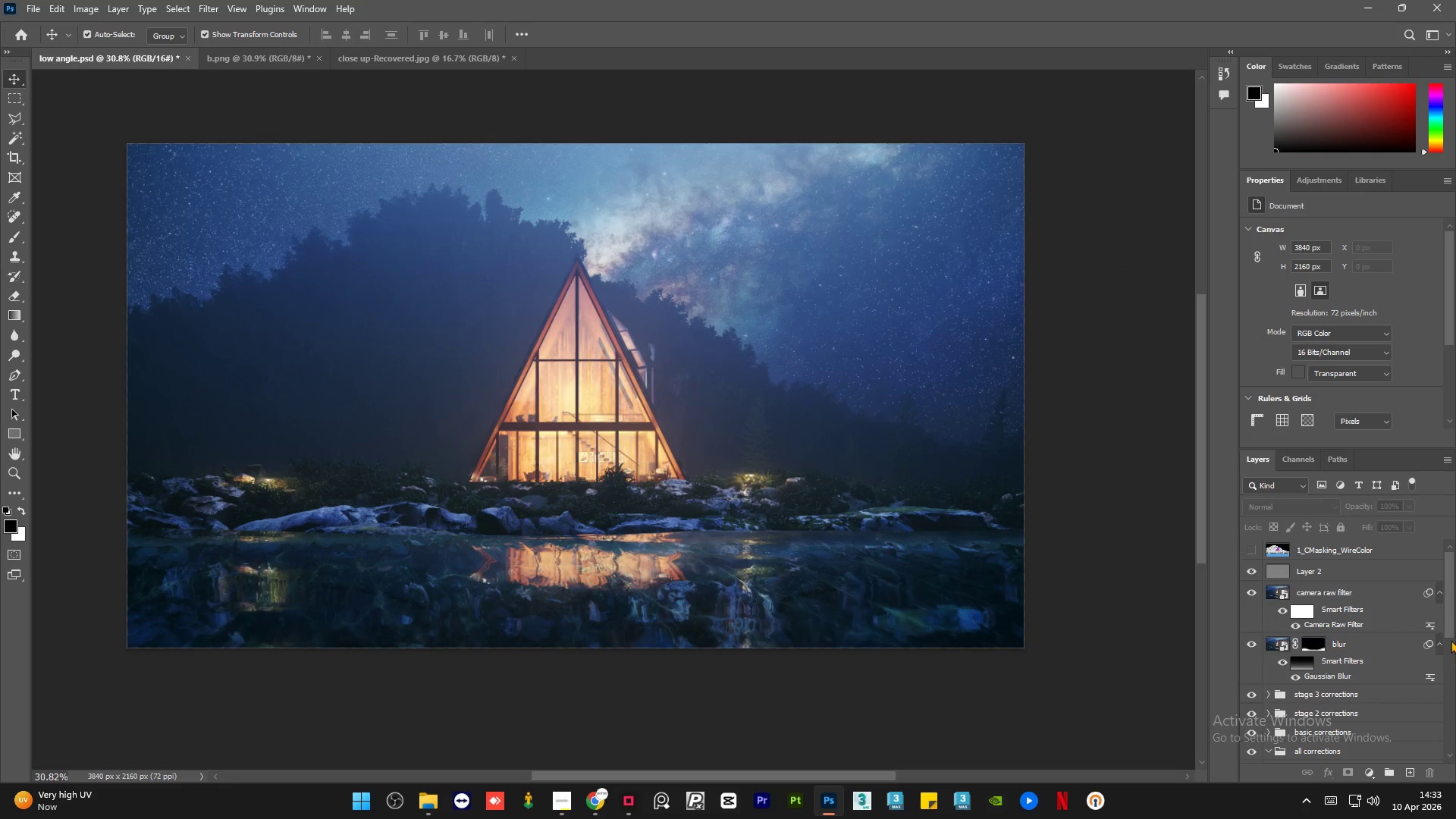 
left_click_drag(start_coordinate=[1451, 610], to_coordinate=[1451, 736])
 